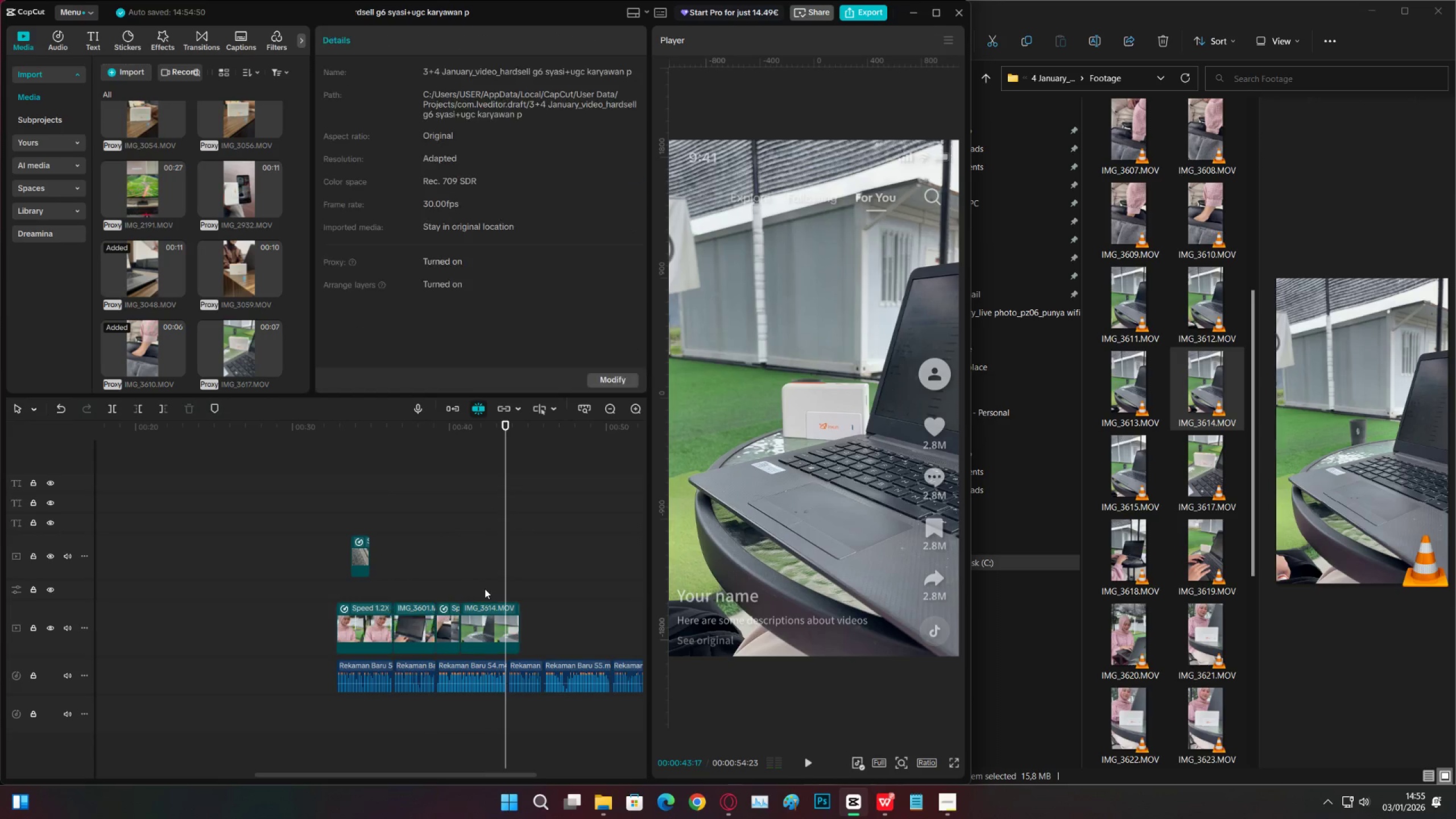 
key(Space)
 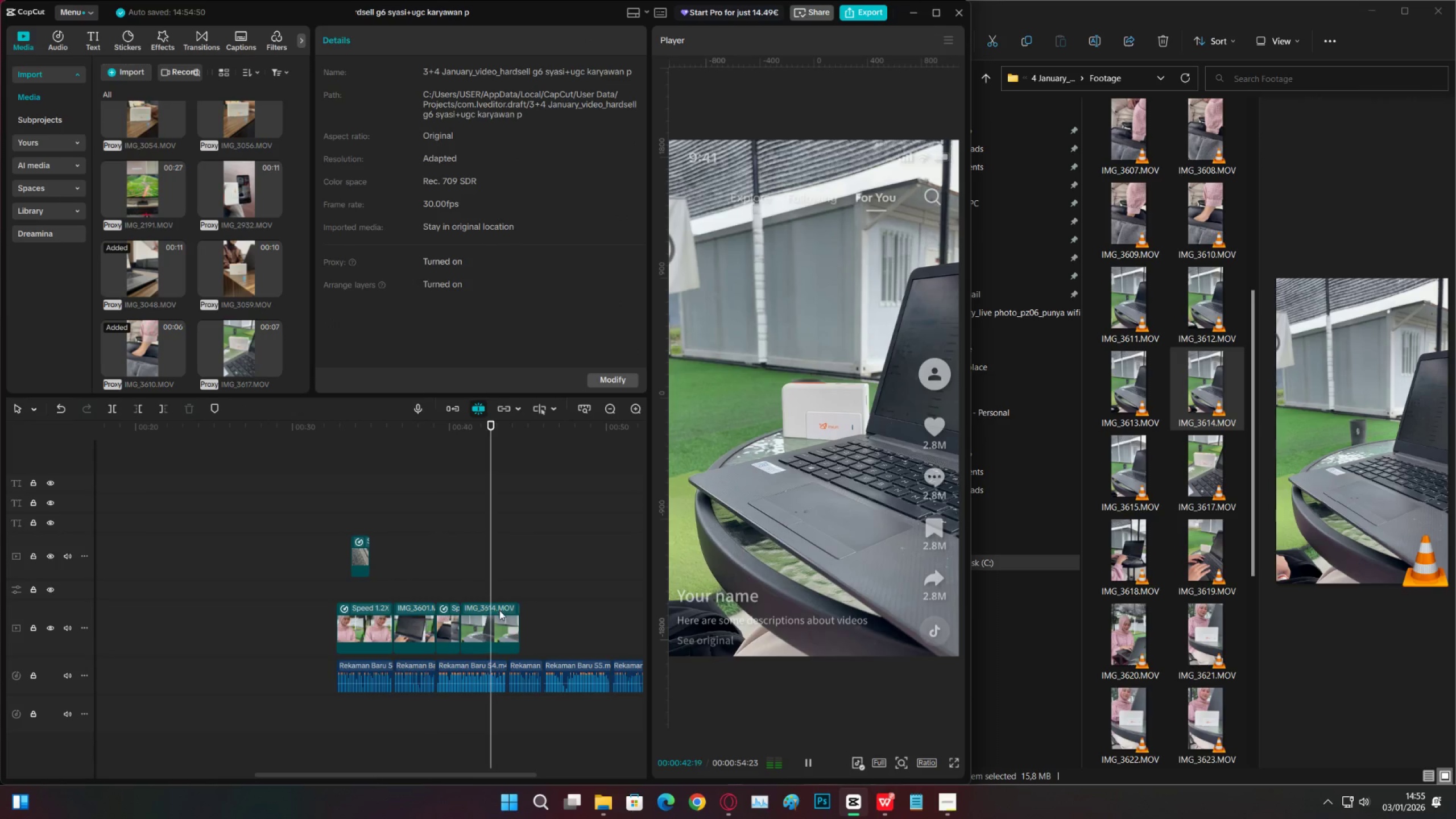 
left_click([499, 610])
 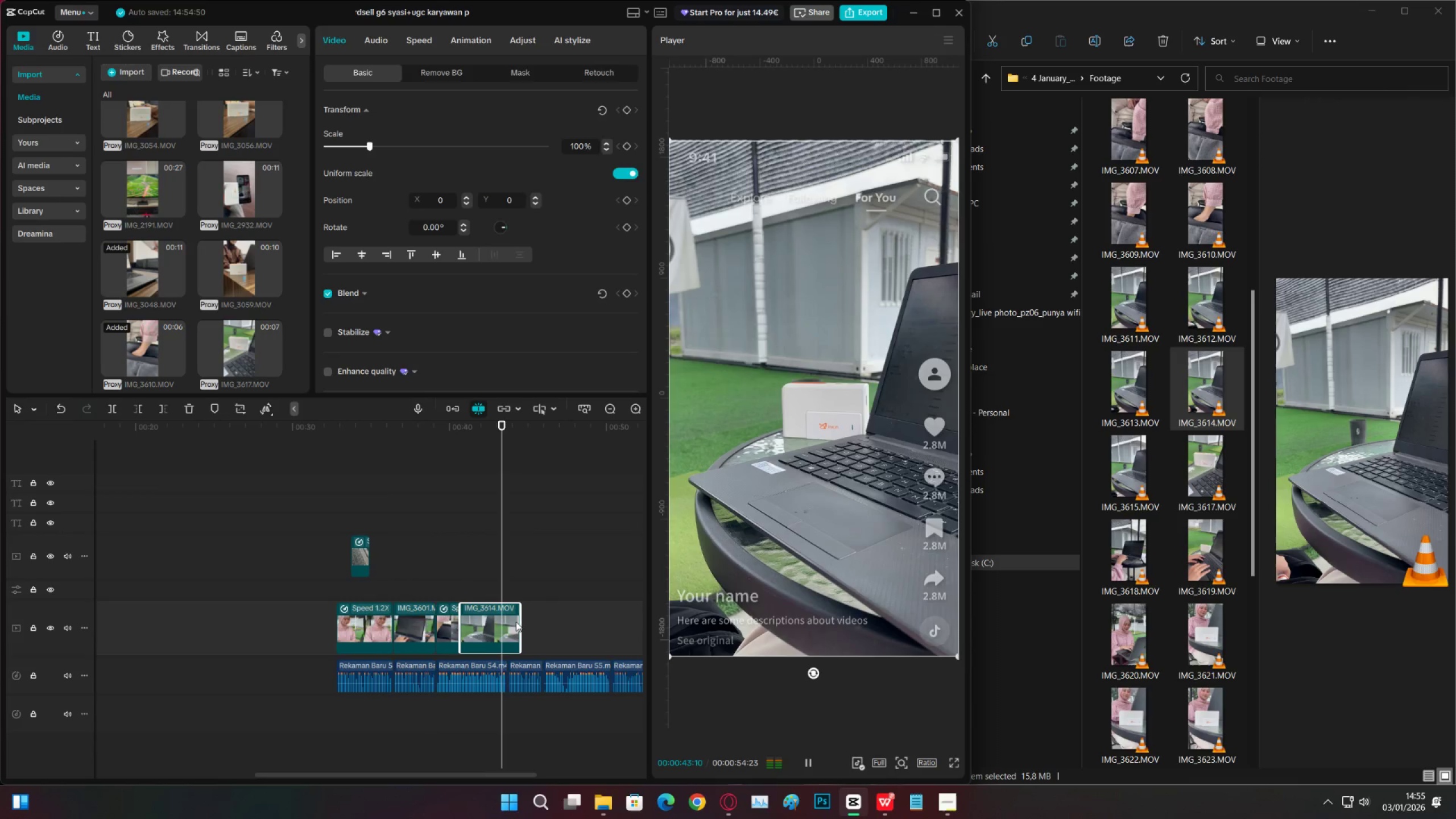 
key(Space)
 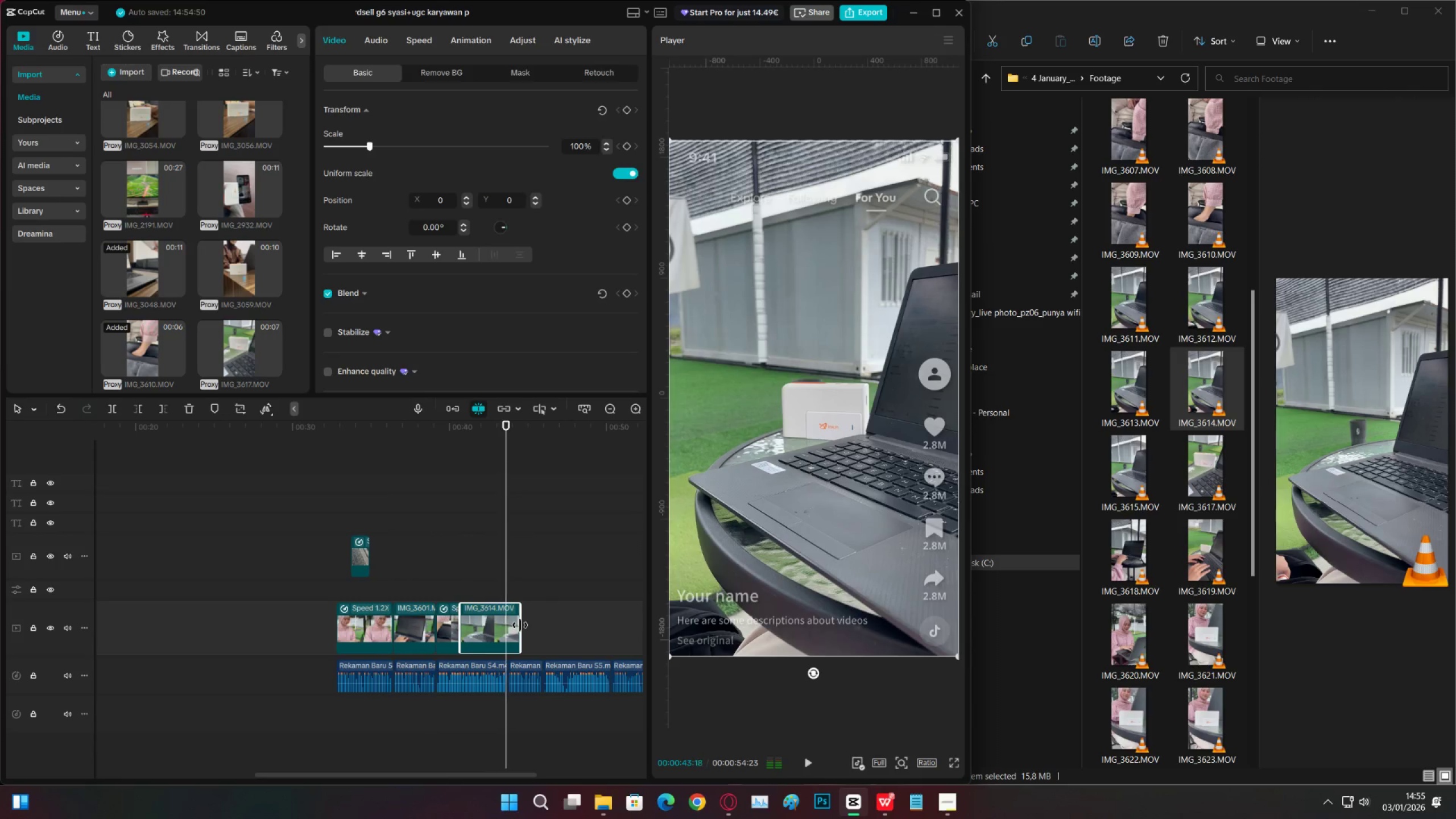 
left_click_drag(start_coordinate=[520, 625], to_coordinate=[507, 626])
 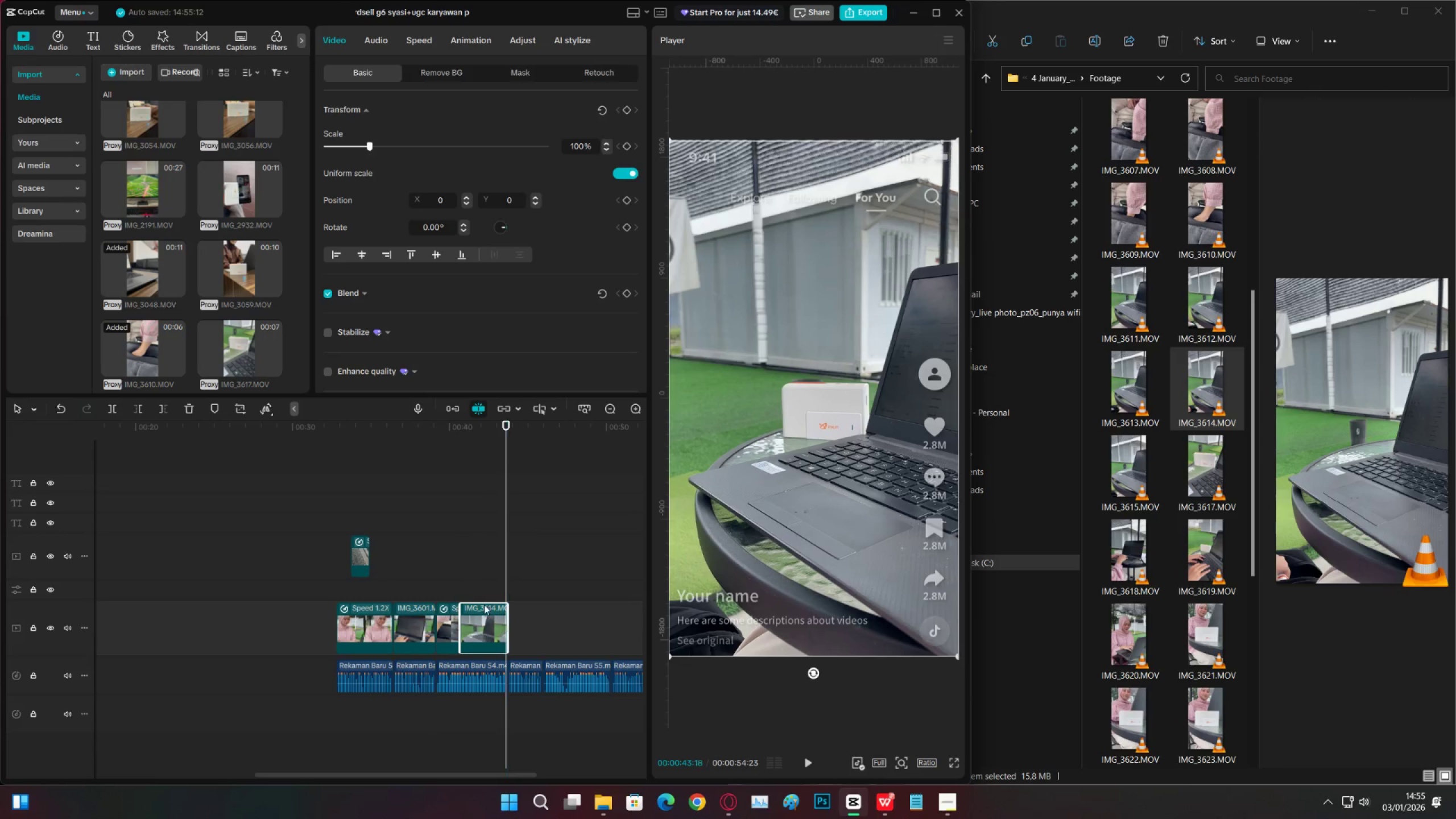 
left_click([479, 596])
 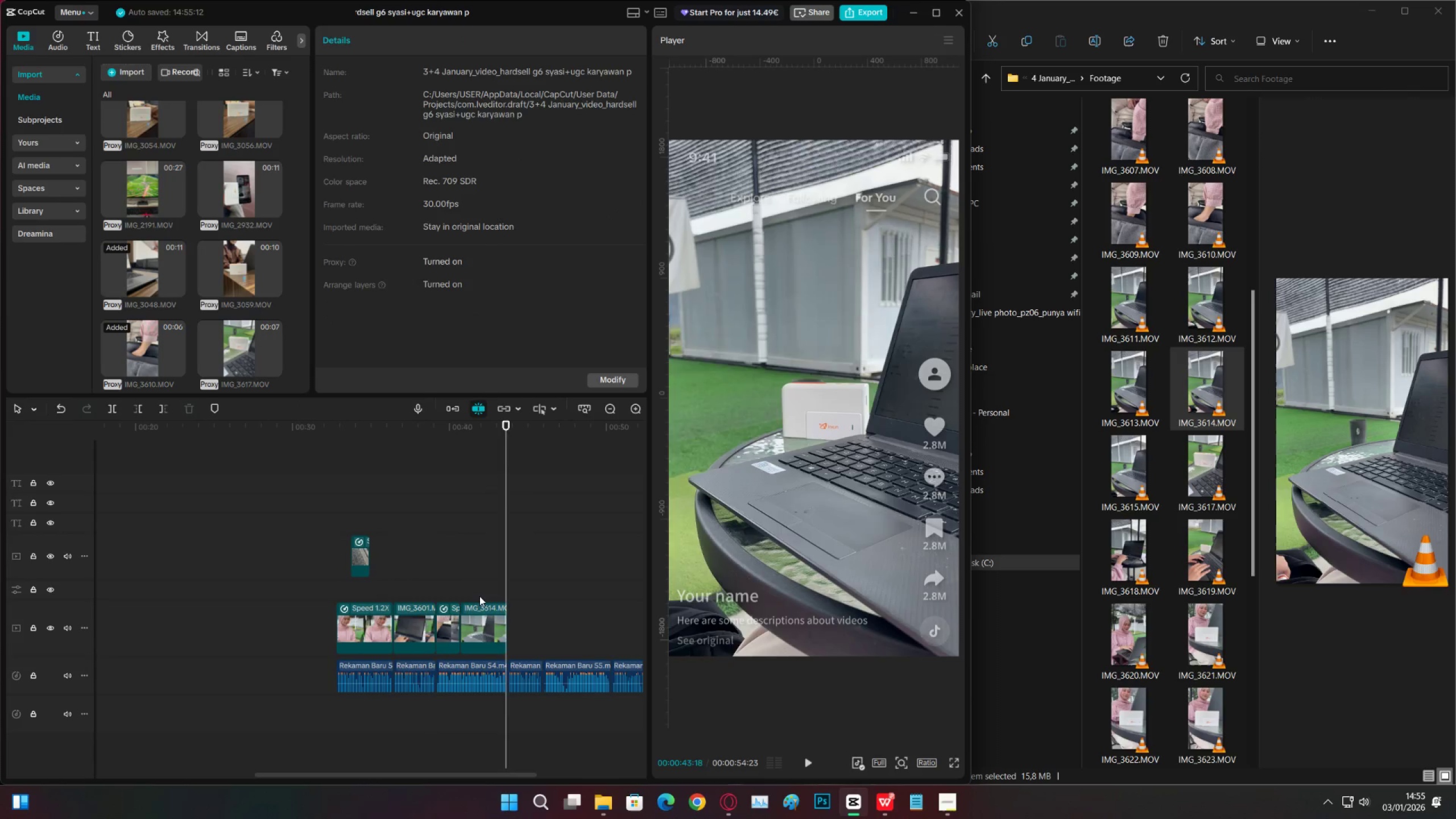 
key(Space)
 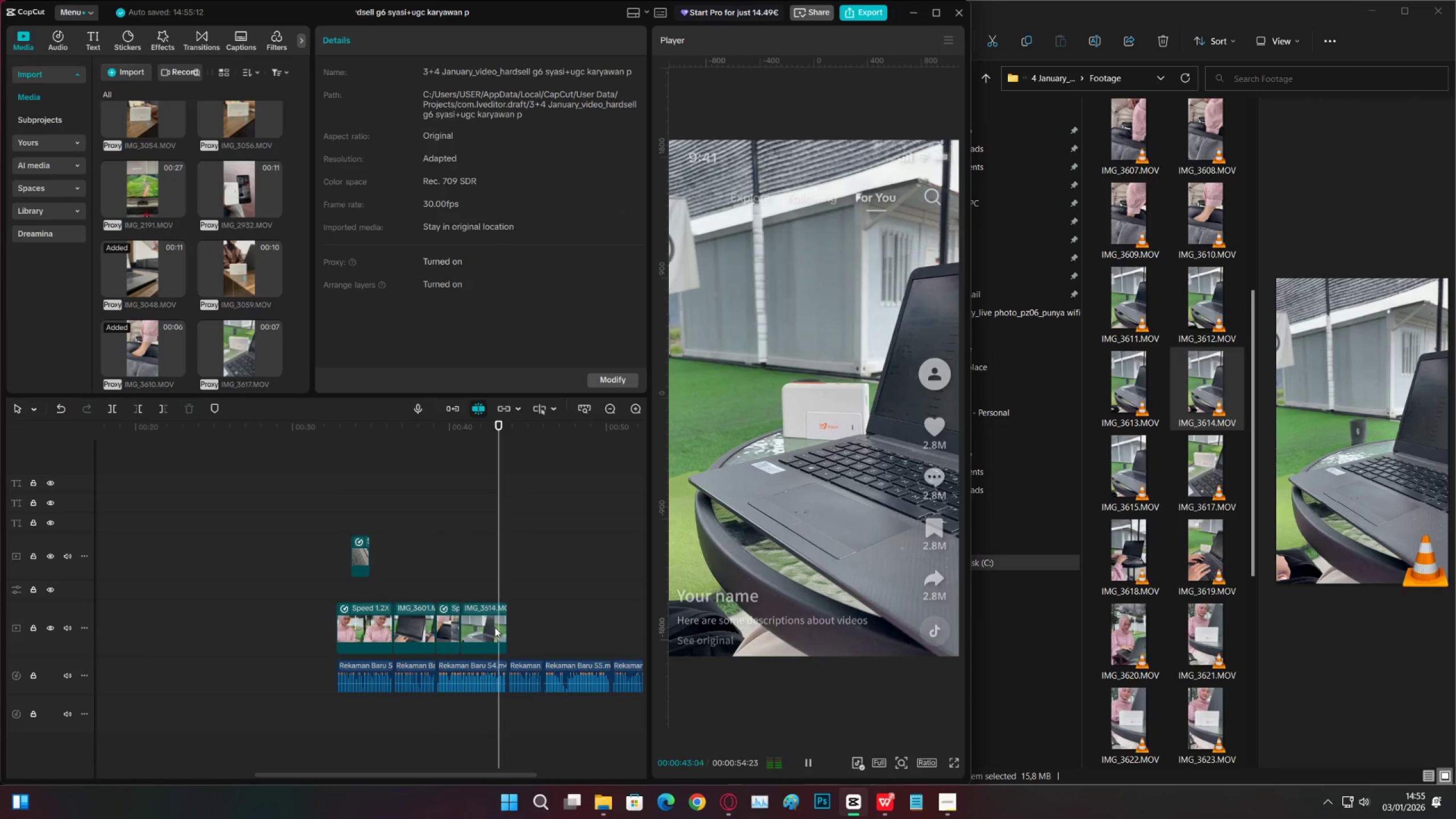 
key(Space)
 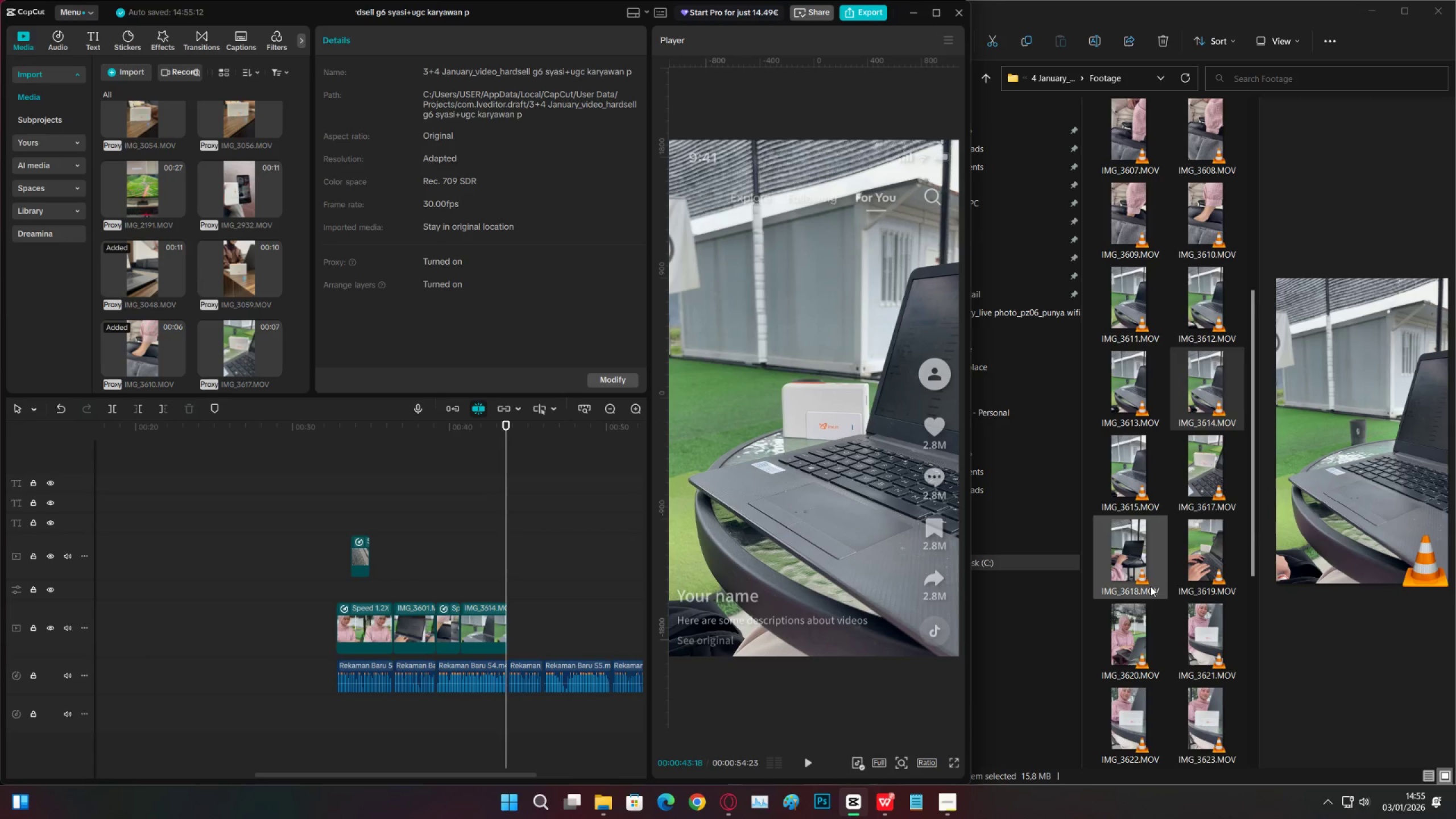 
left_click([1186, 559])
 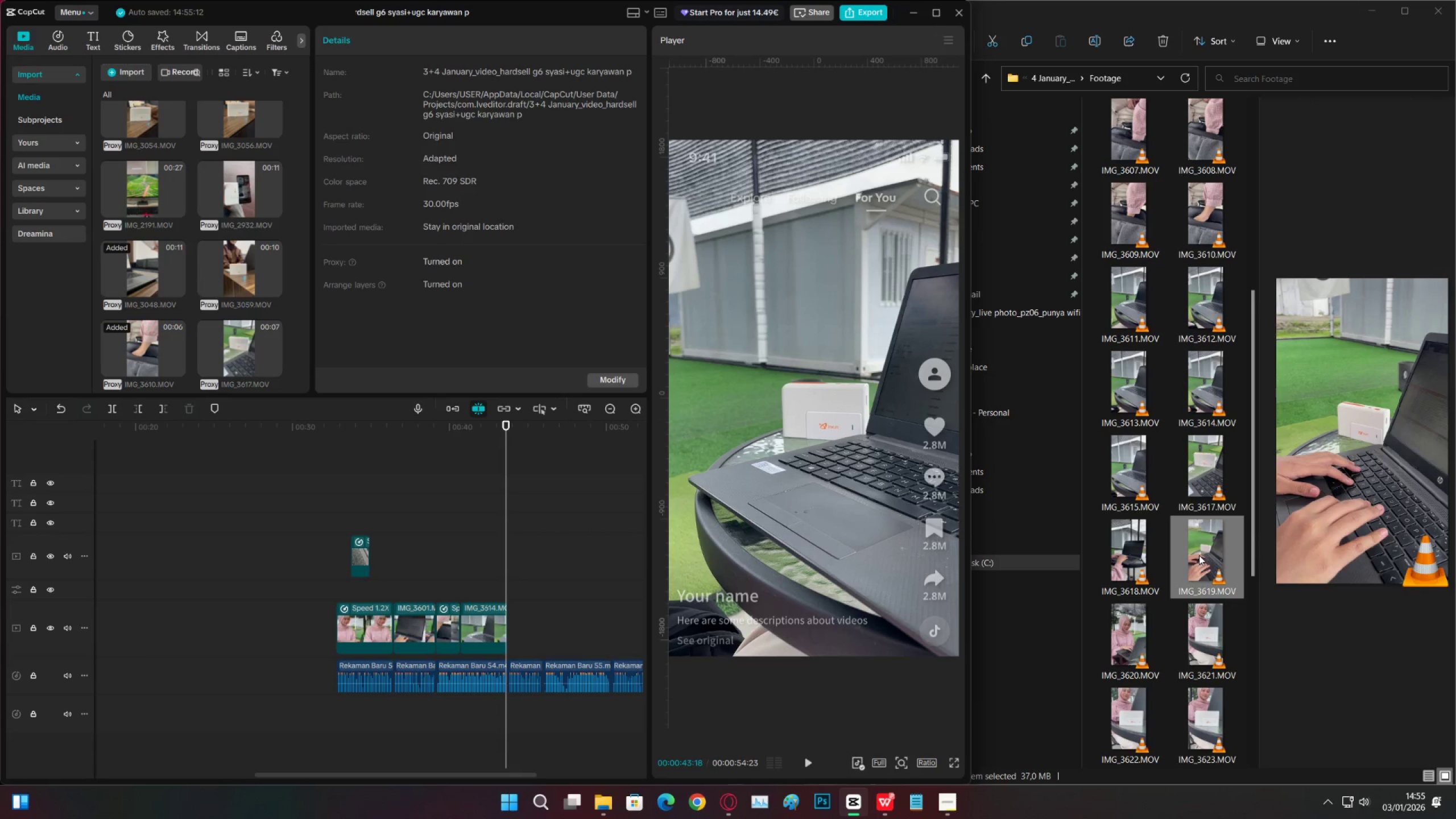 
left_click_drag(start_coordinate=[1200, 555], to_coordinate=[518, 636])
 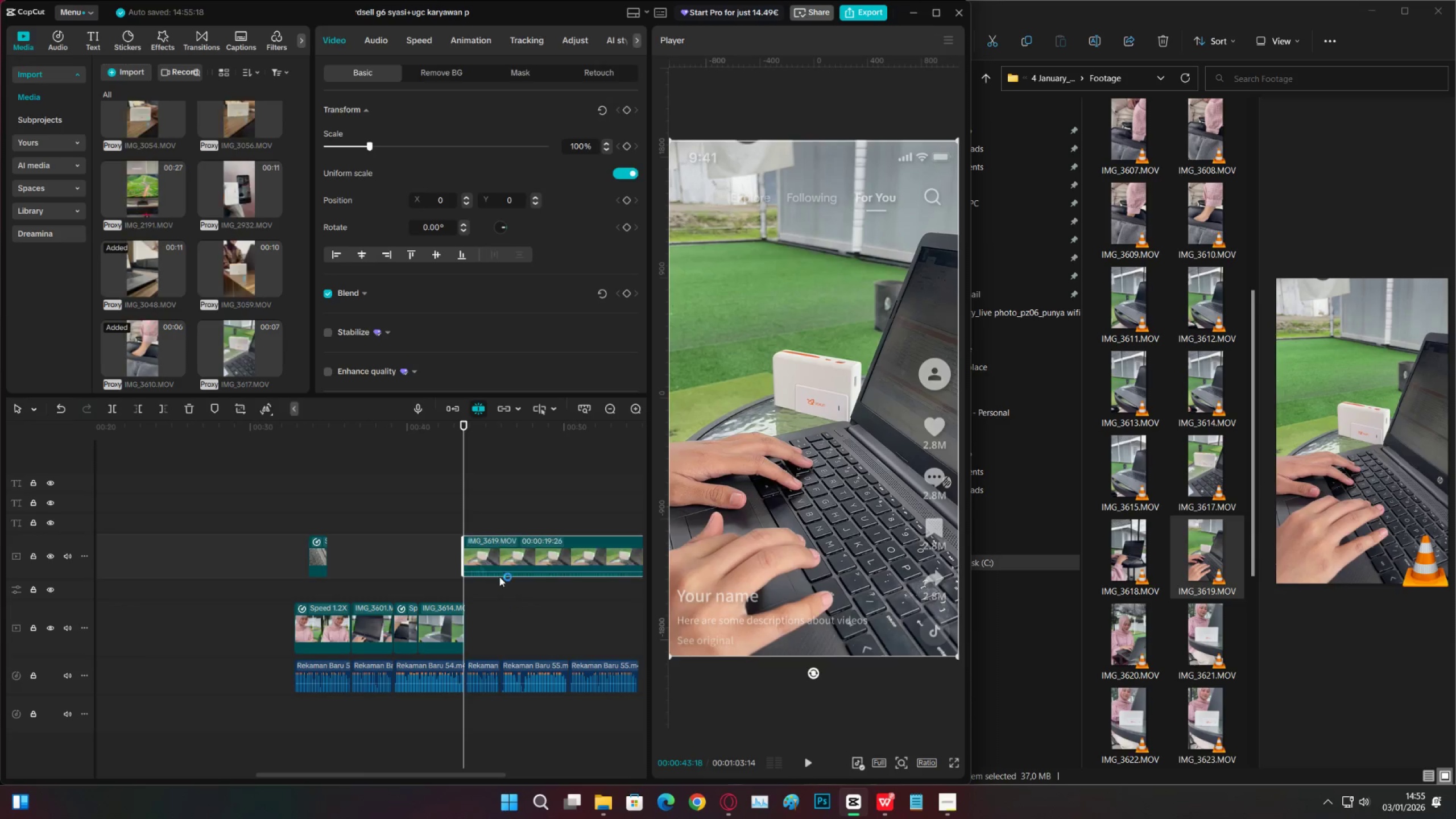 
left_click_drag(start_coordinate=[504, 563], to_coordinate=[506, 636])
 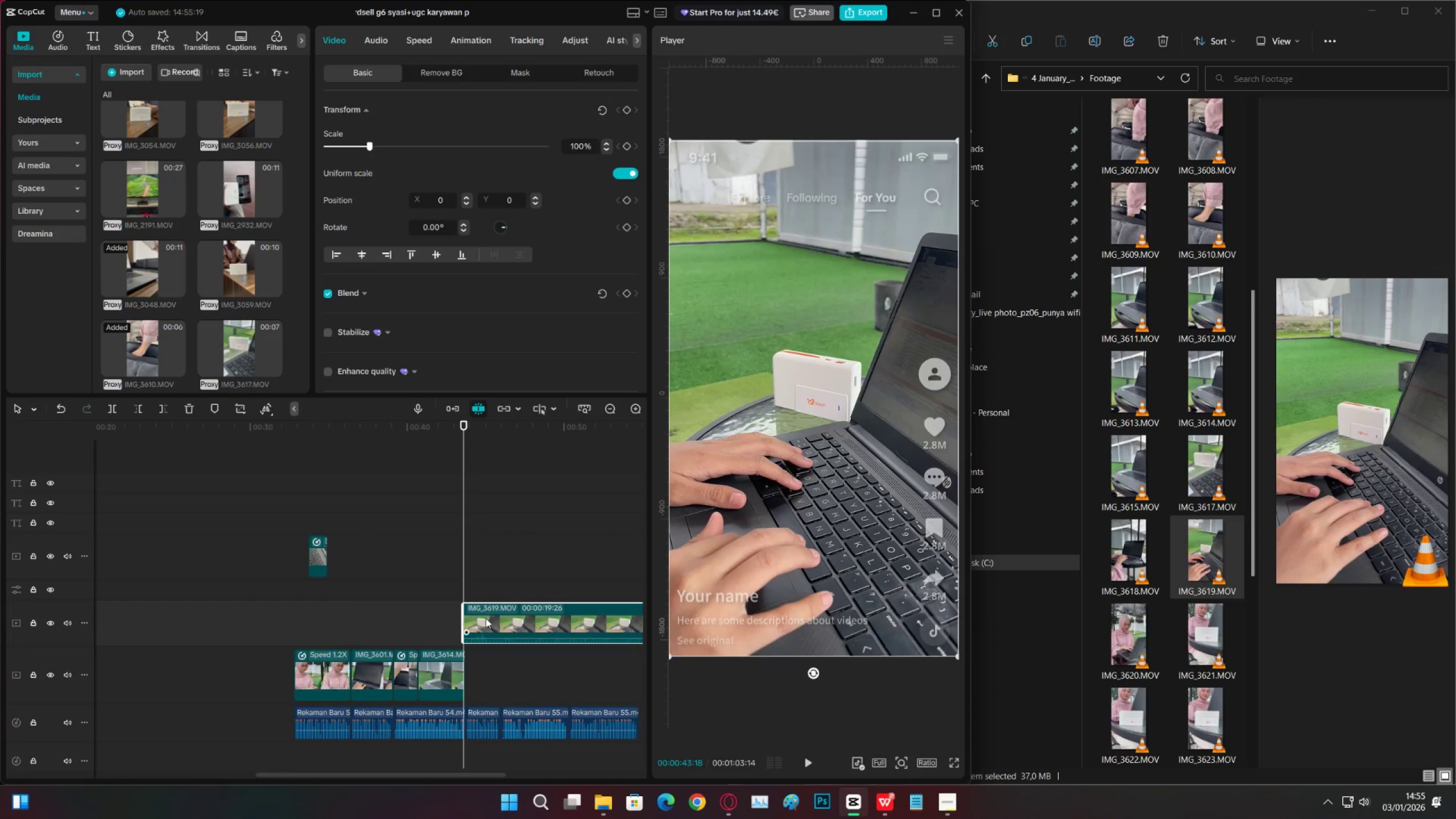 
left_click_drag(start_coordinate=[450, 584], to_coordinate=[452, 587])
 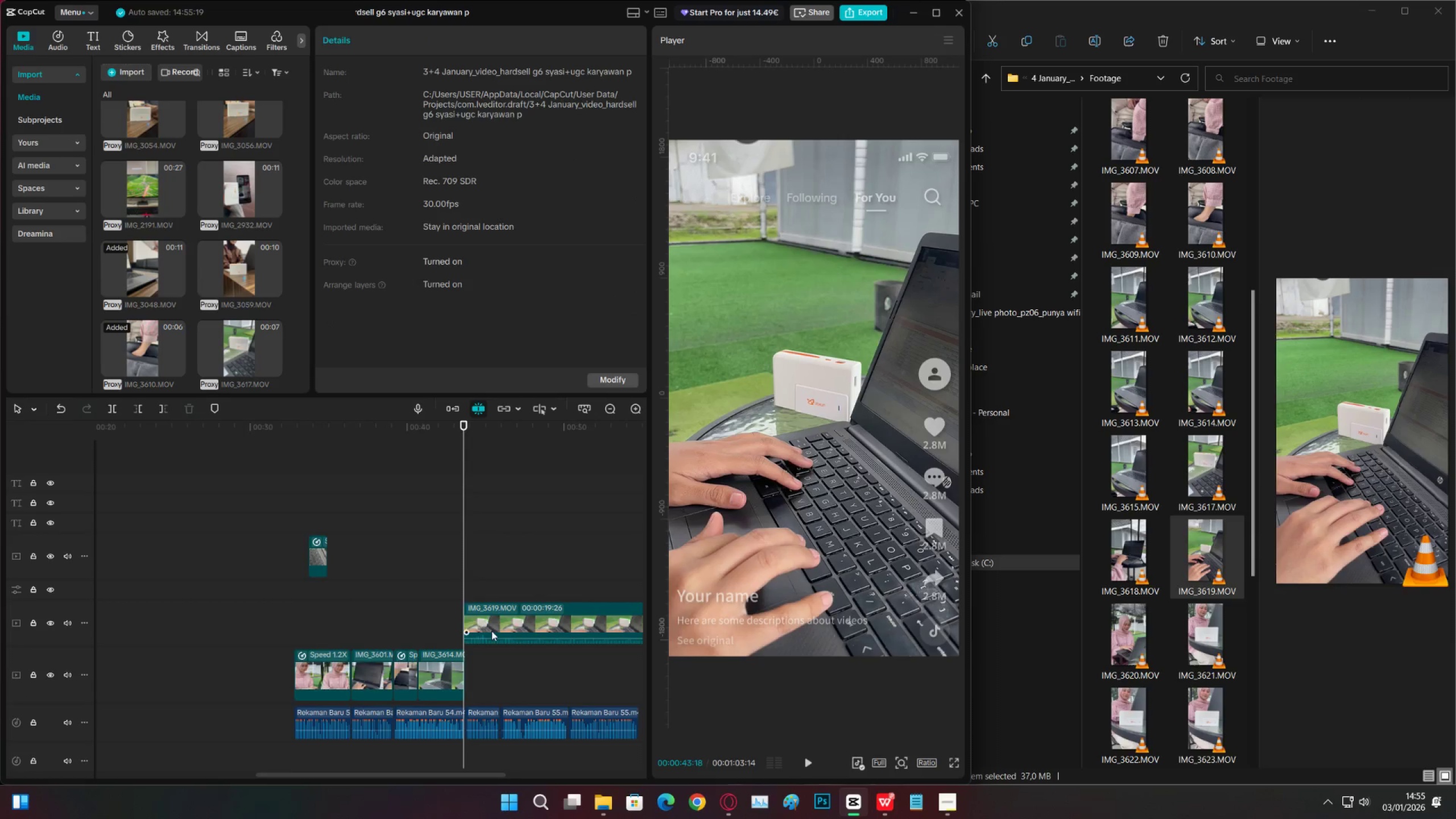 
left_click_drag(start_coordinate=[493, 632], to_coordinate=[512, 685])
 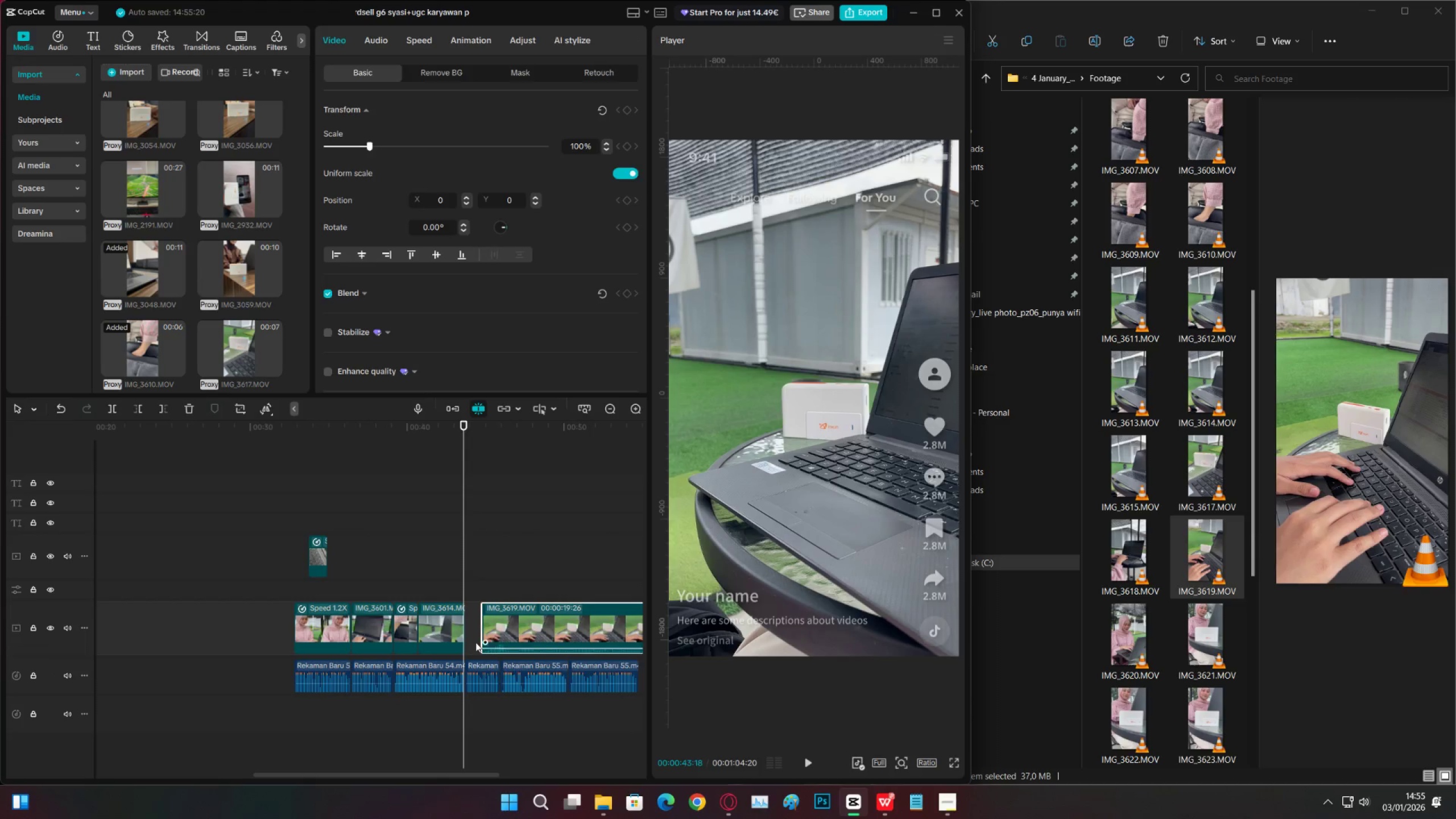 
left_click_drag(start_coordinate=[431, 572], to_coordinate=[440, 576])
 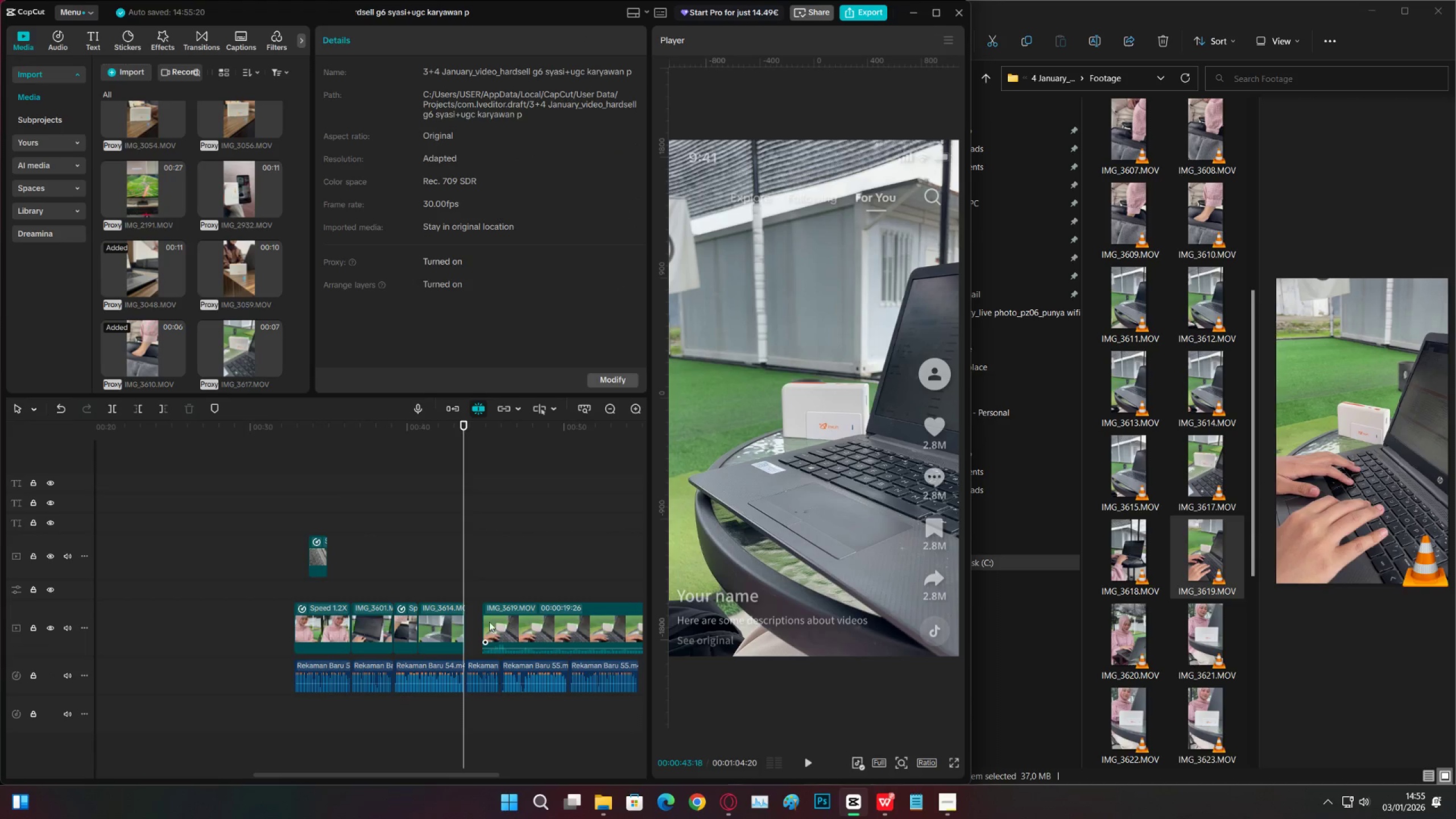 
left_click_drag(start_coordinate=[392, 595], to_coordinate=[399, 593])
 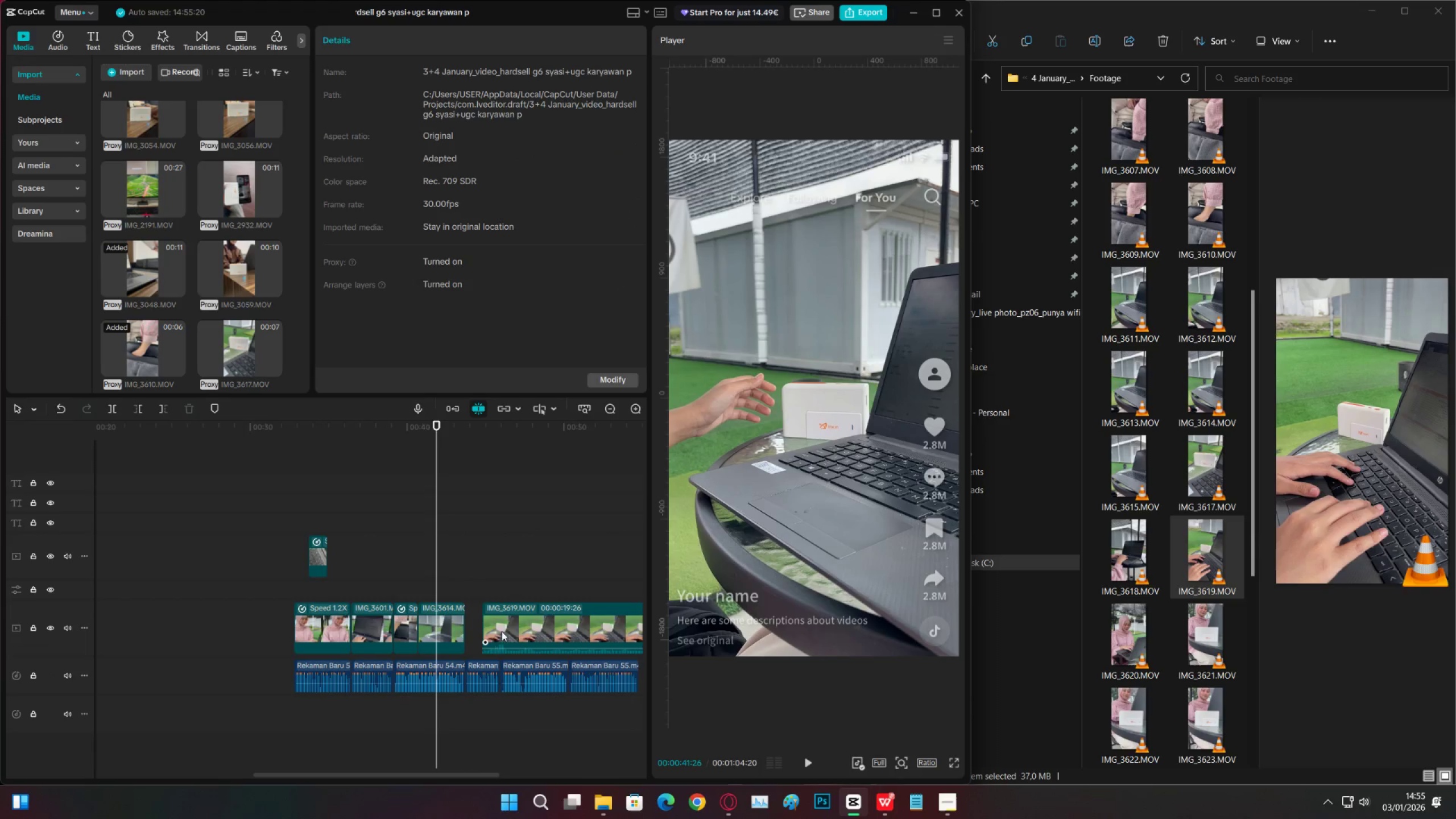 
left_click_drag(start_coordinate=[508, 615], to_coordinate=[493, 617])
 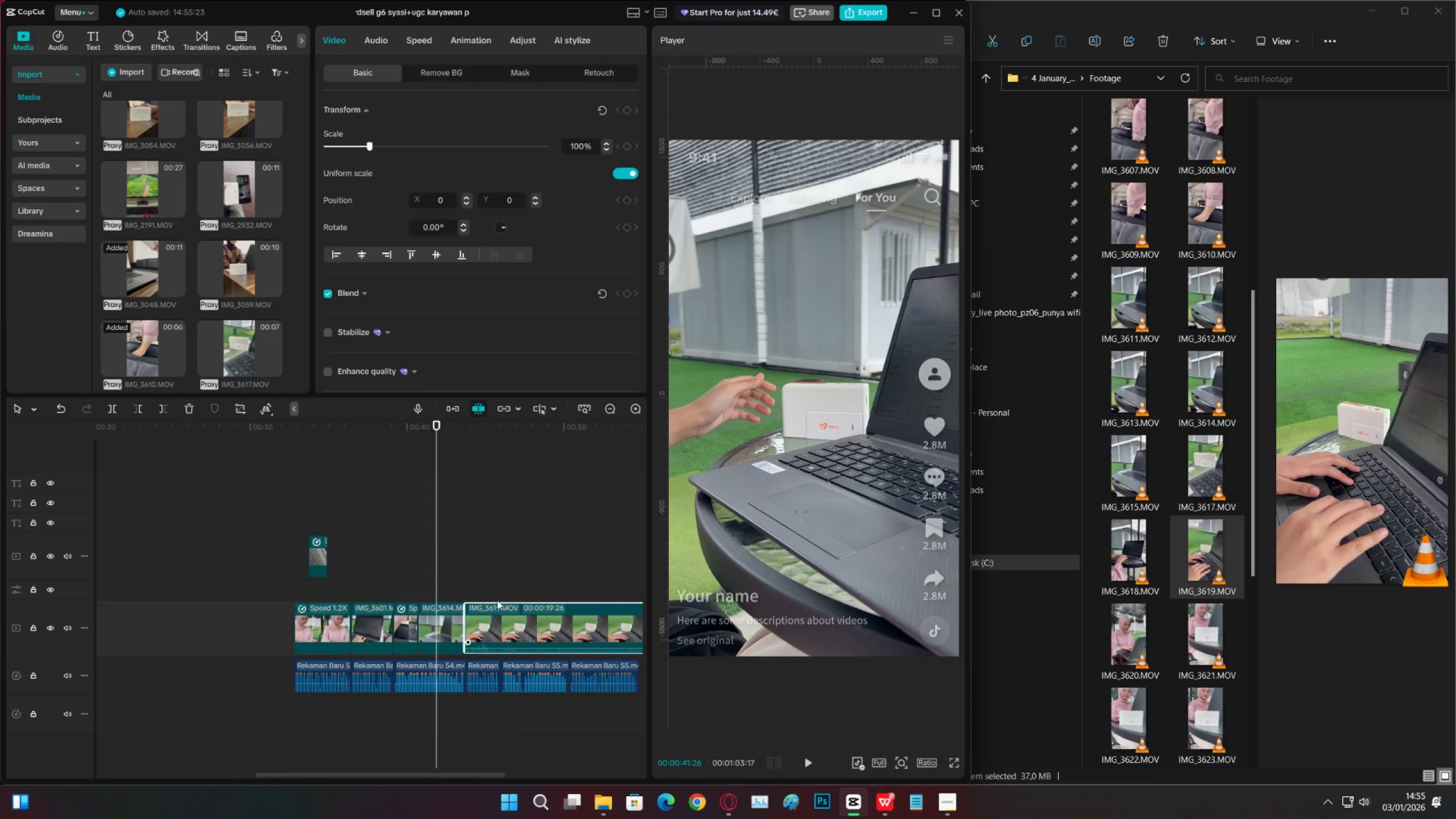 
left_click([518, 578])
 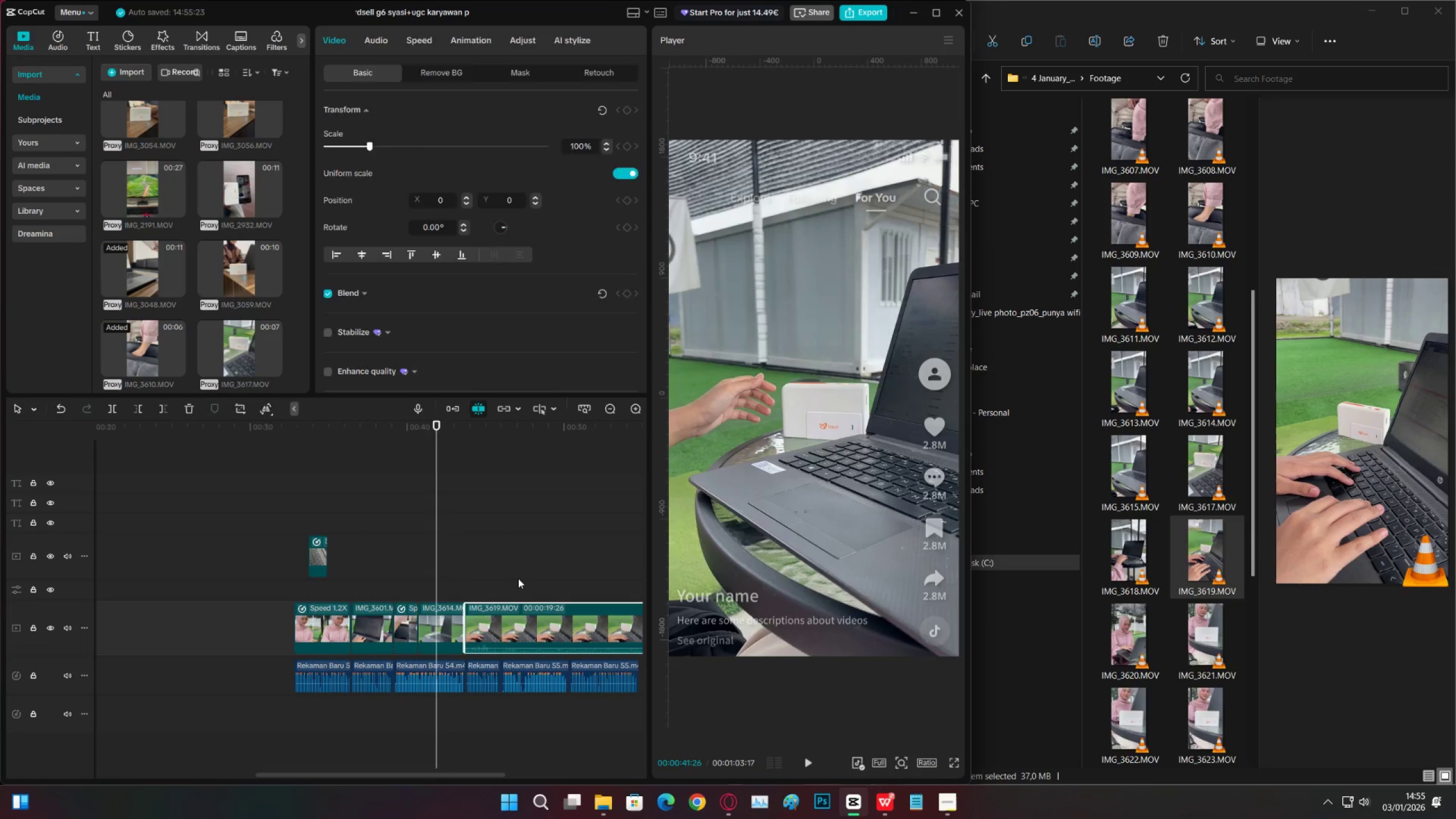 
key(Space)
 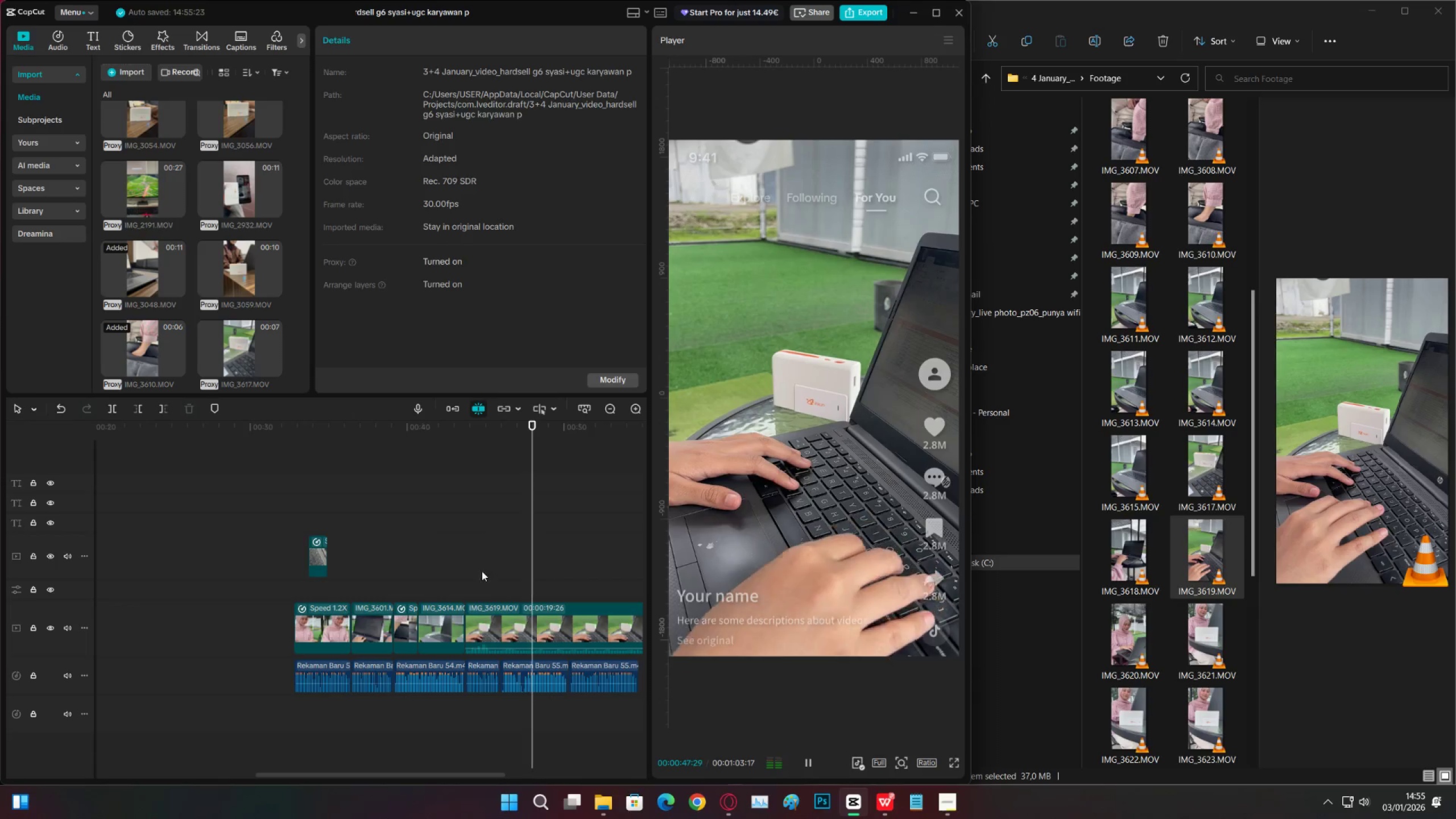 
key(Space)
 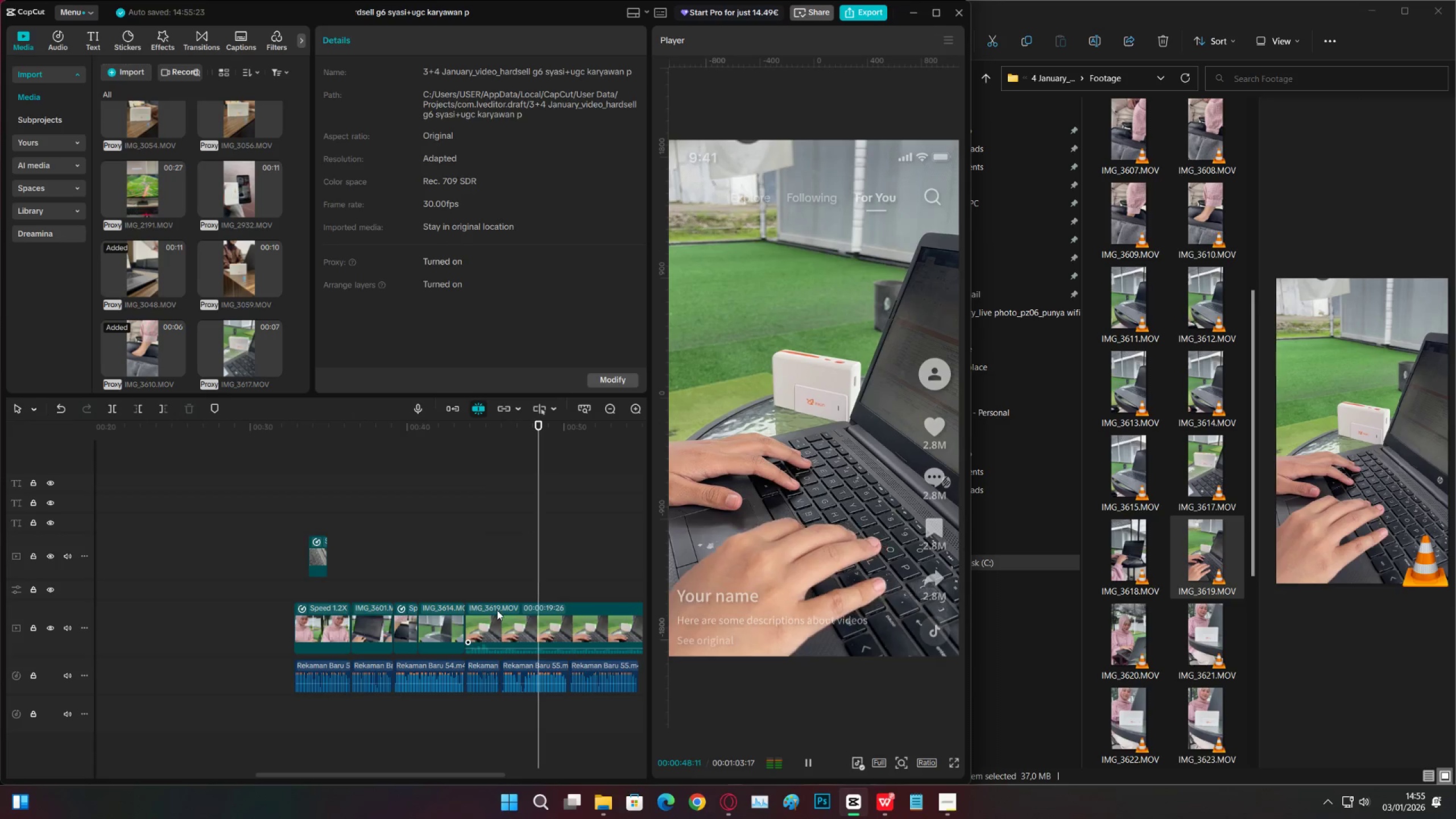 
left_click([497, 610])
 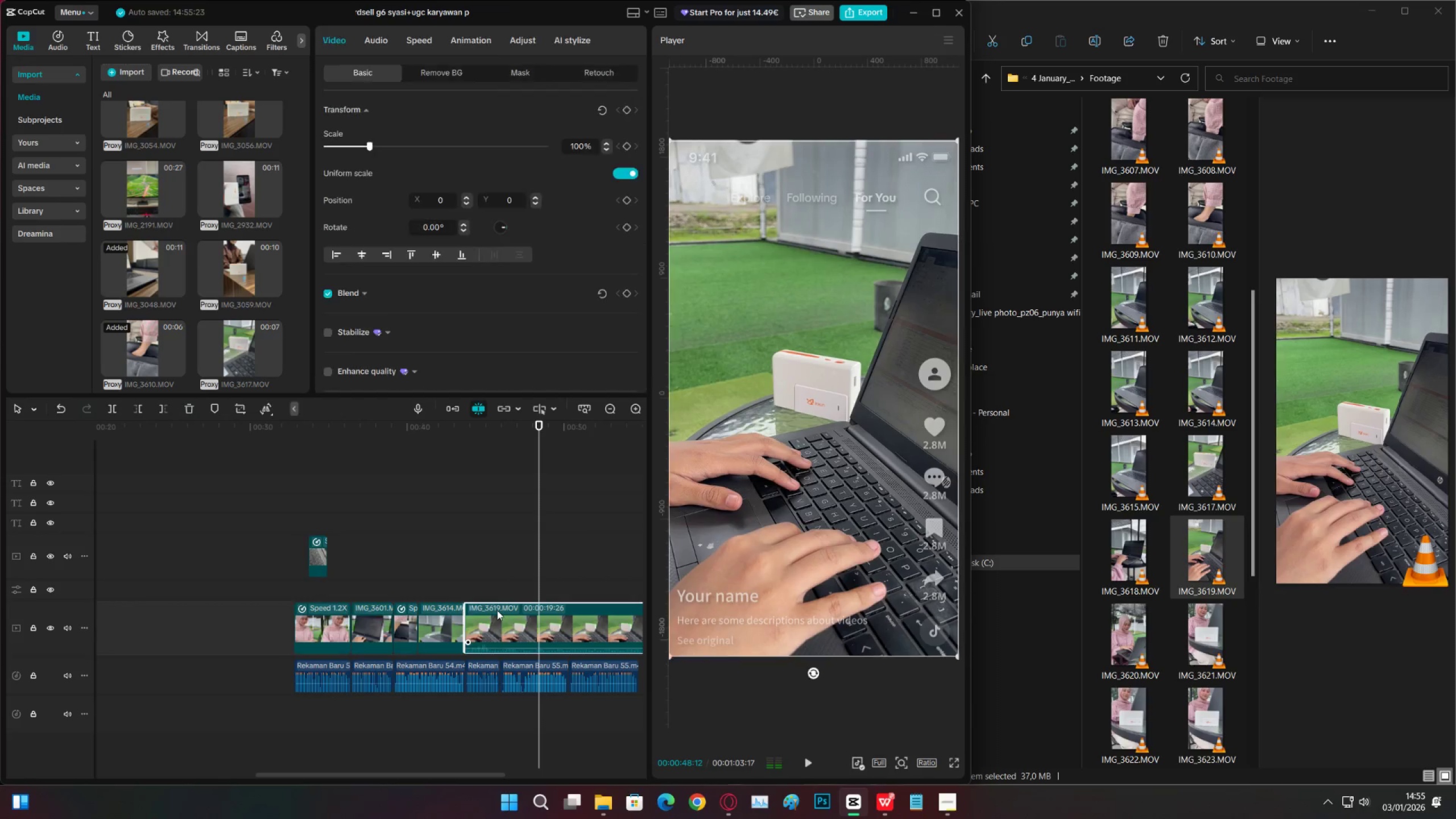 
key(Alt+Shift+L)
 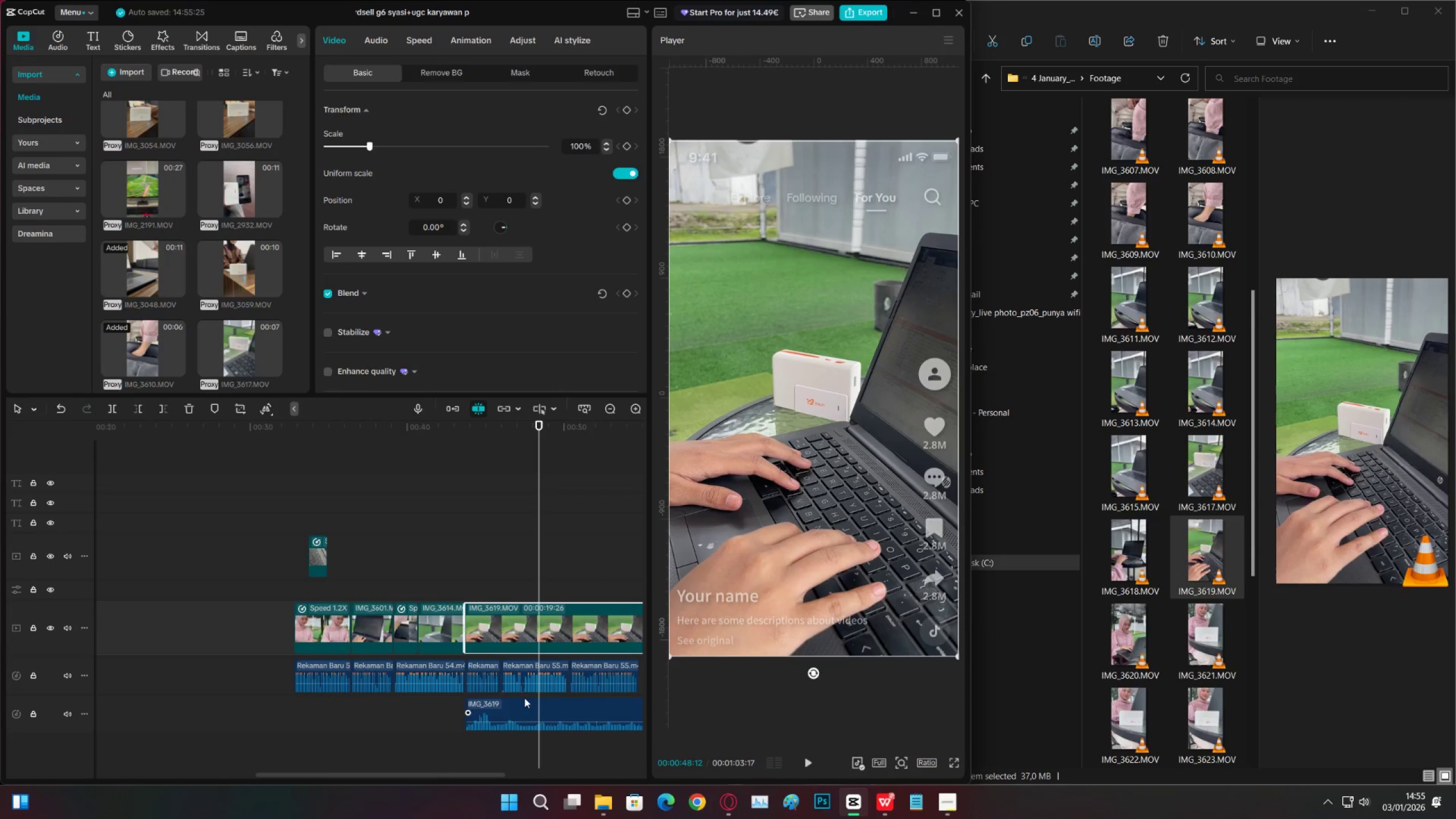 
key(X)
 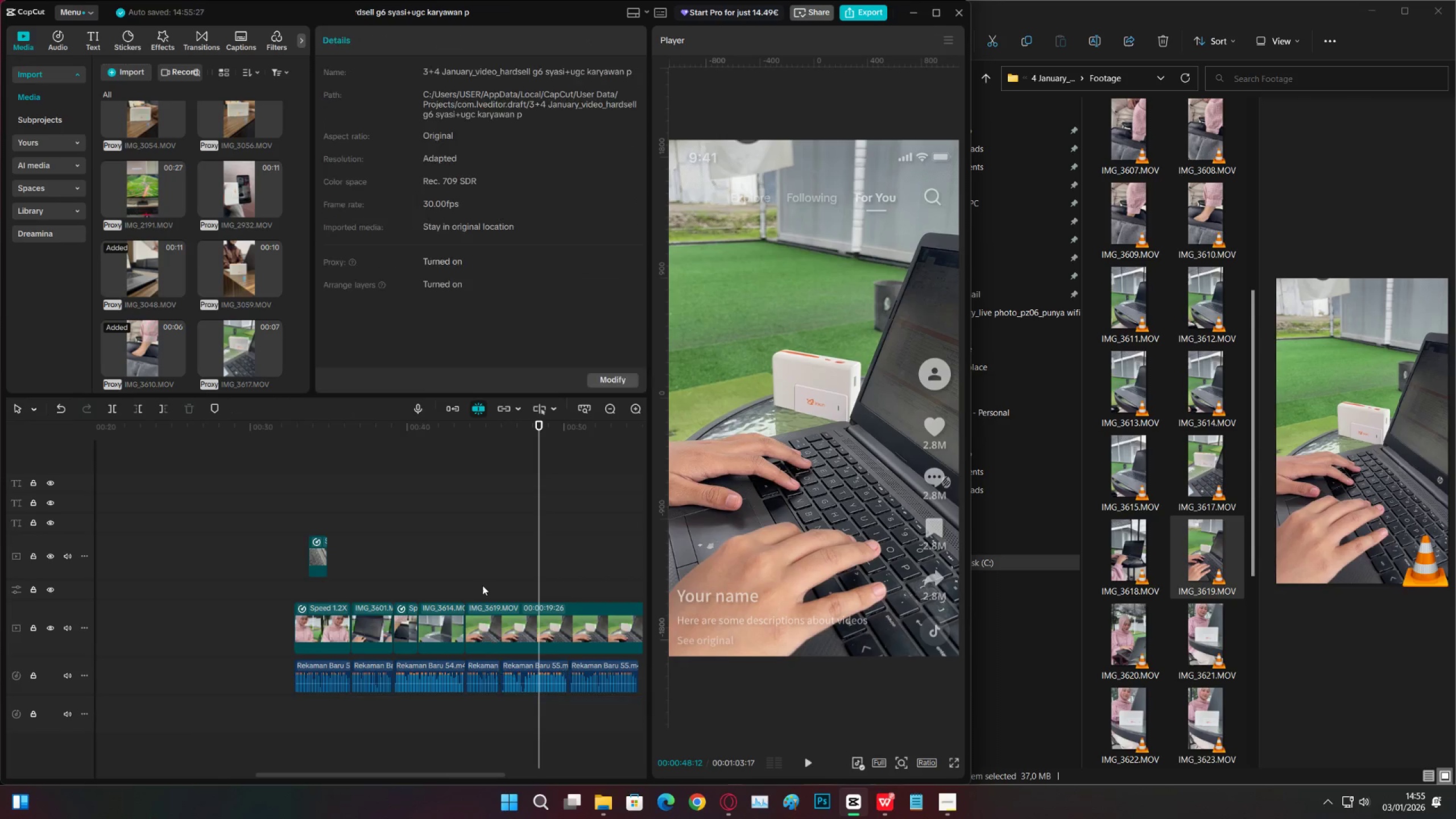 
double_click([482, 585])
 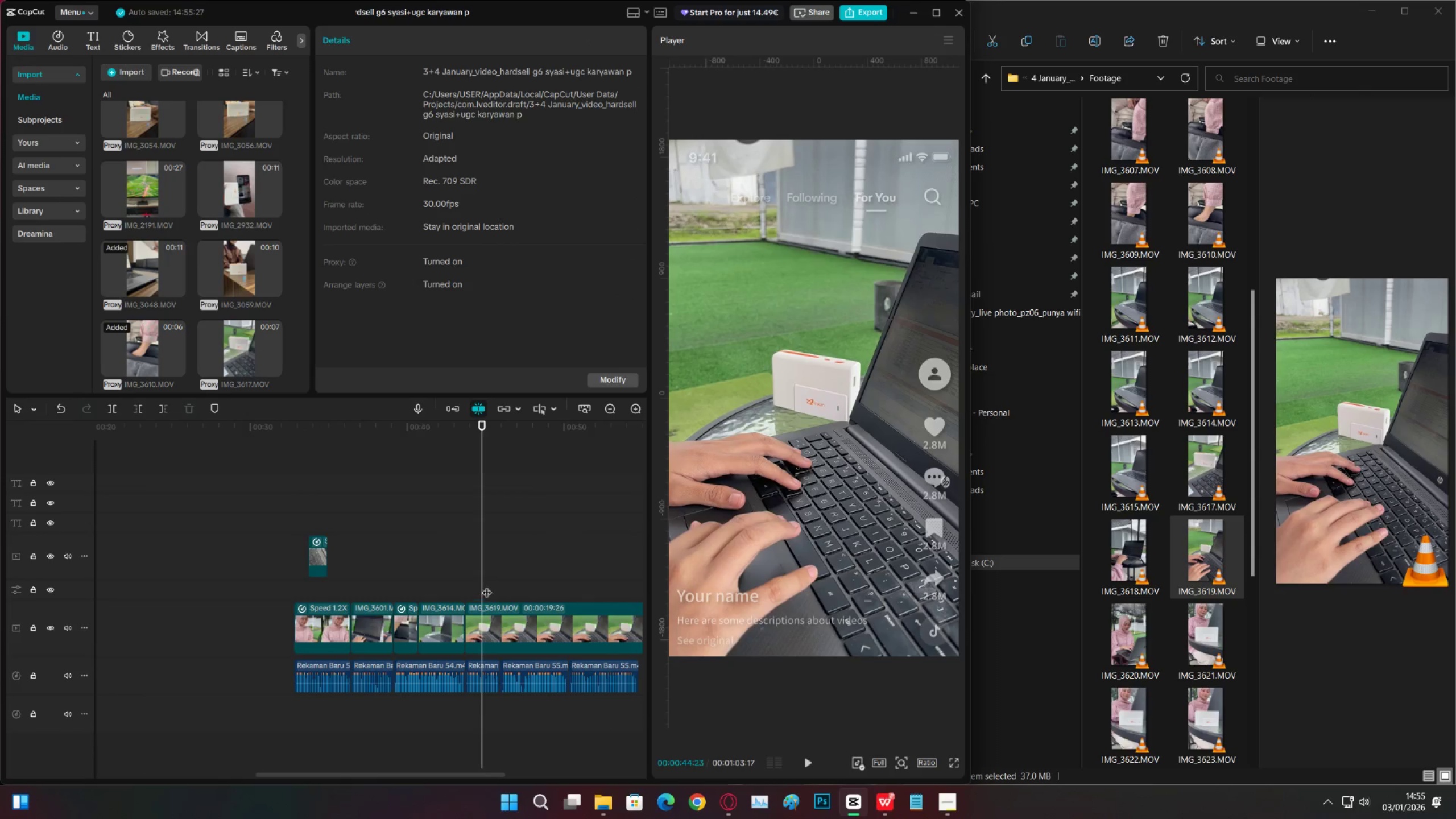 
key(Space)
 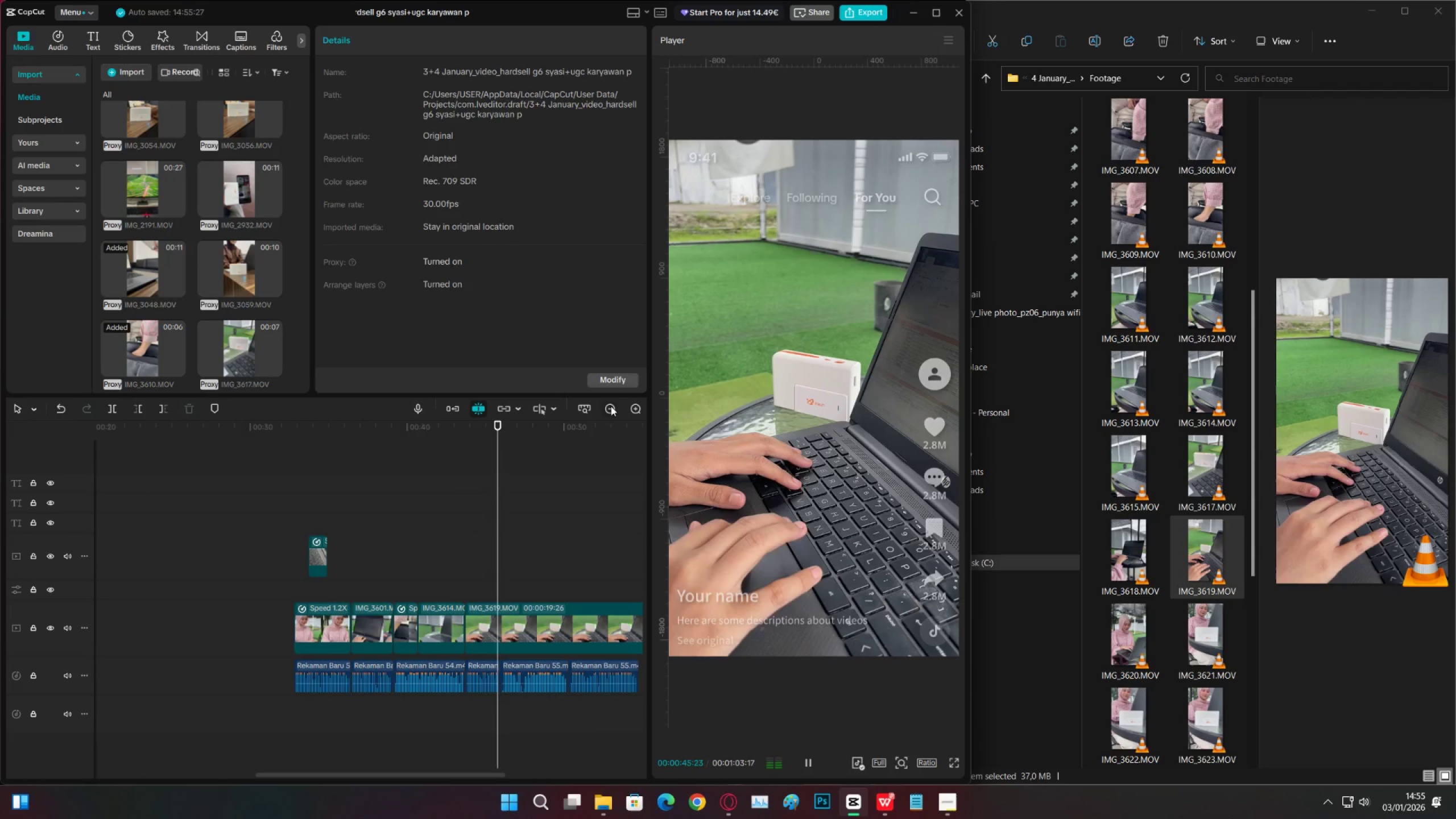 
double_click([613, 407])
 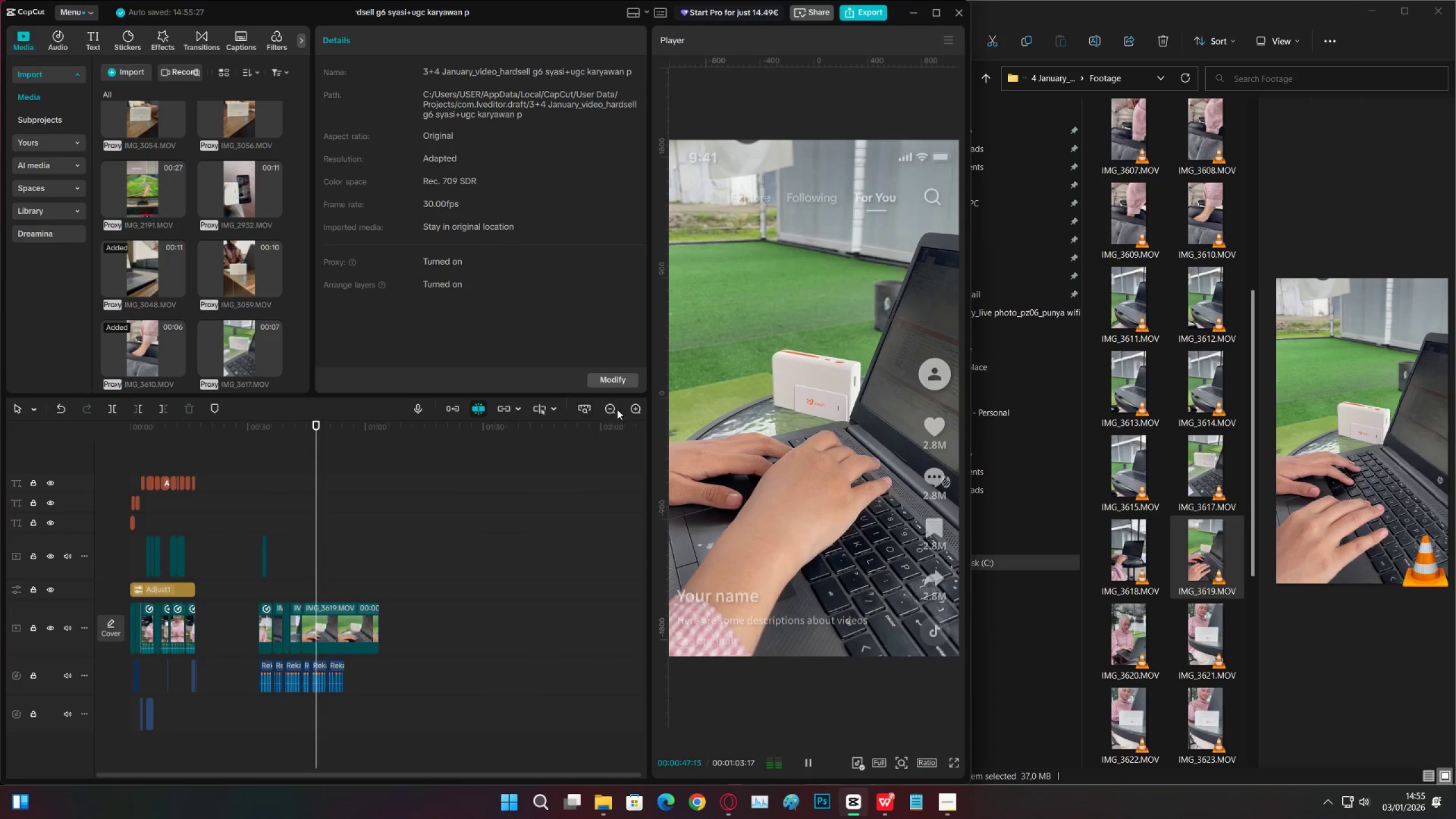 
double_click([635, 408])
 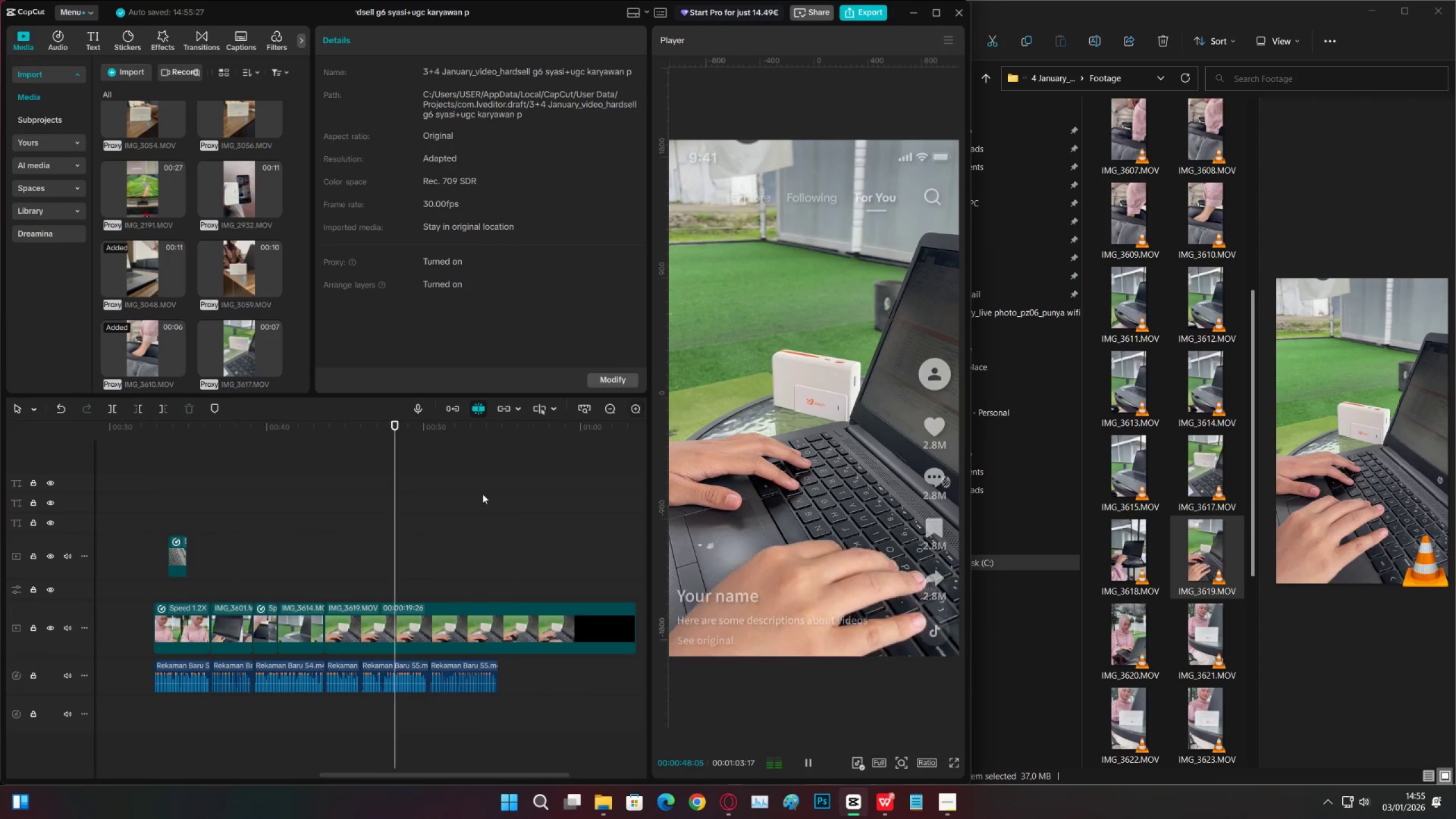 
left_click([289, 526])
 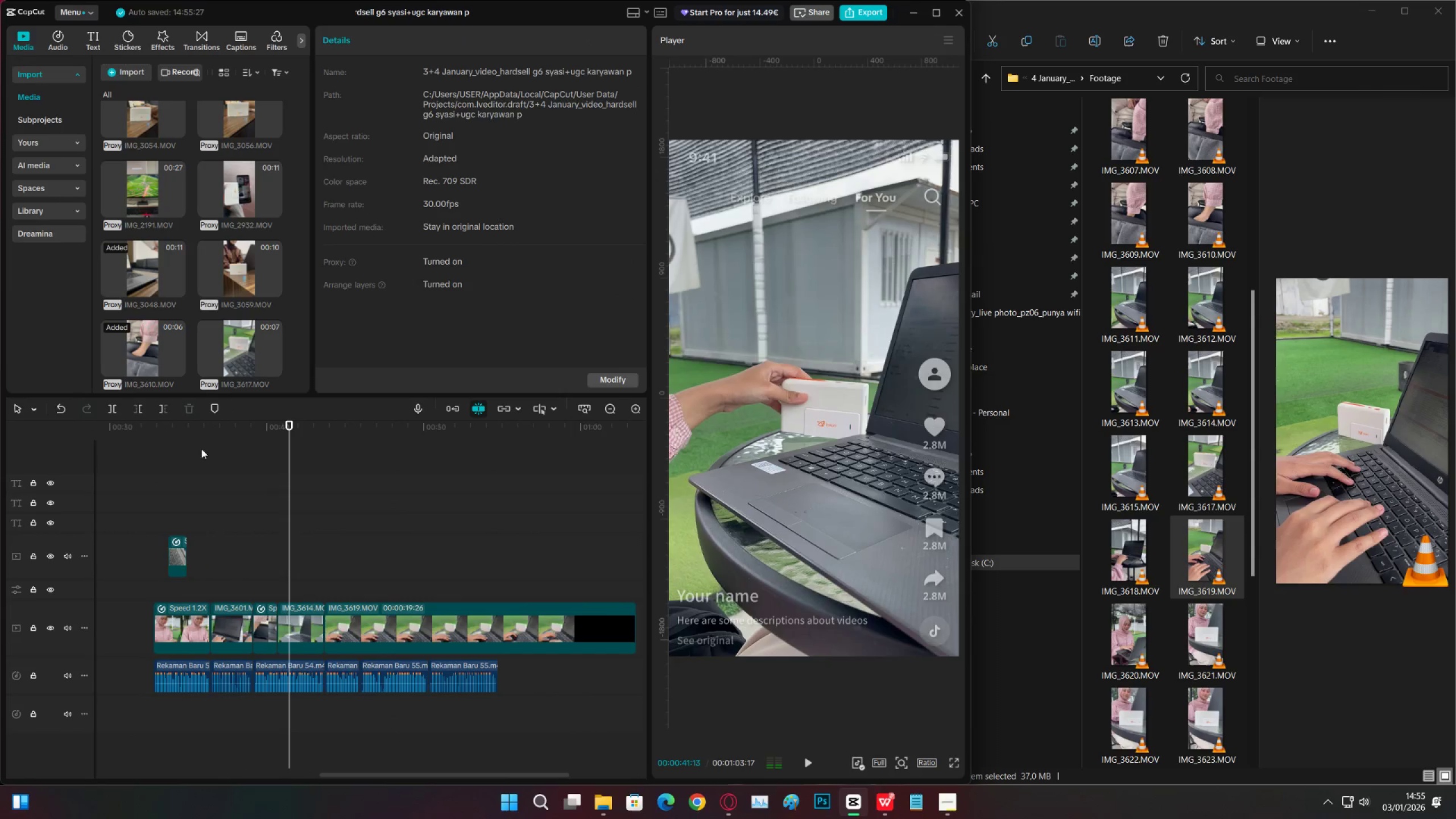 
left_click_drag(start_coordinate=[203, 427], to_coordinate=[9, 490])
 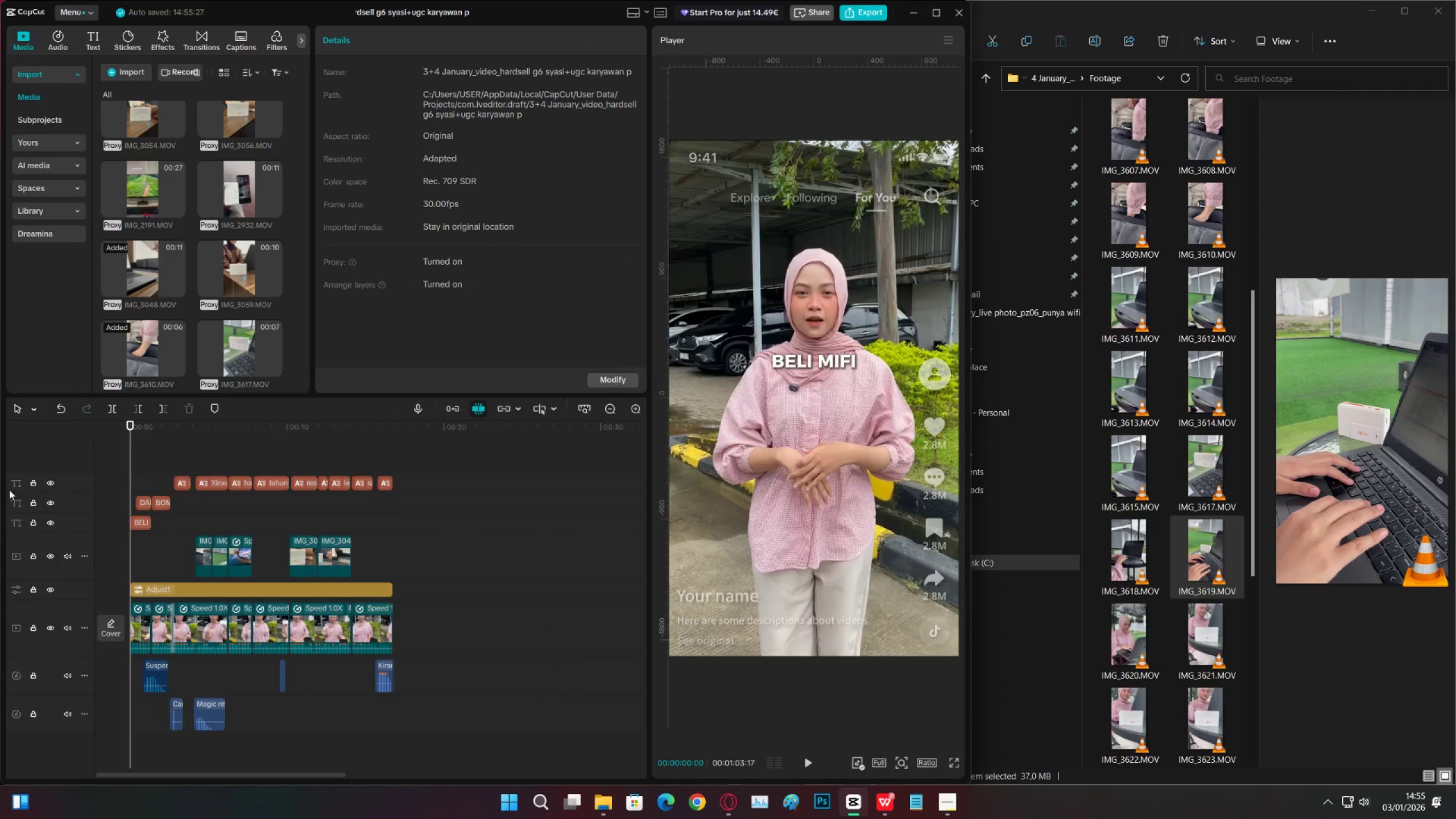 
key(Space)
 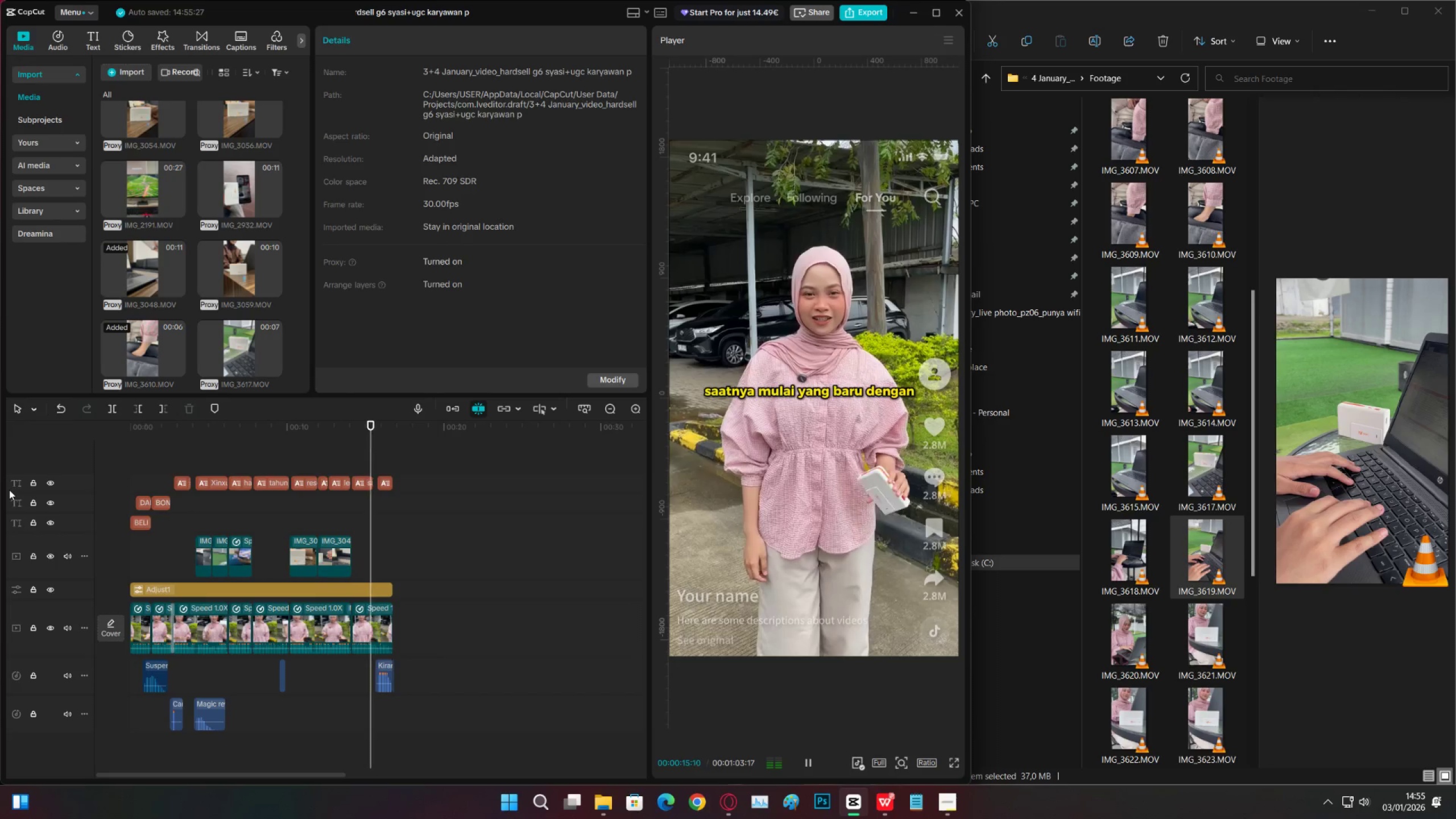 
wait(20.47)
 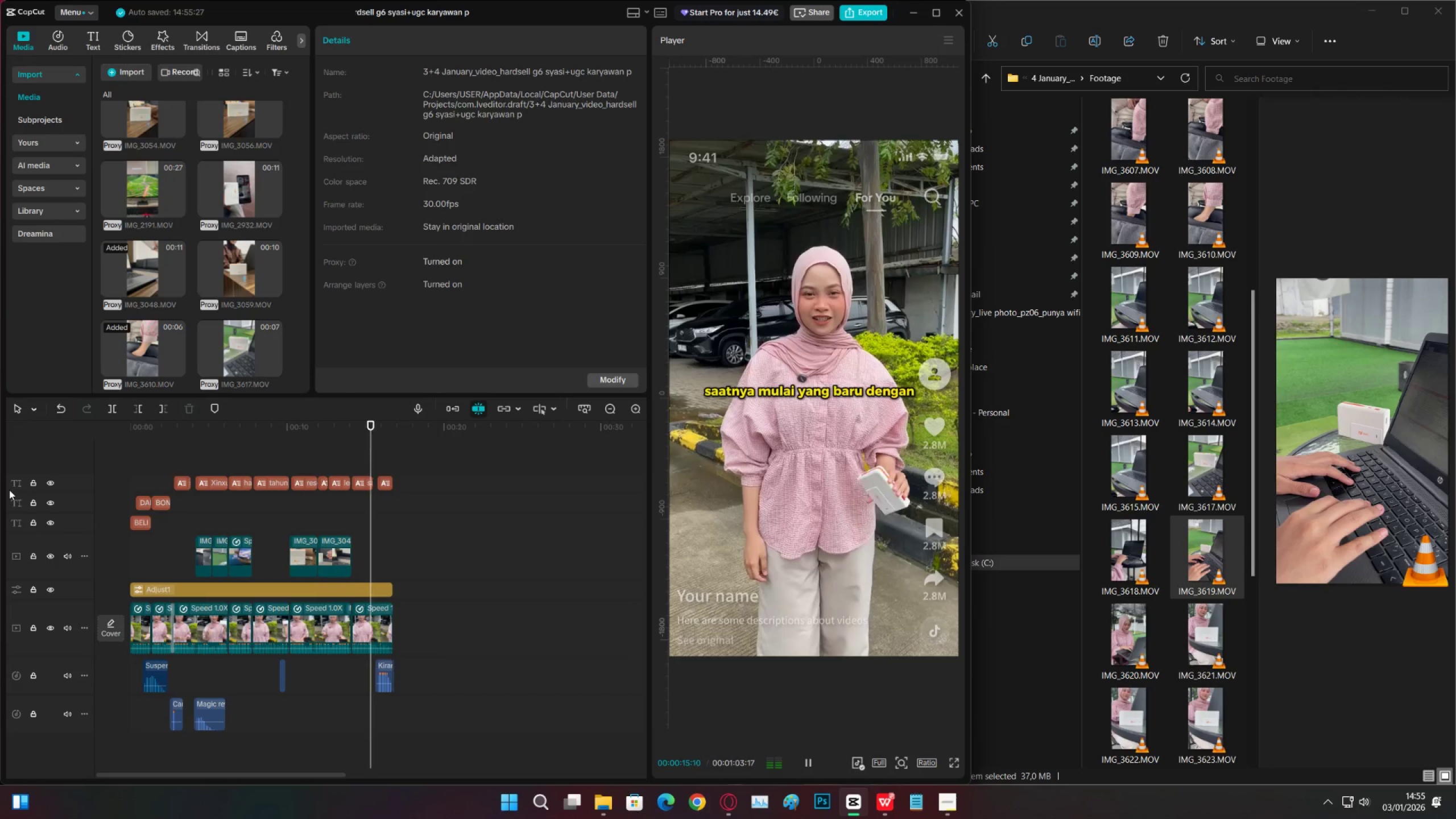 
key(Space)
 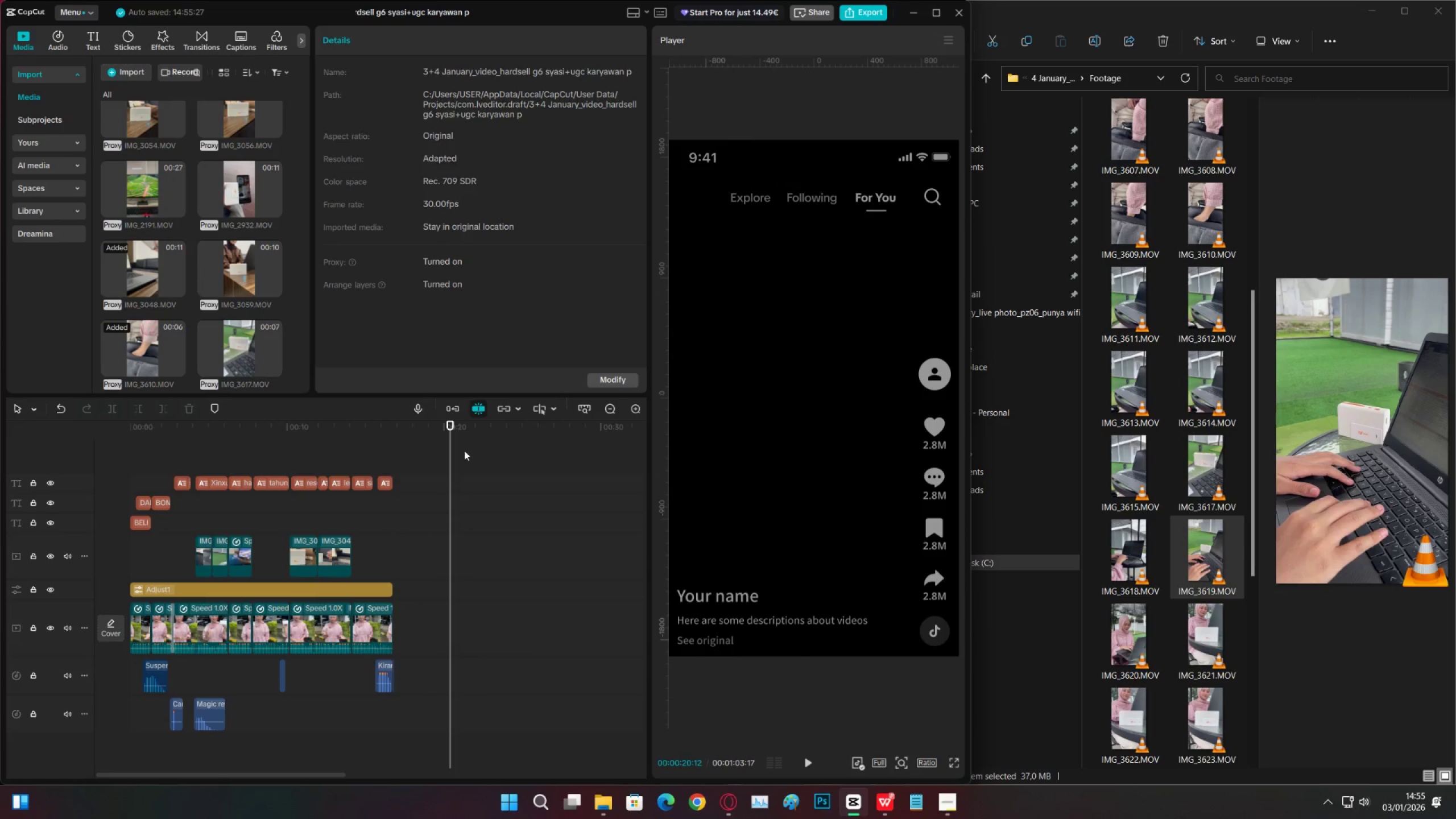 
left_click_drag(start_coordinate=[514, 434], to_coordinate=[435, 477])
 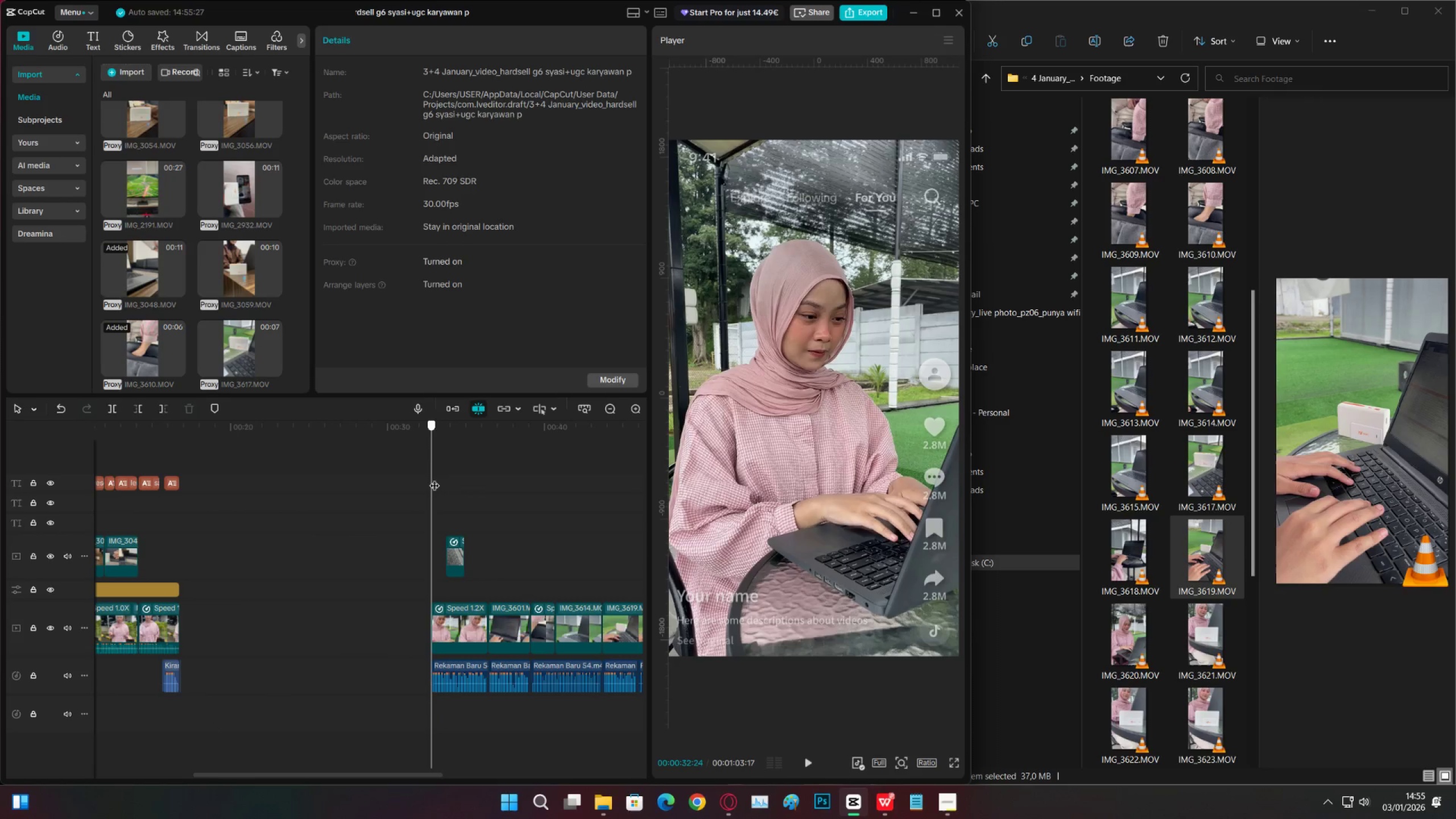 
key(Space)
 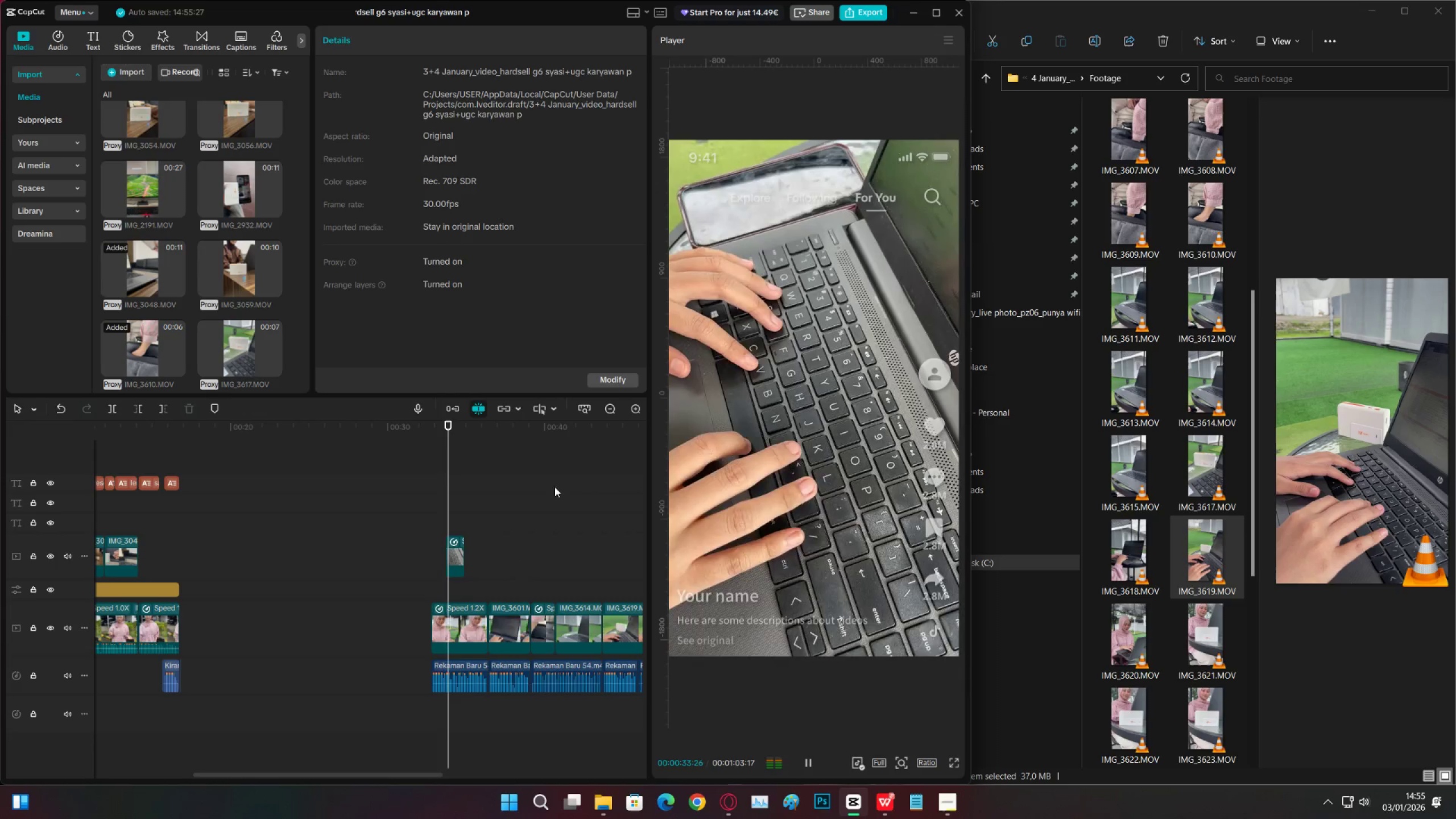 
left_click_drag(start_coordinate=[574, 427], to_coordinate=[327, 516])
 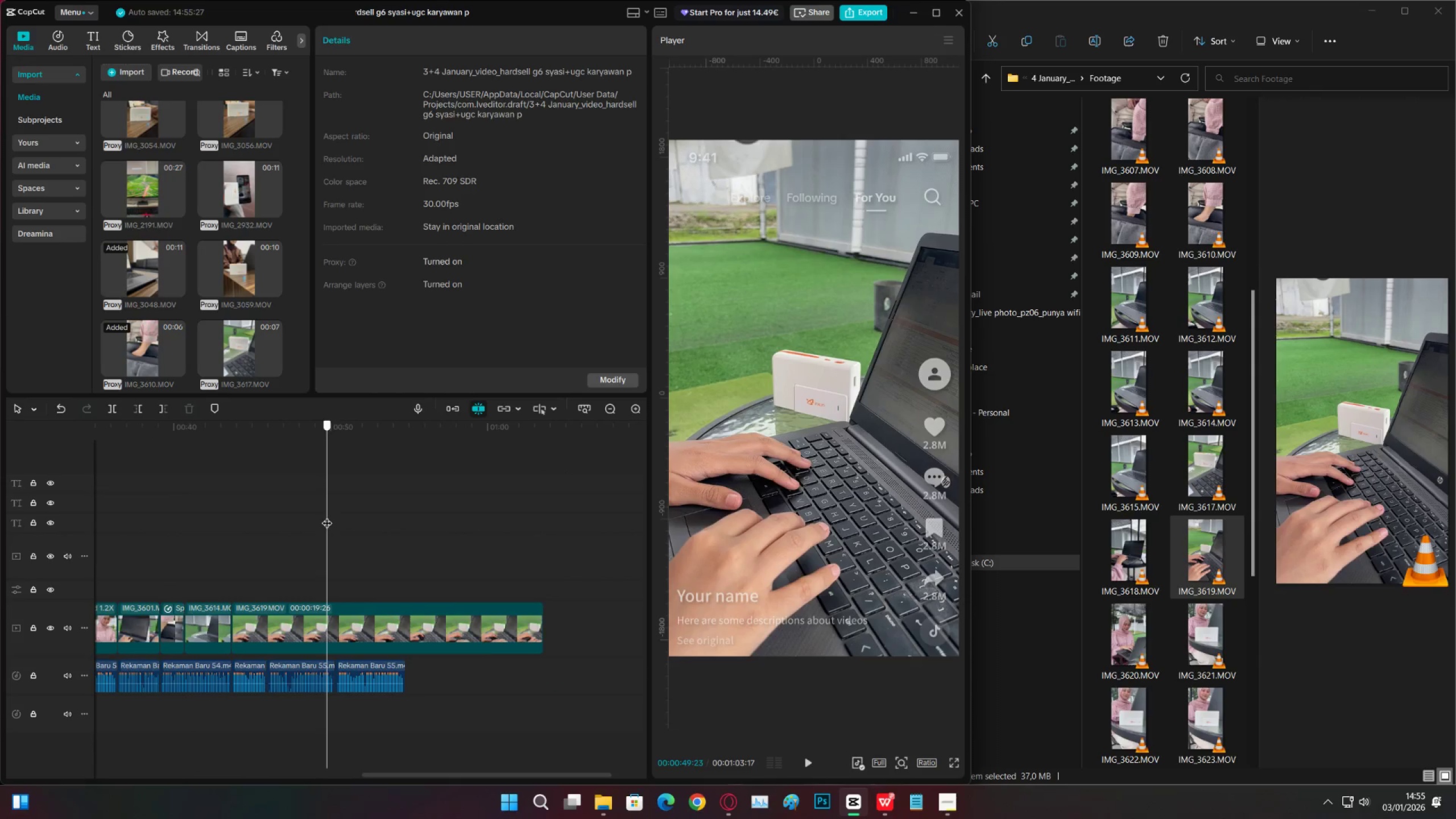 
key(C)
 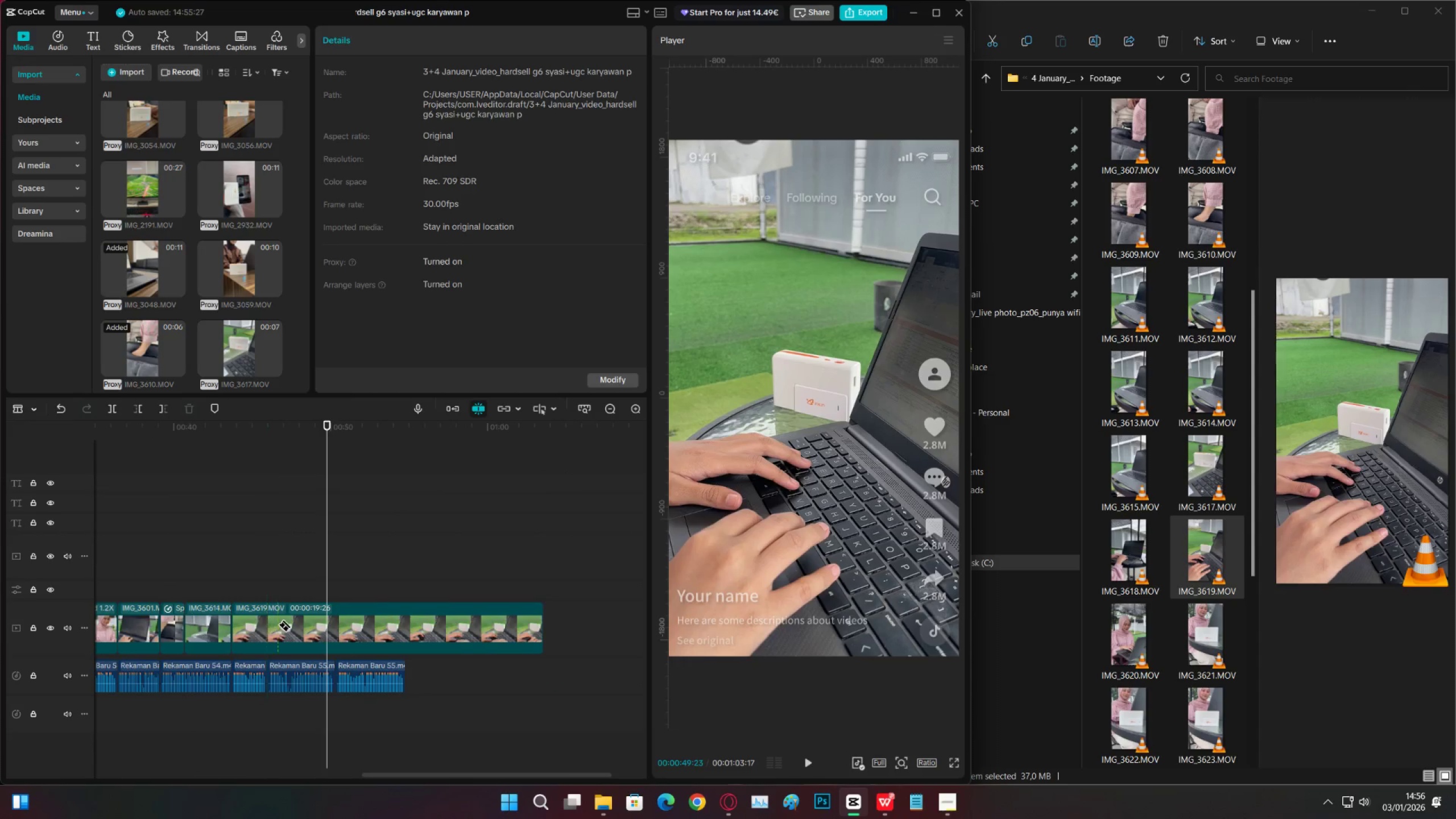 
left_click([293, 625])
 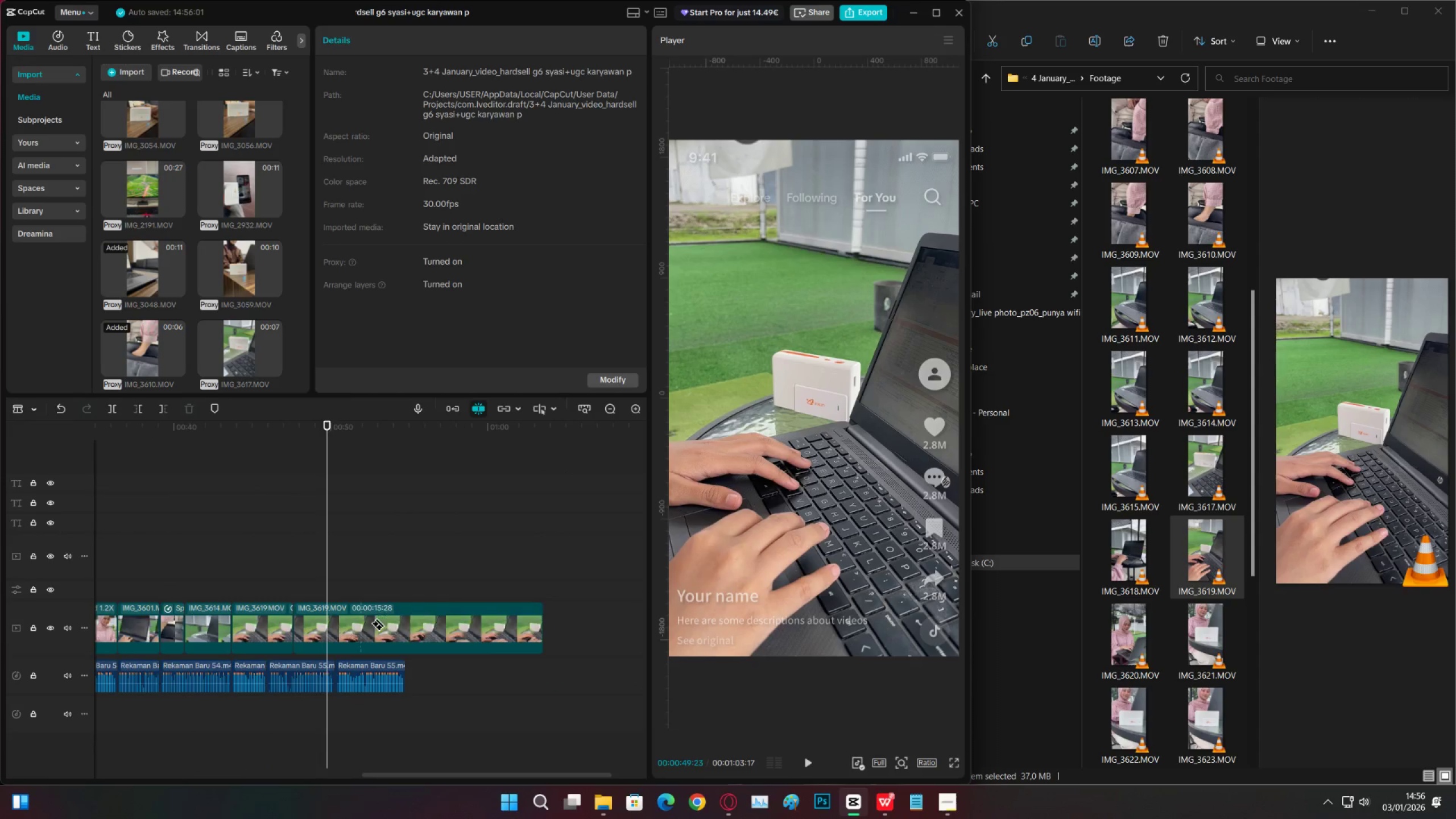 
left_click([410, 621])
 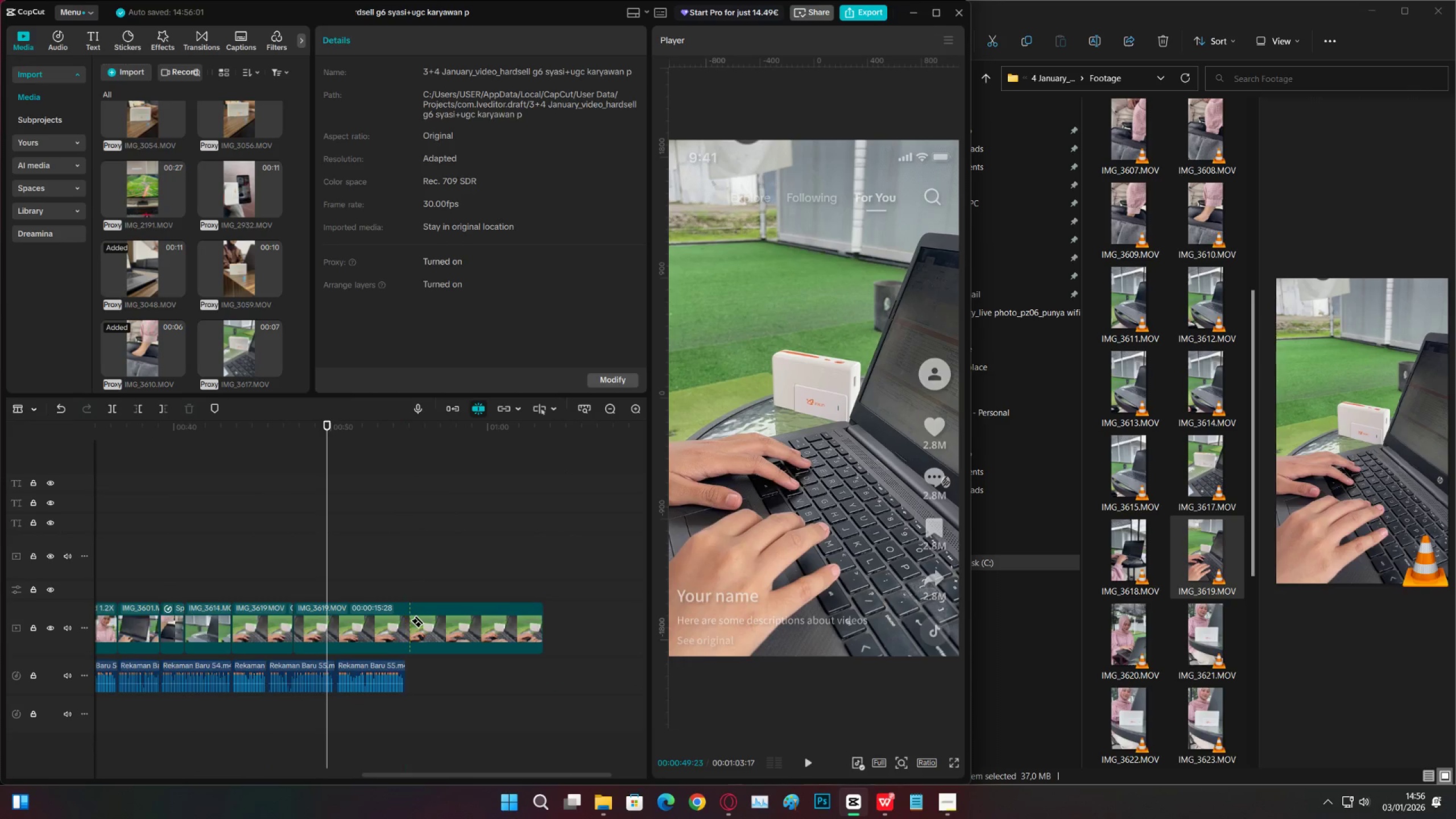 
key(V)
 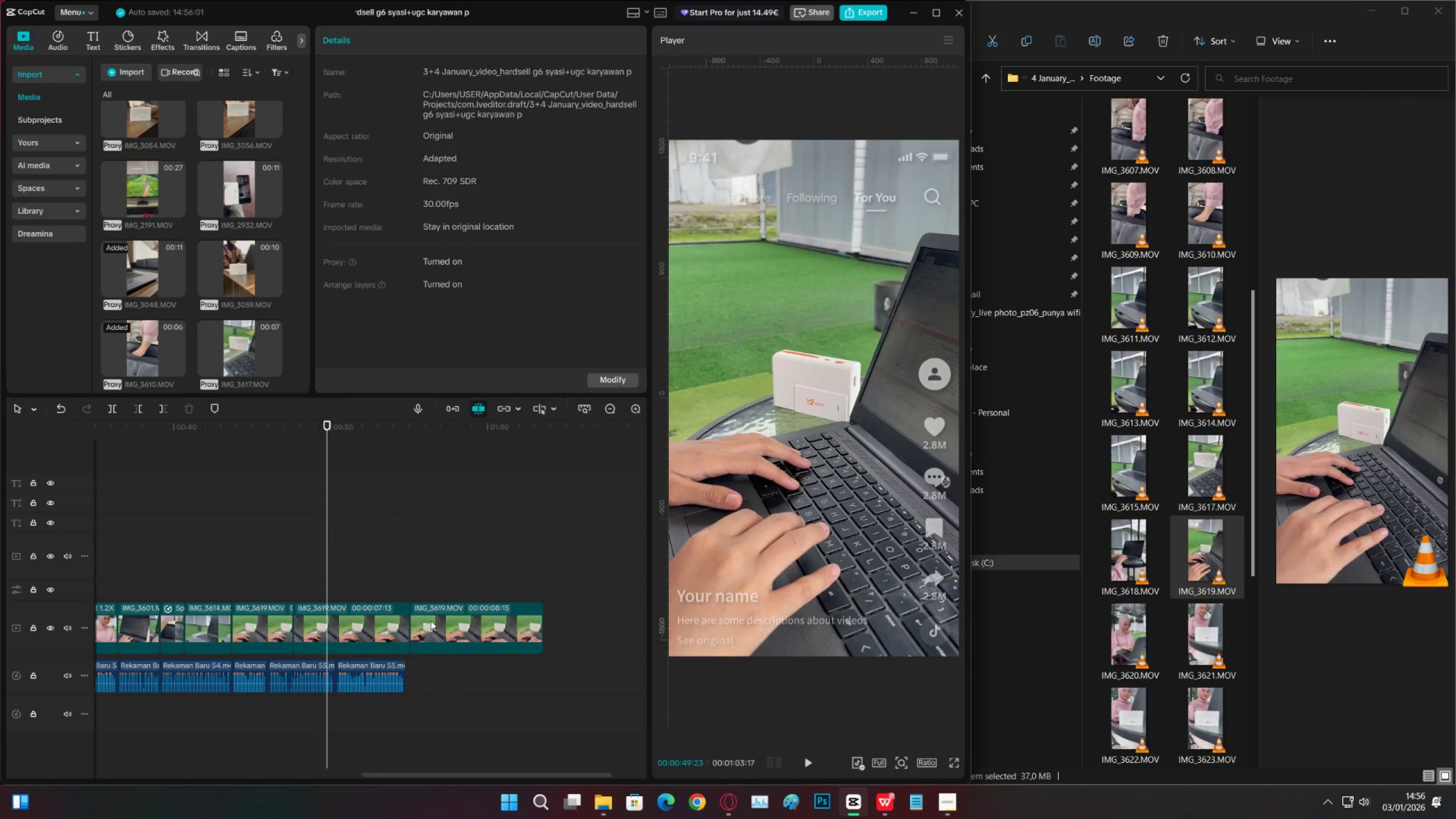 
double_click([452, 618])
 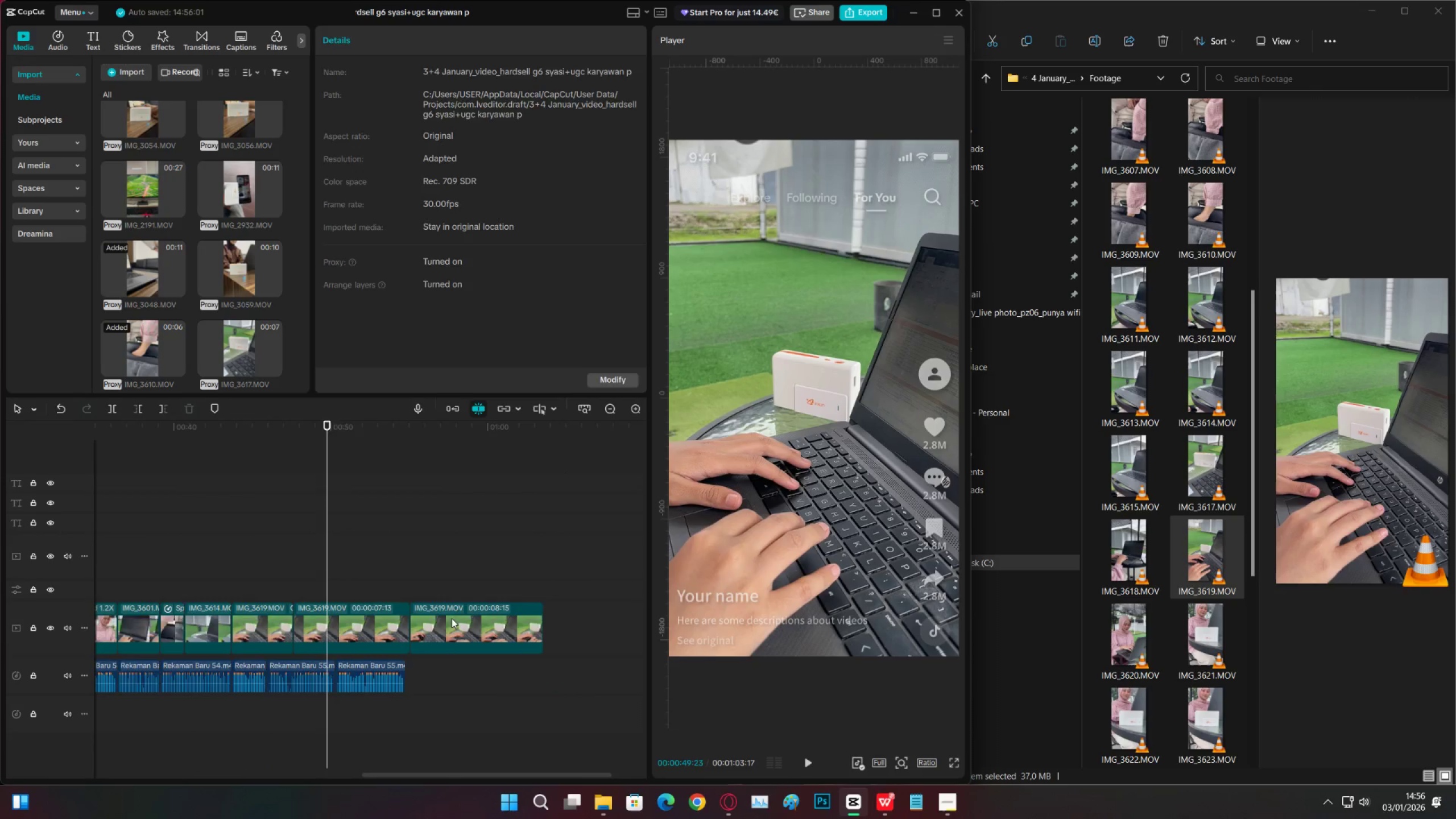 
key(X)
 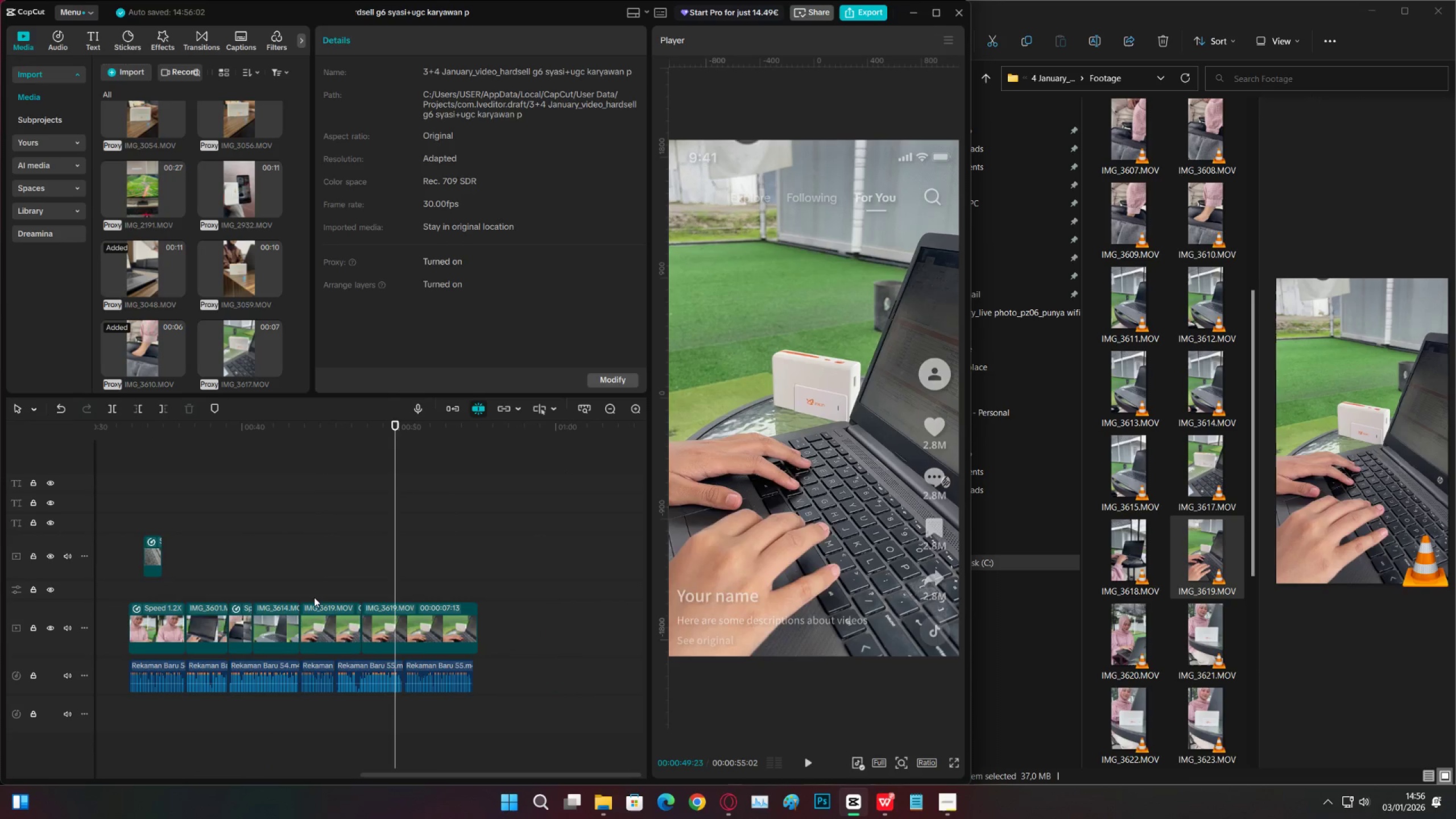 
double_click([326, 619])
 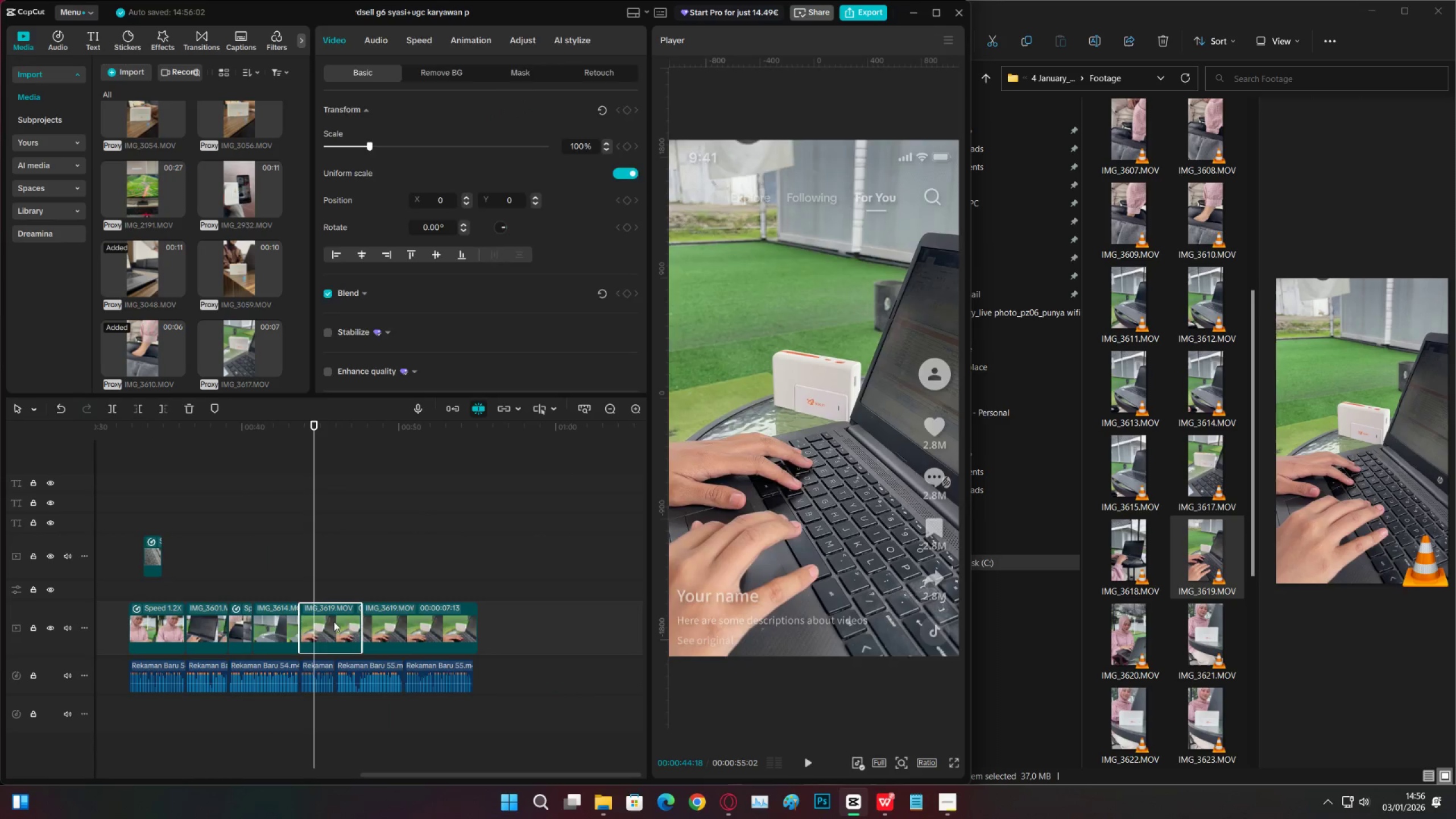 
key(X)
 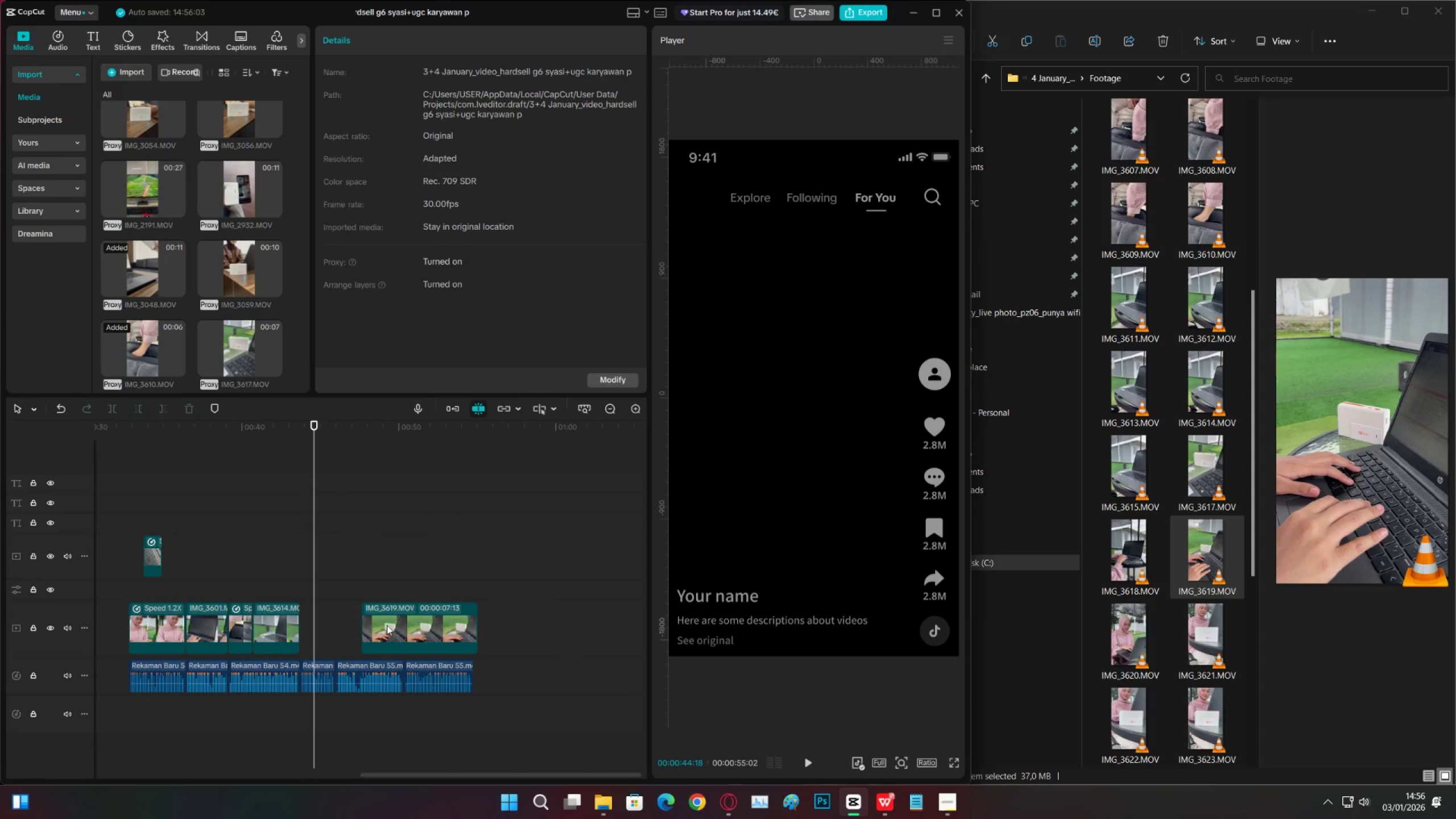 
left_click_drag(start_coordinate=[399, 624], to_coordinate=[337, 624])
 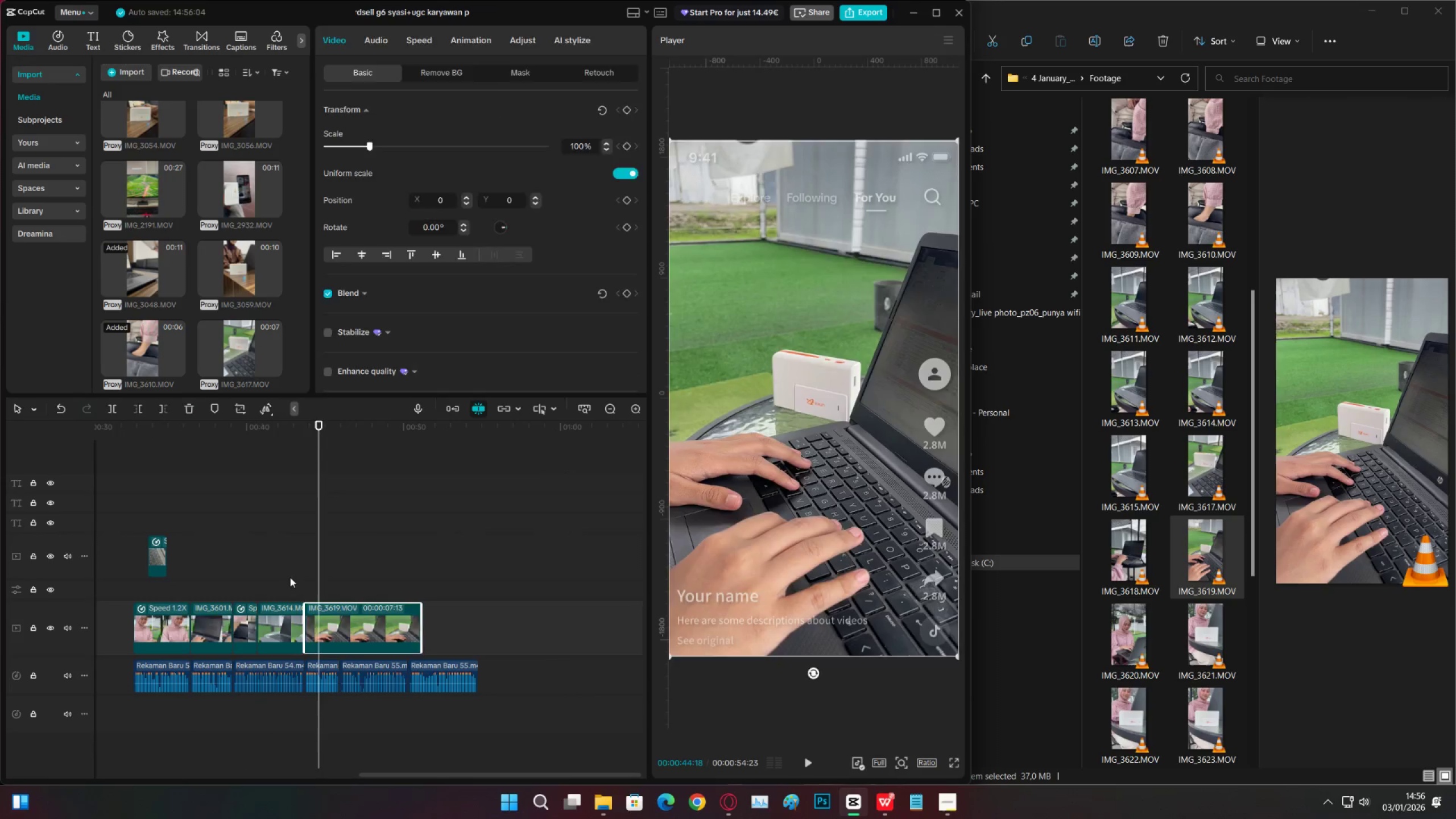 
double_click([269, 577])
 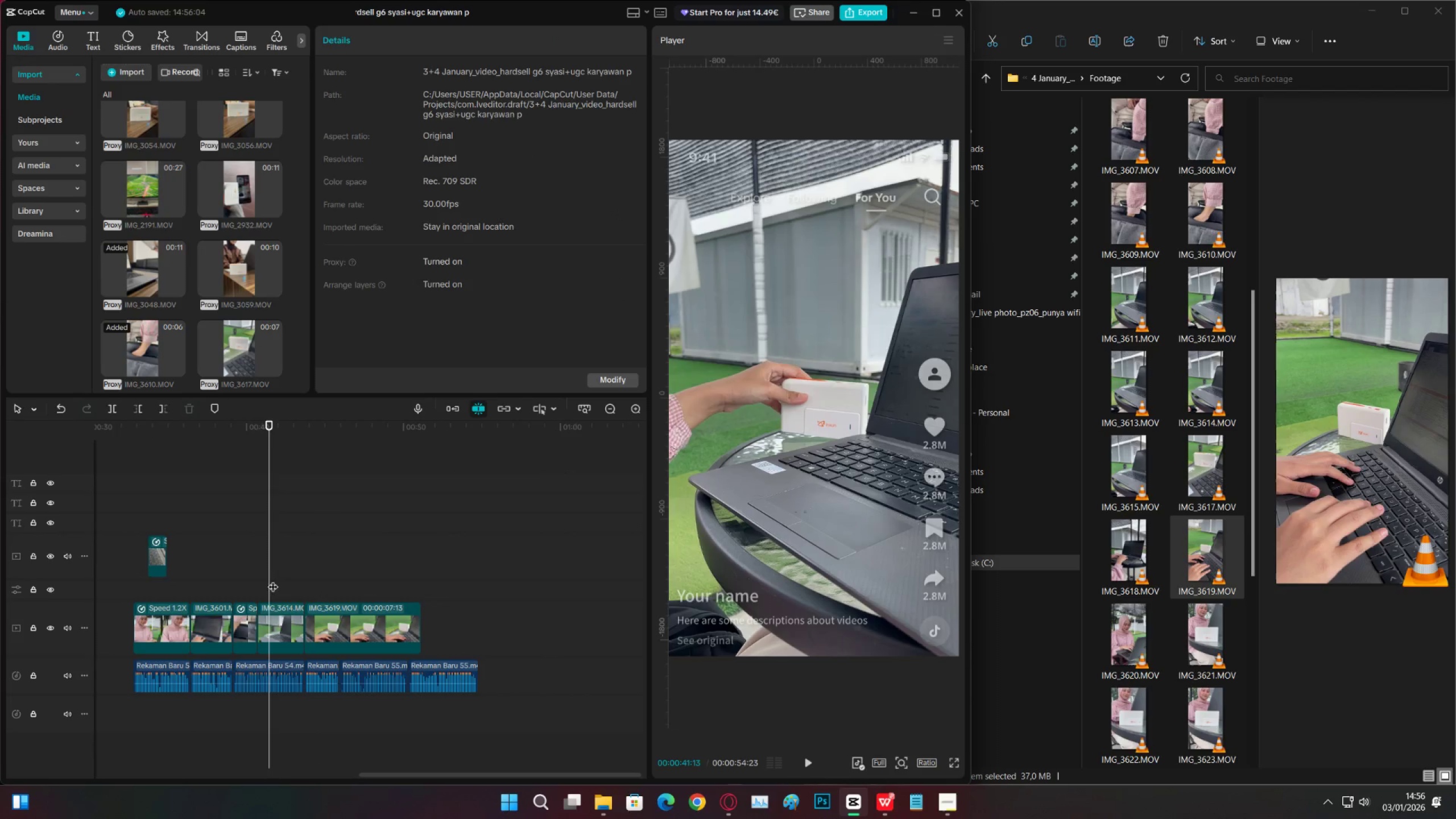 
double_click([225, 574])
 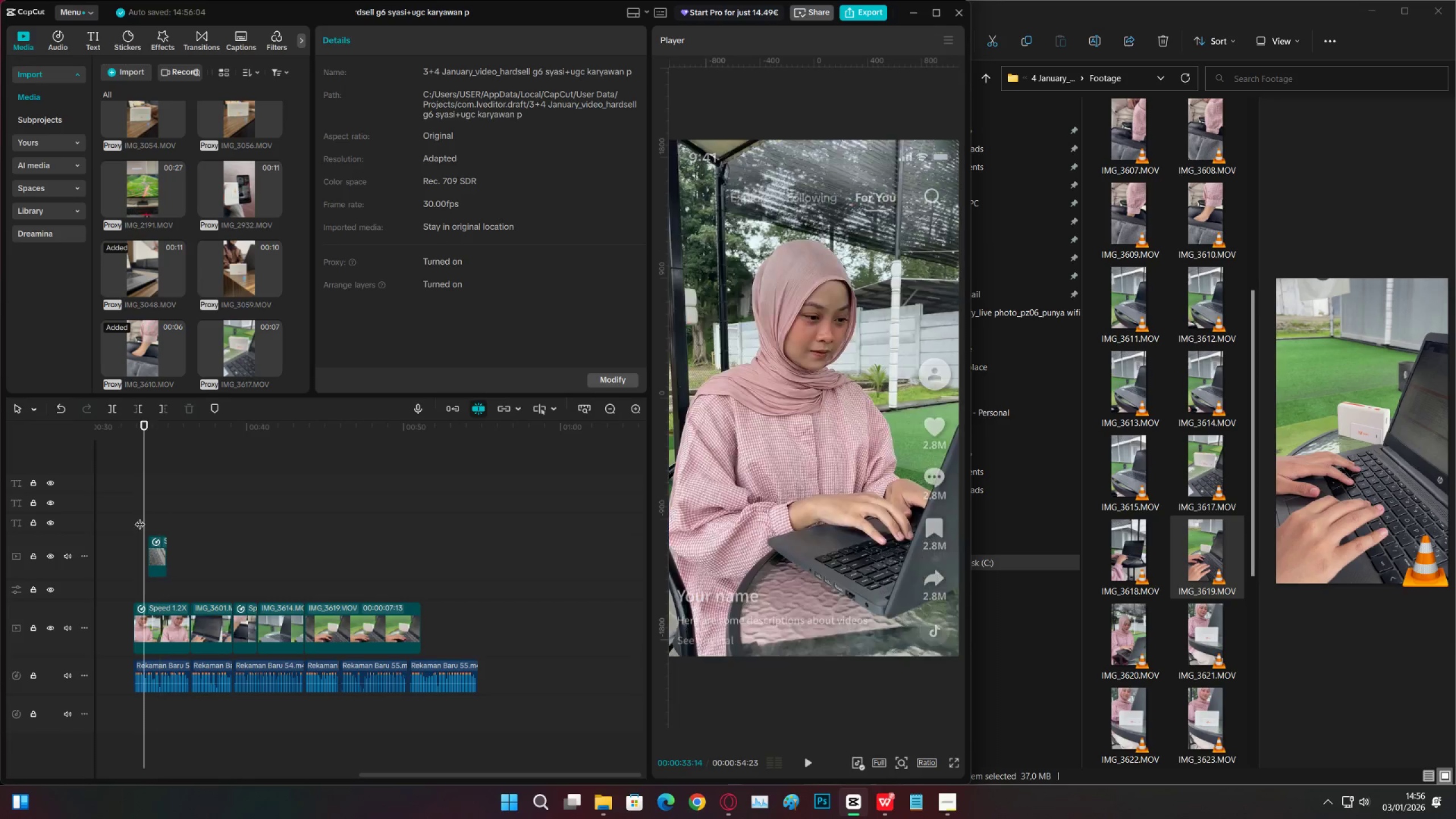 
triple_click([139, 522])
 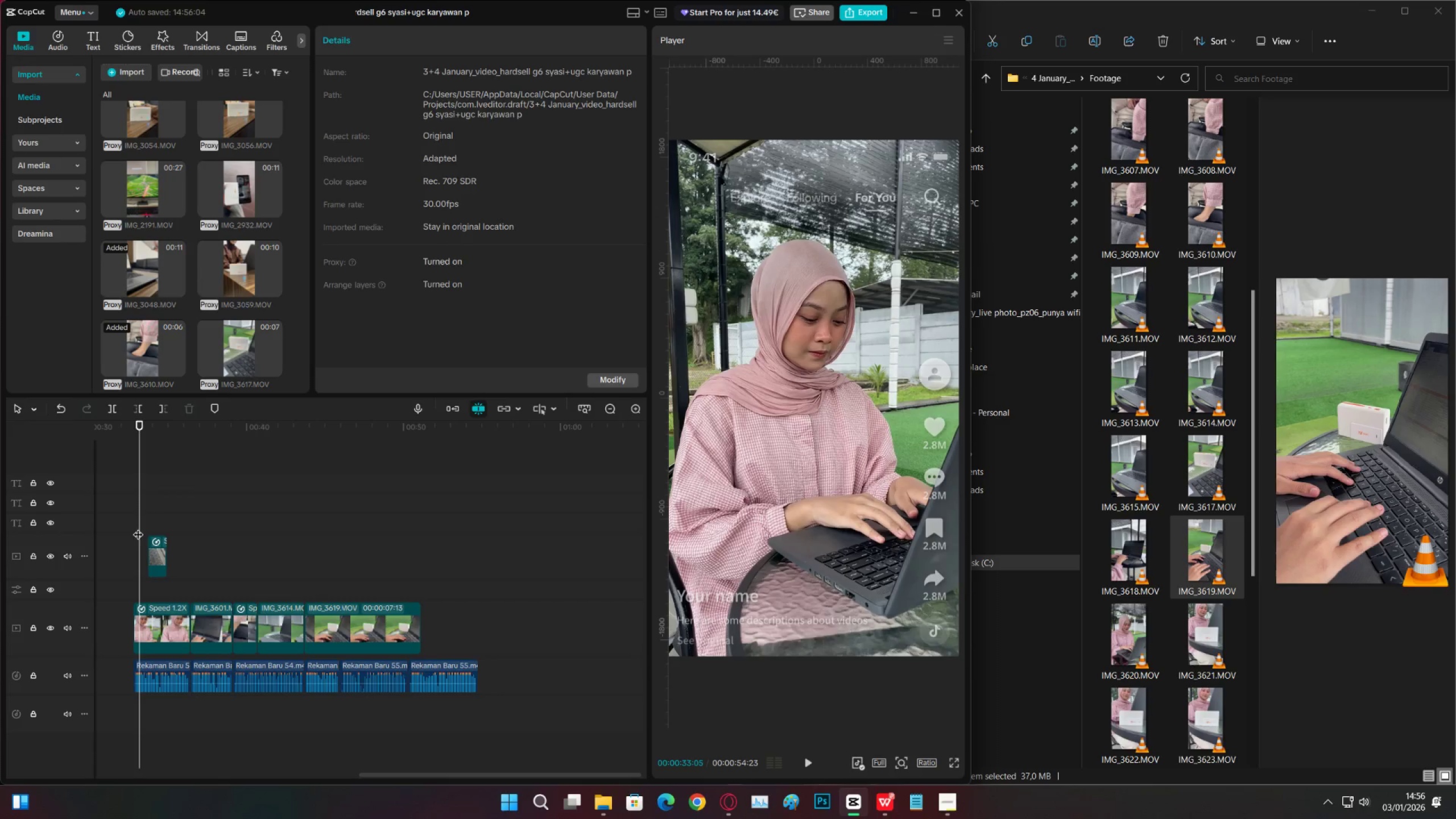 
left_click_drag(start_coordinate=[137, 528], to_coordinate=[214, 563])
 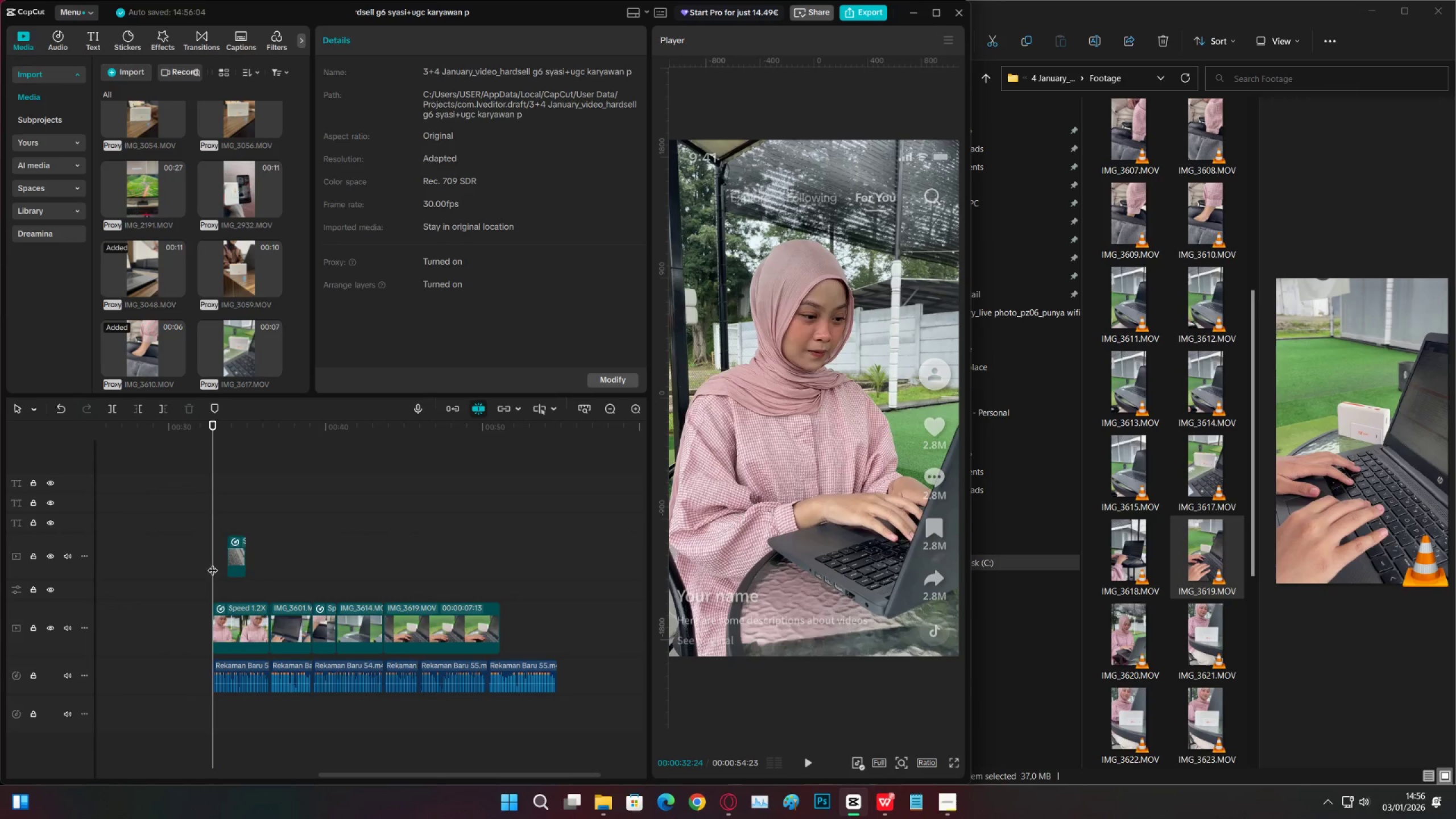 
key(Control+S)
 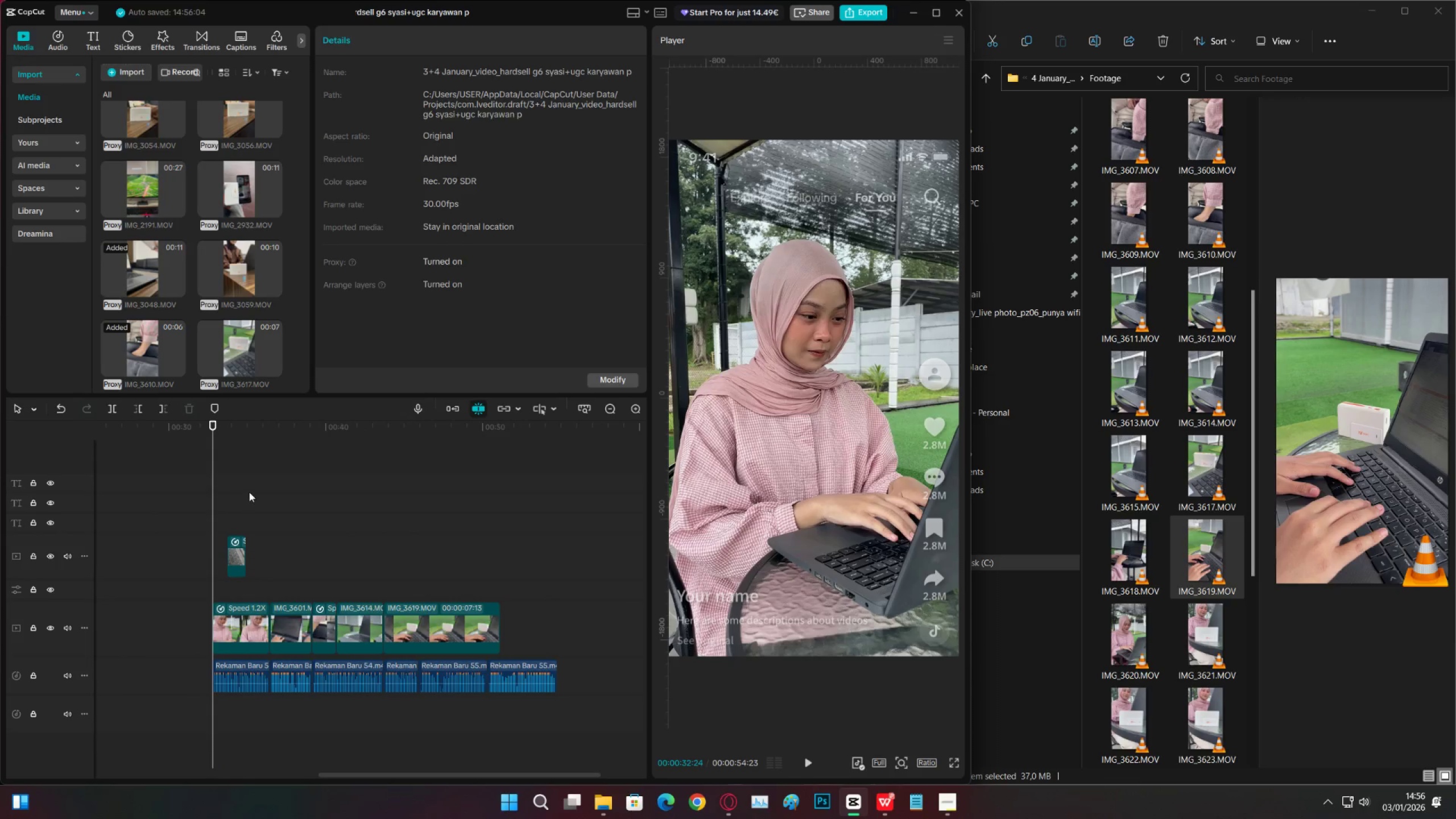 
left_click([249, 492])
 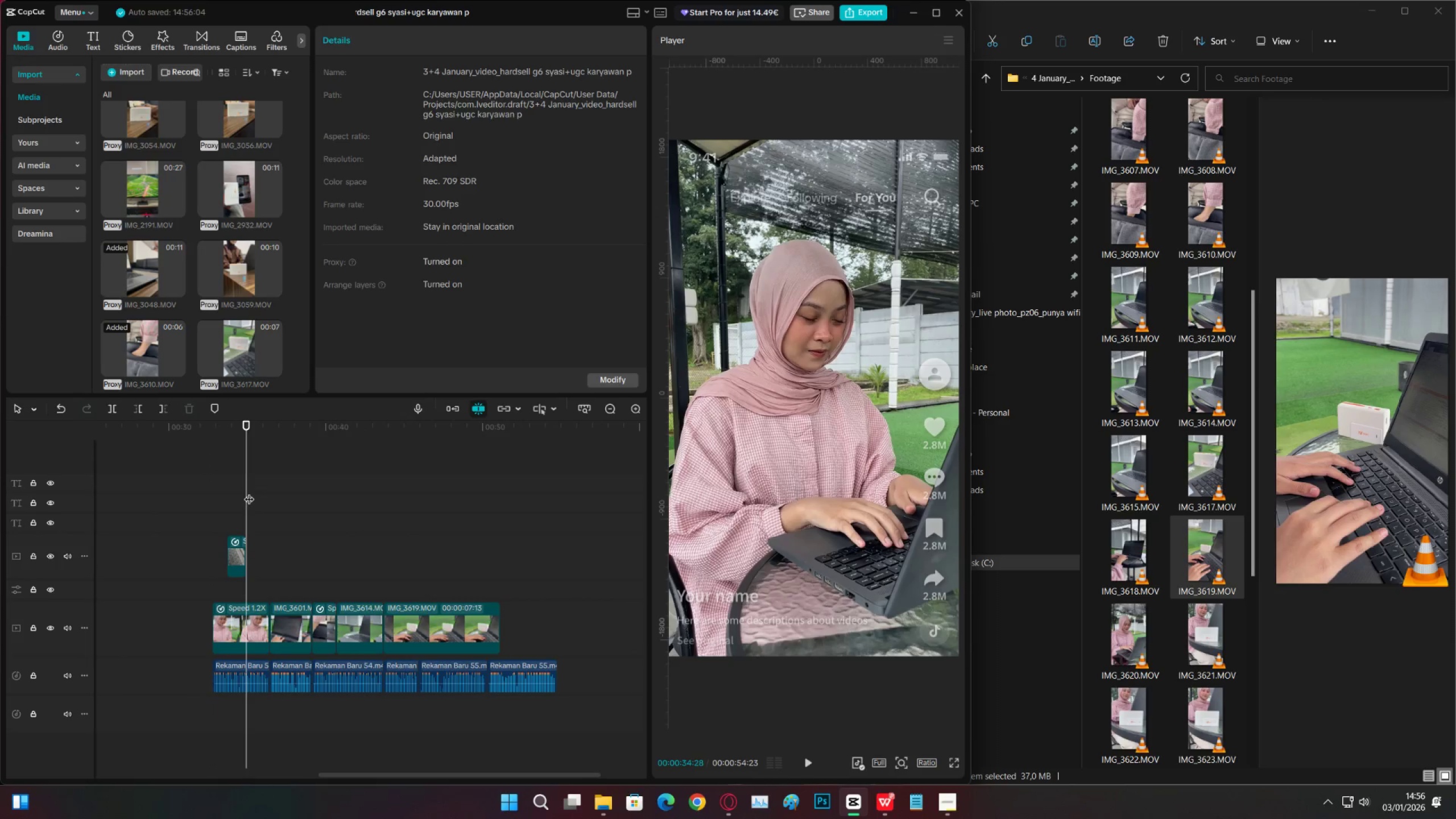 
key(Control+ControlLeft)
 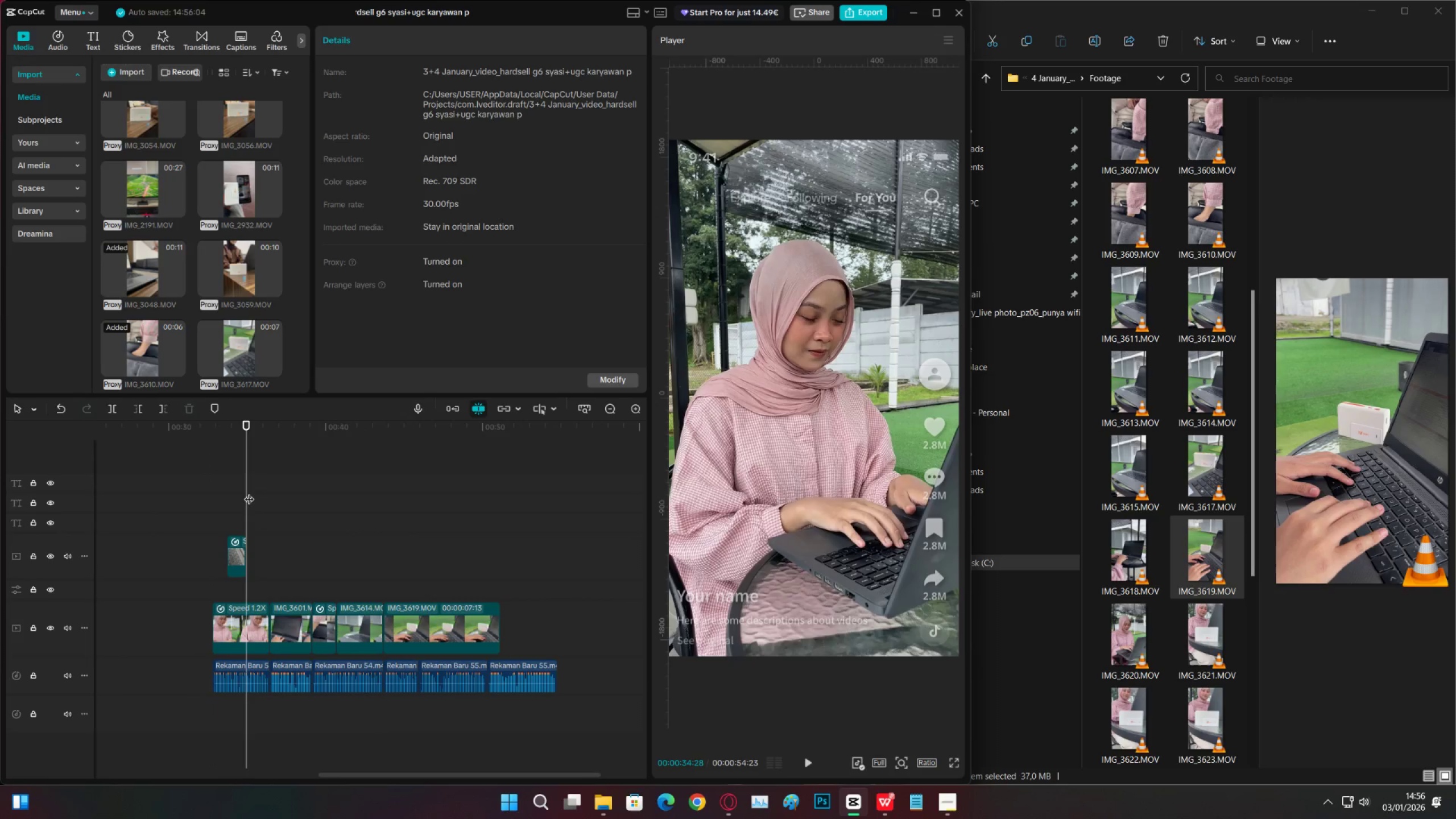 
key(Space)
 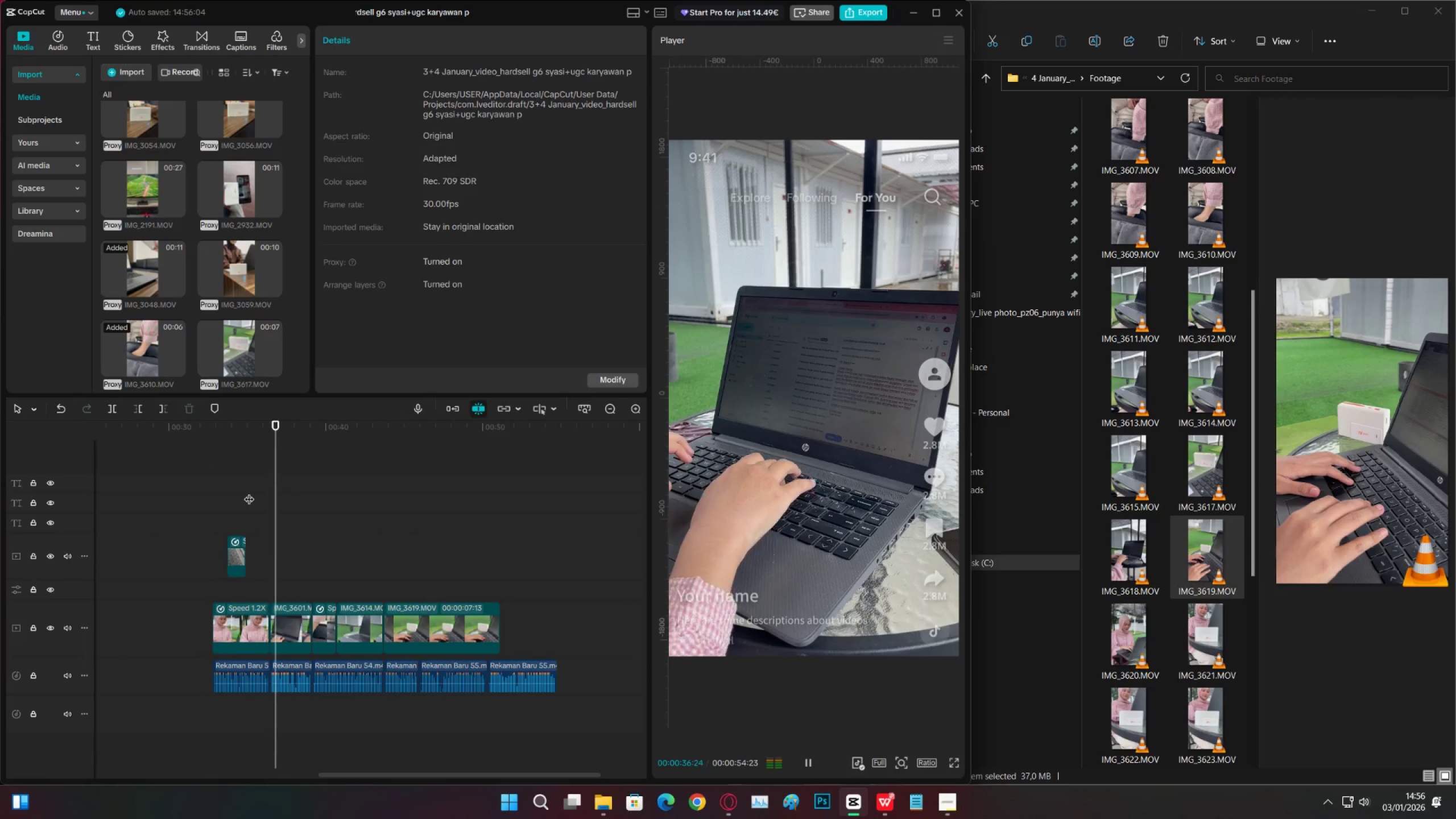 
key(Space)
 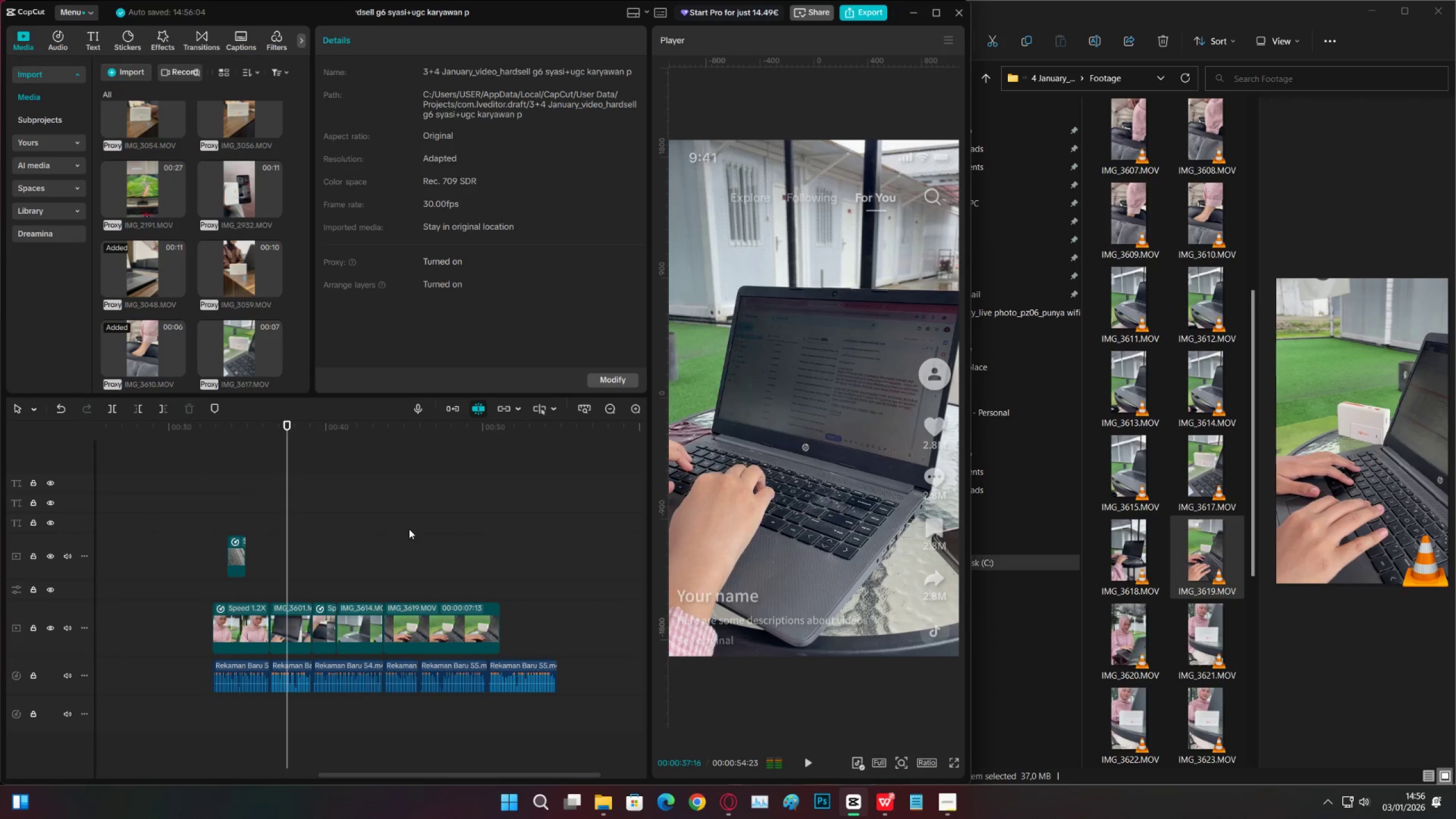 
left_click([410, 529])
 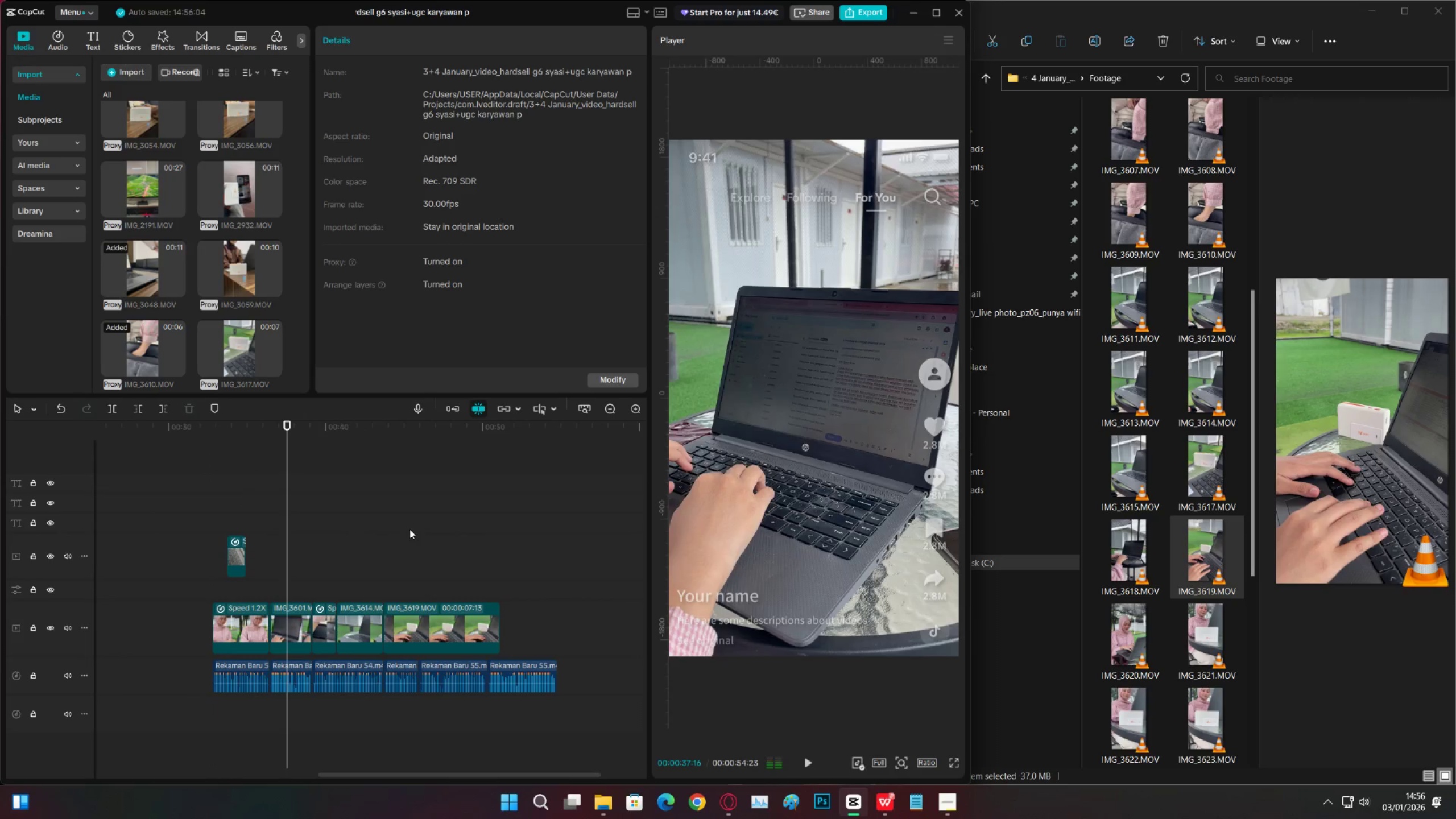 
key(Space)
 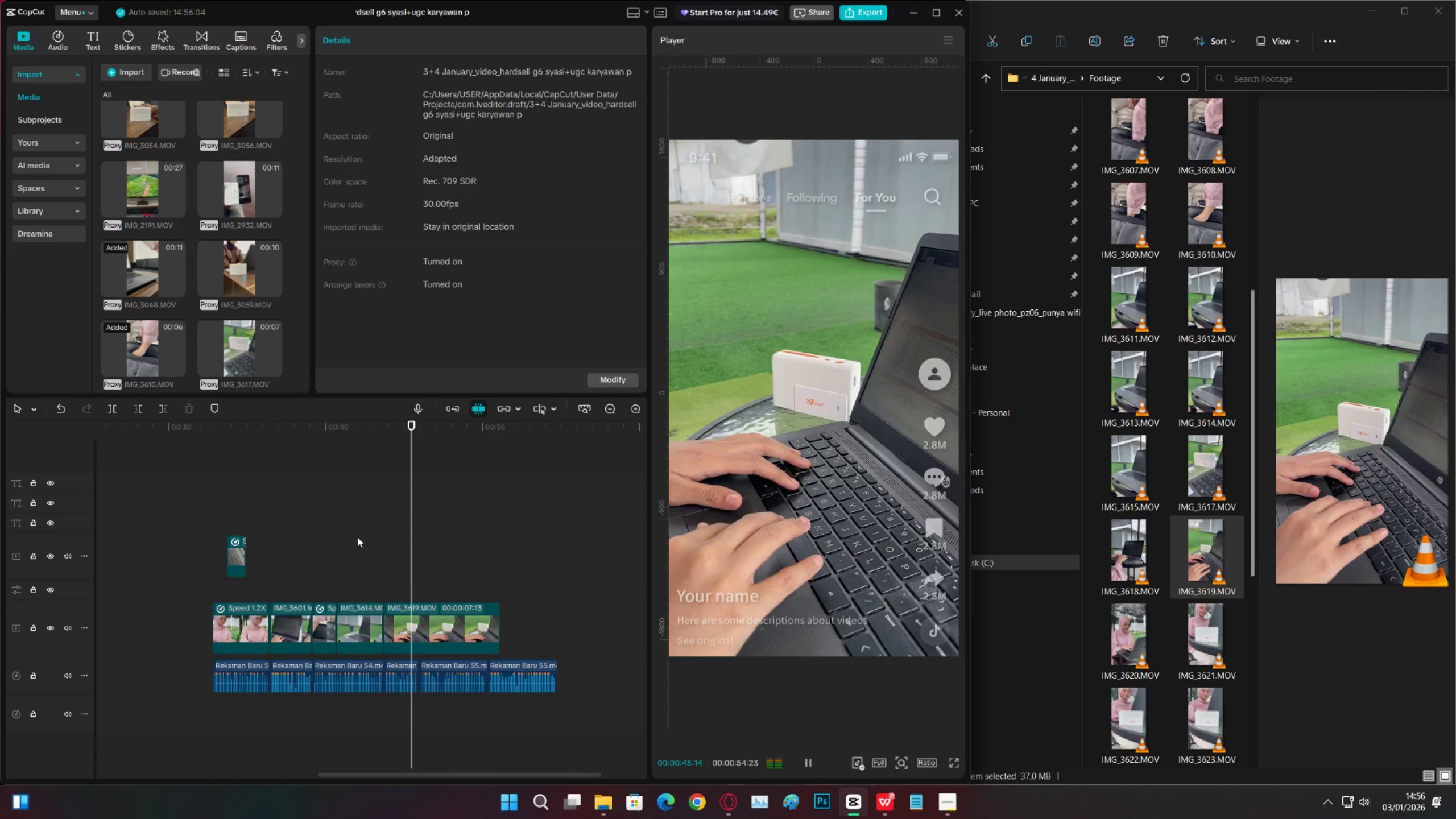 
double_click([357, 537])
 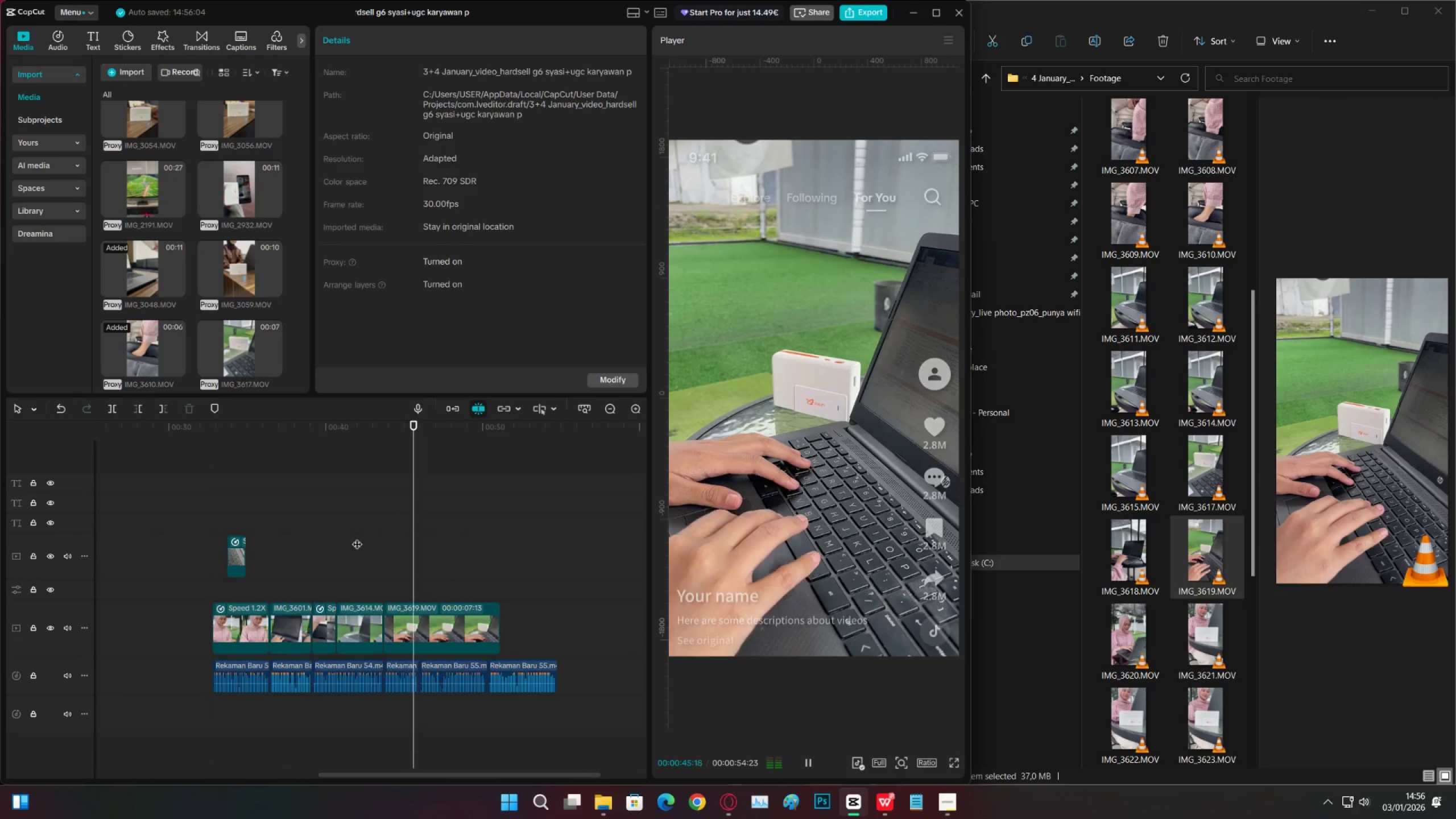 
key(Space)
 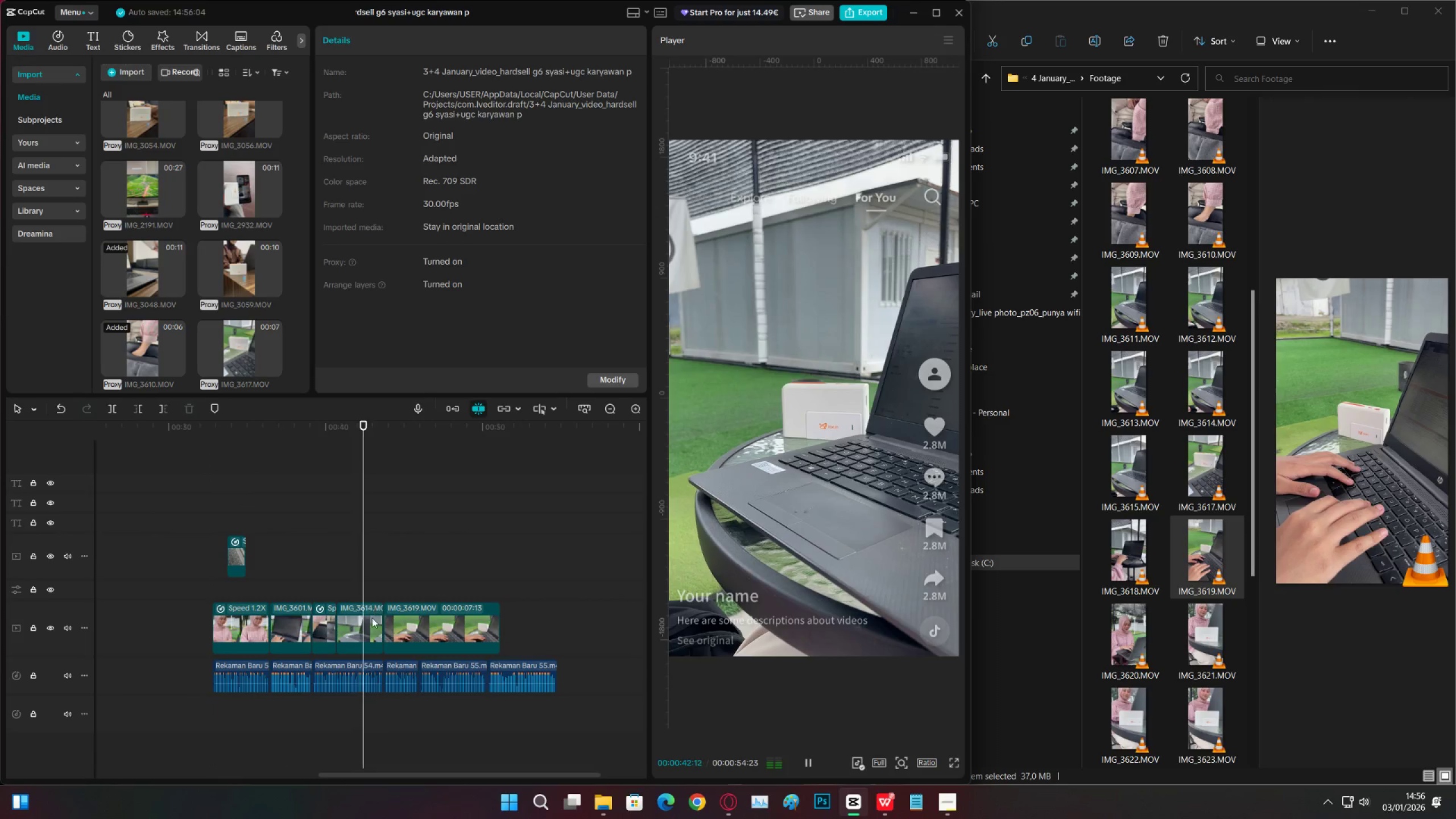 
left_click([371, 618])
 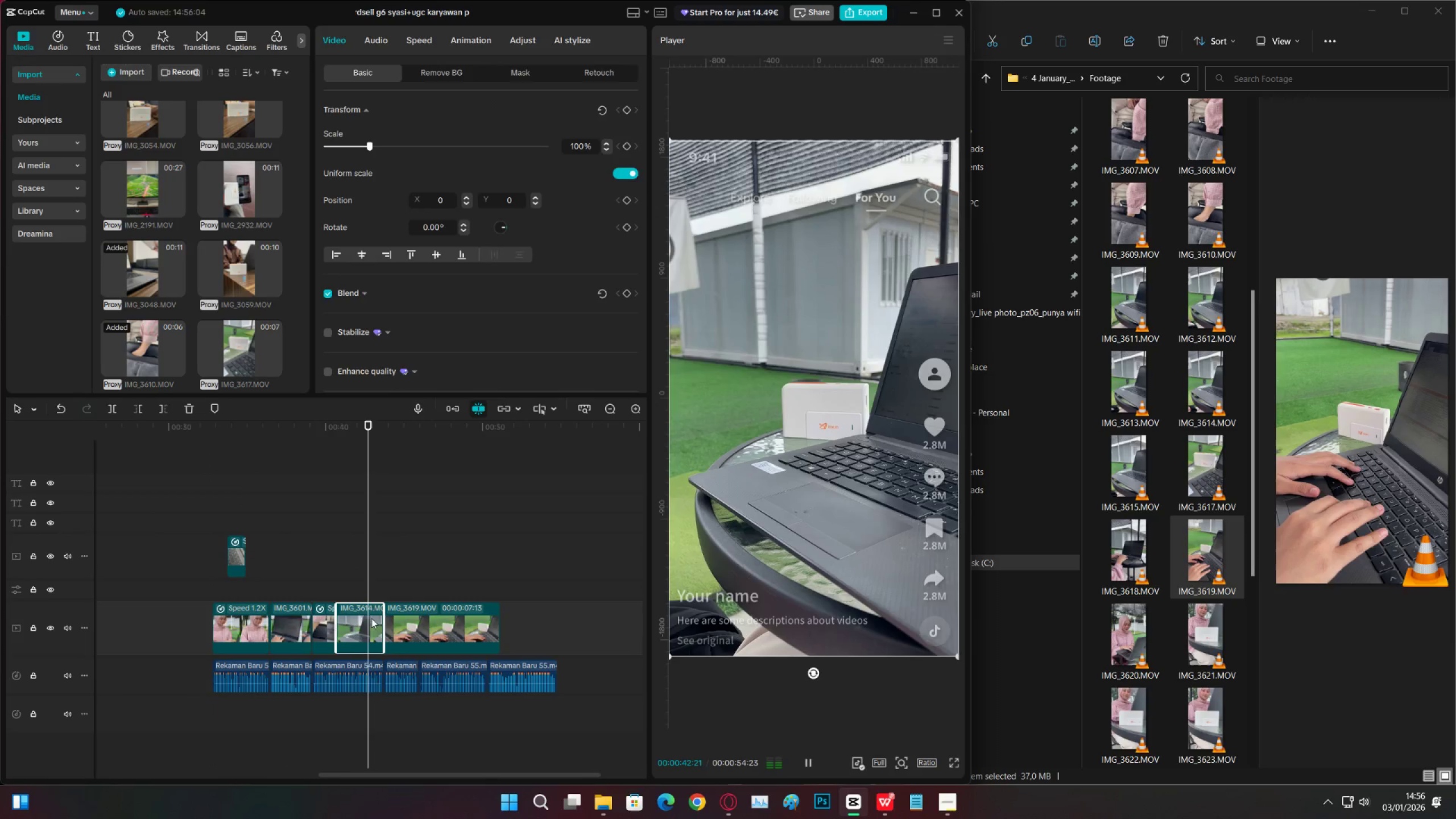 
key(Space)
 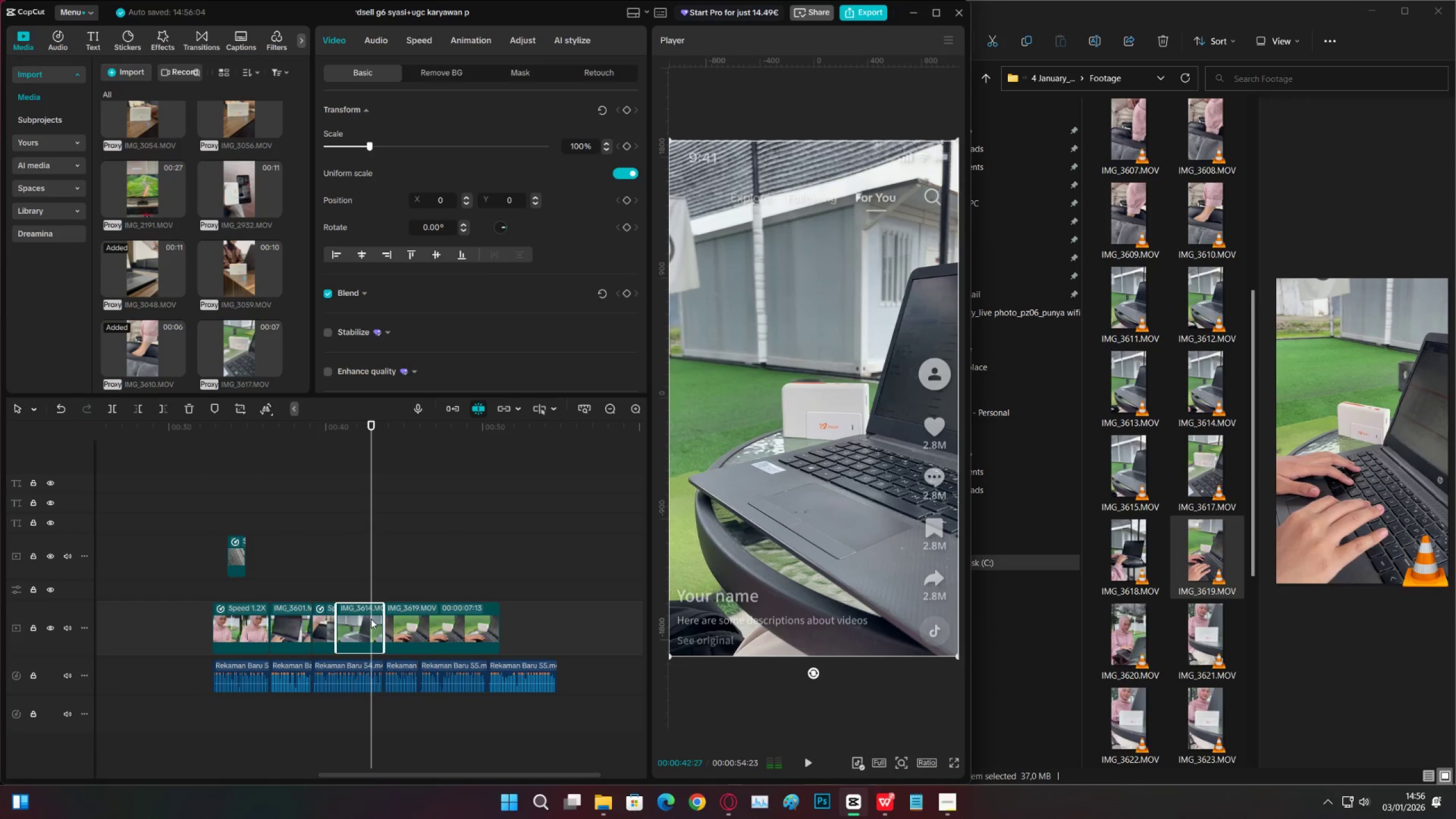 
key(Space)
 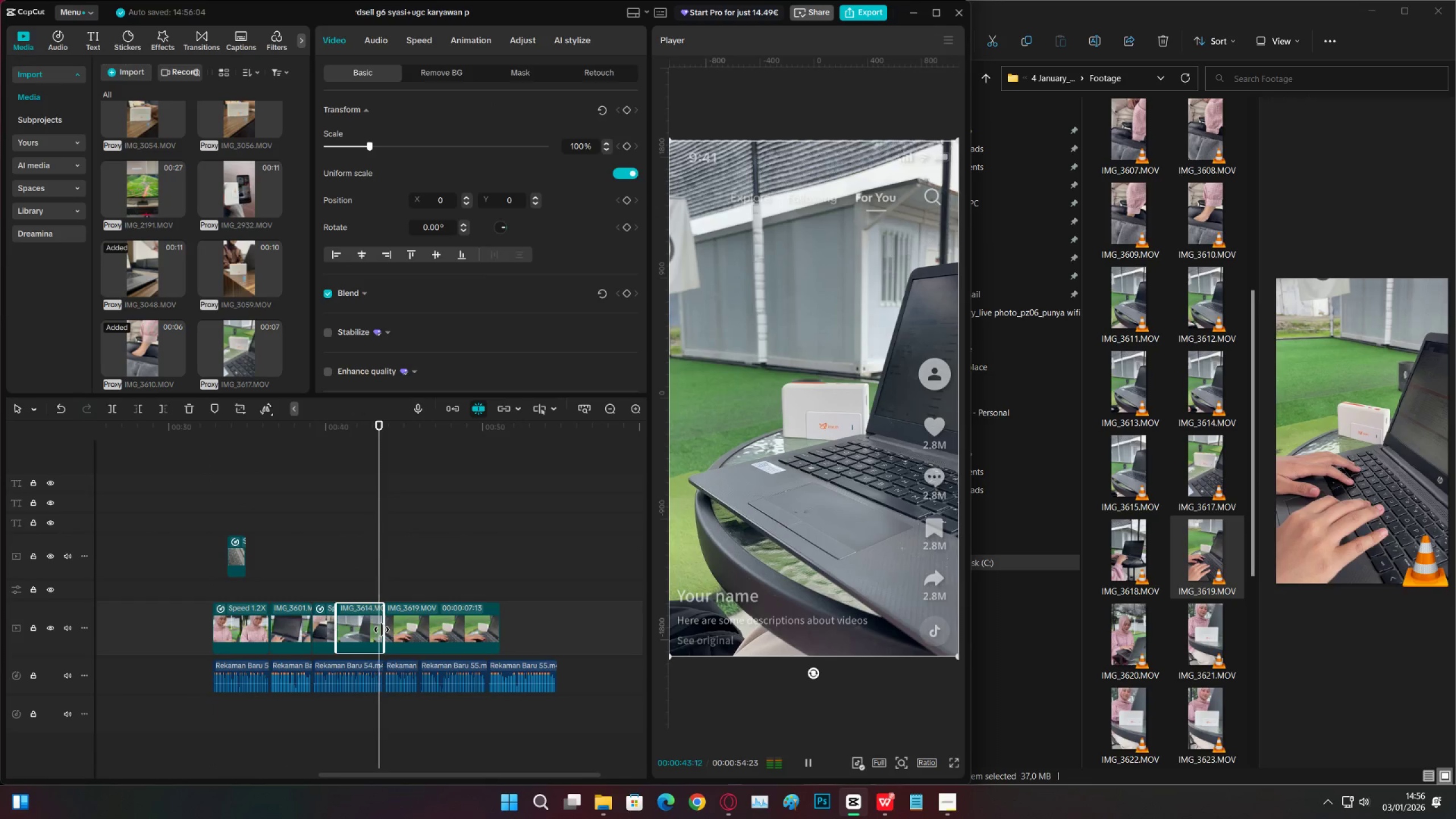 
key(Space)
 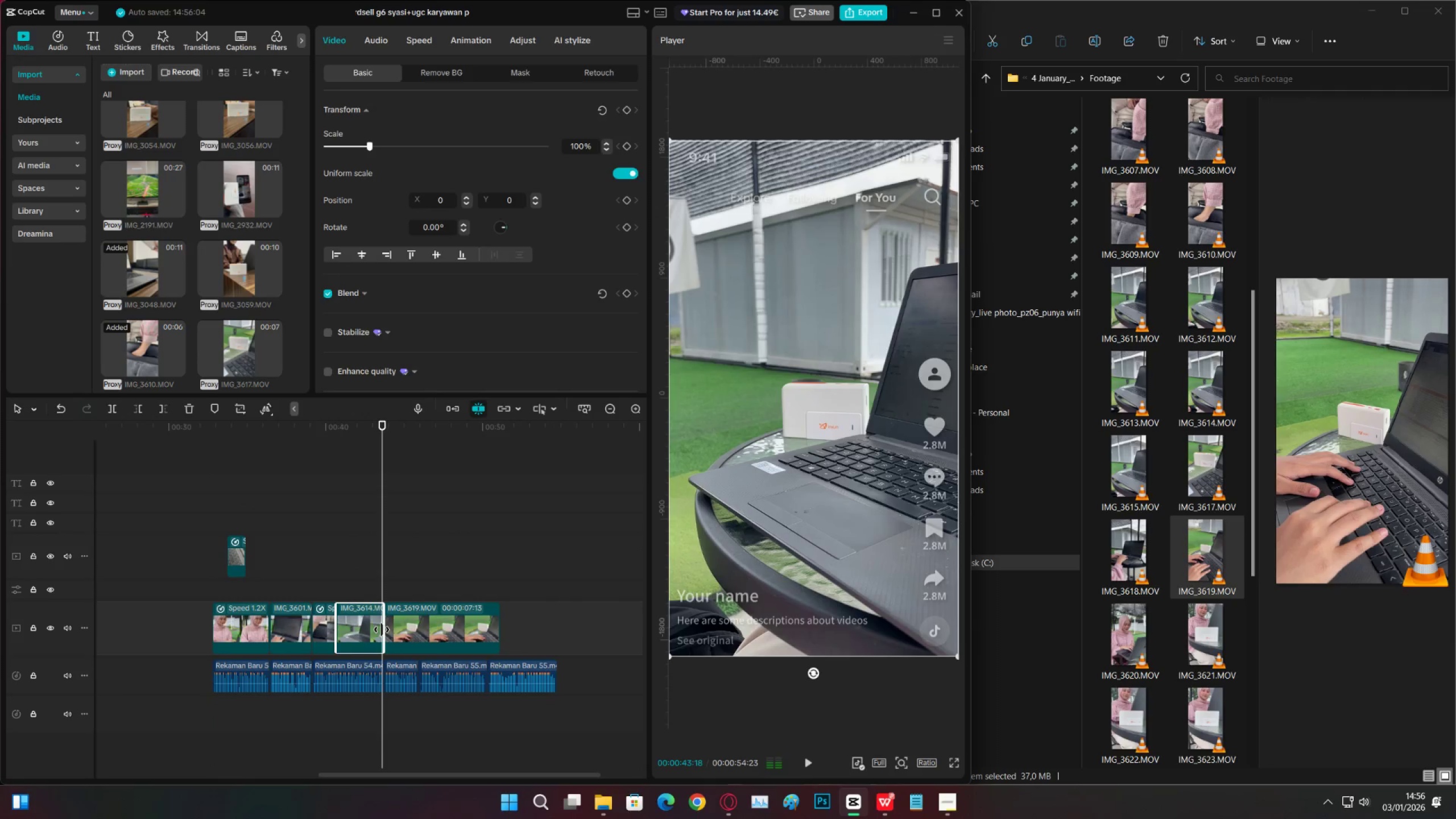 
key(Space)
 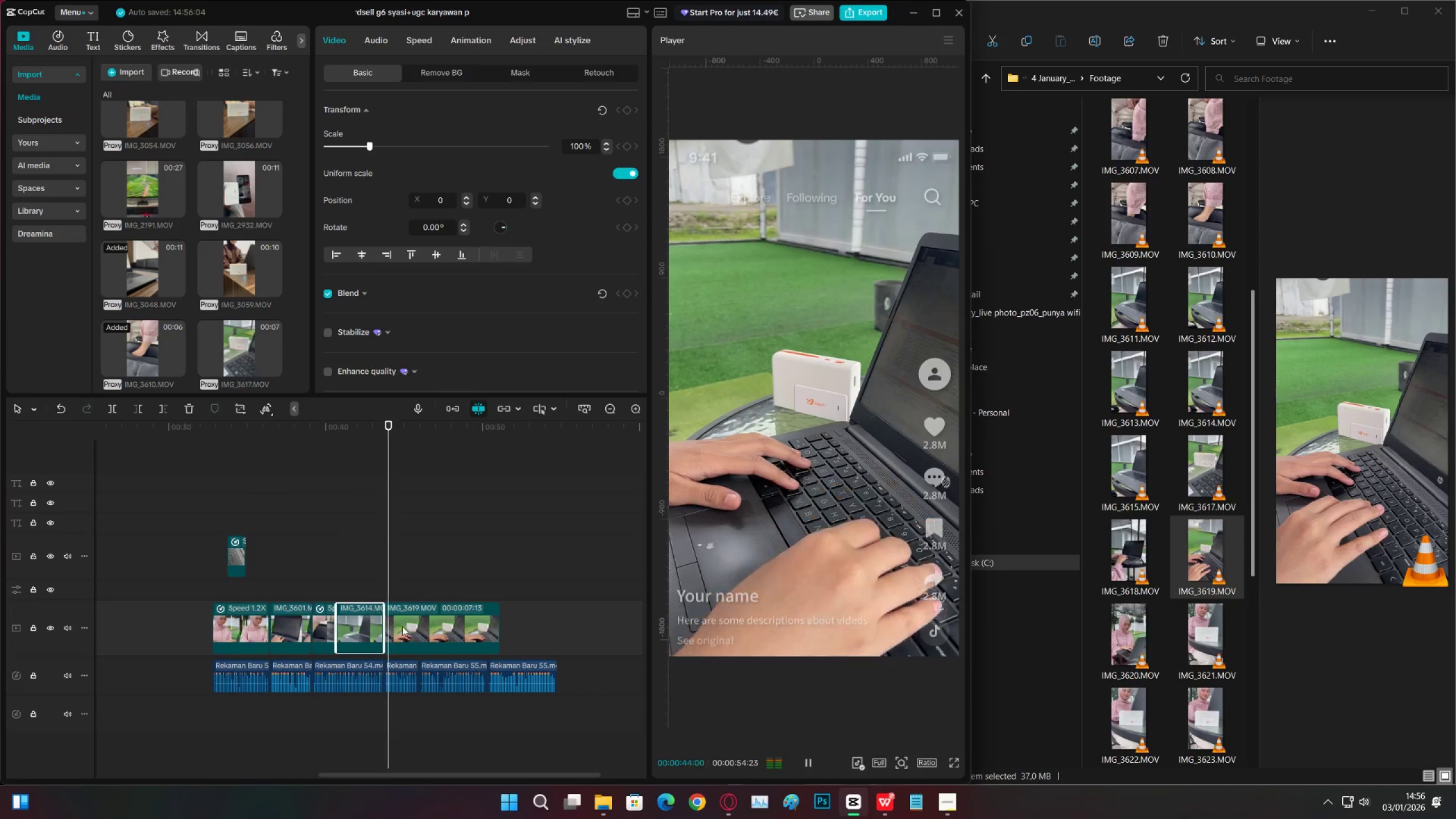 
left_click([403, 626])
 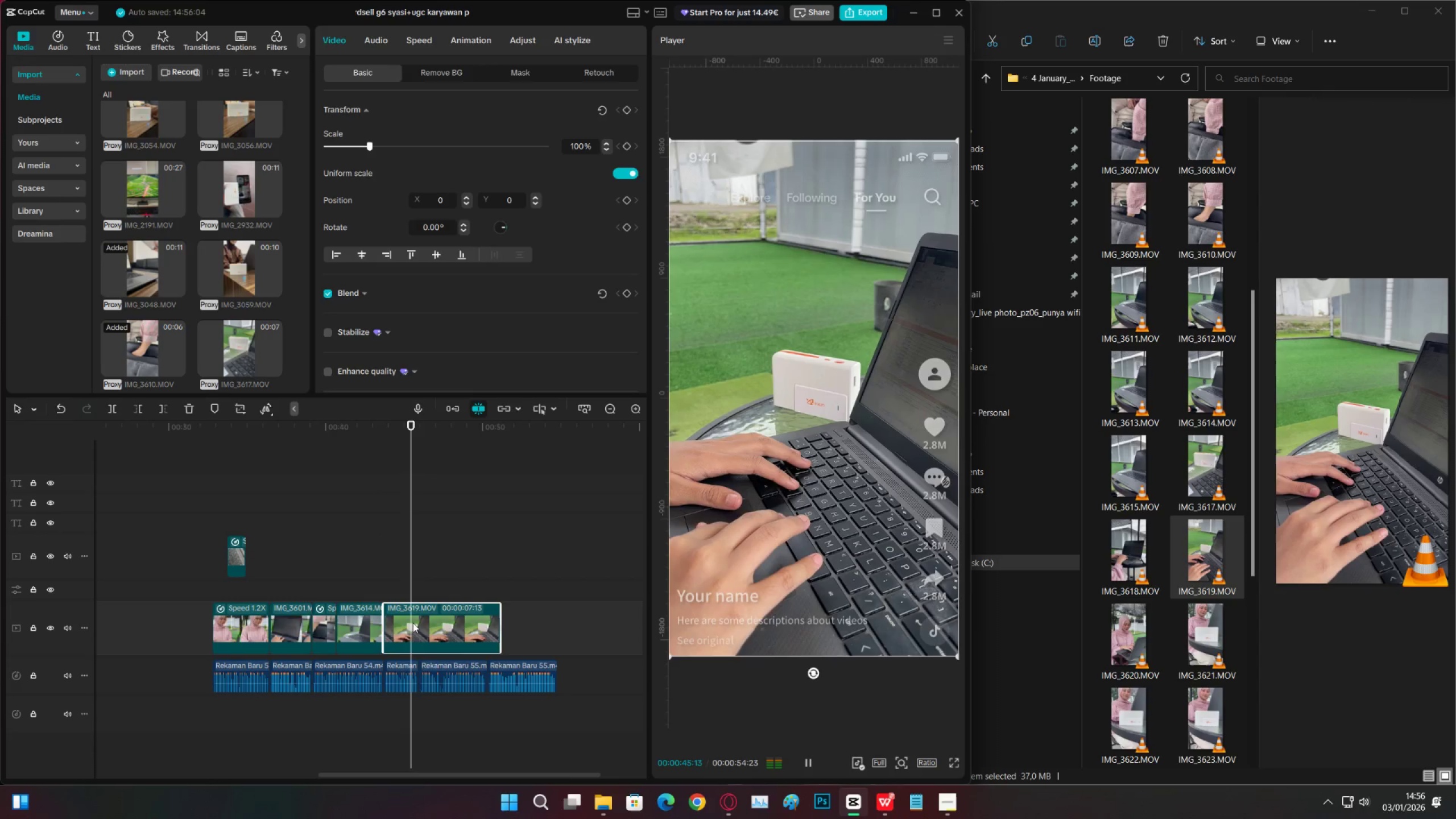 
key(Space)
 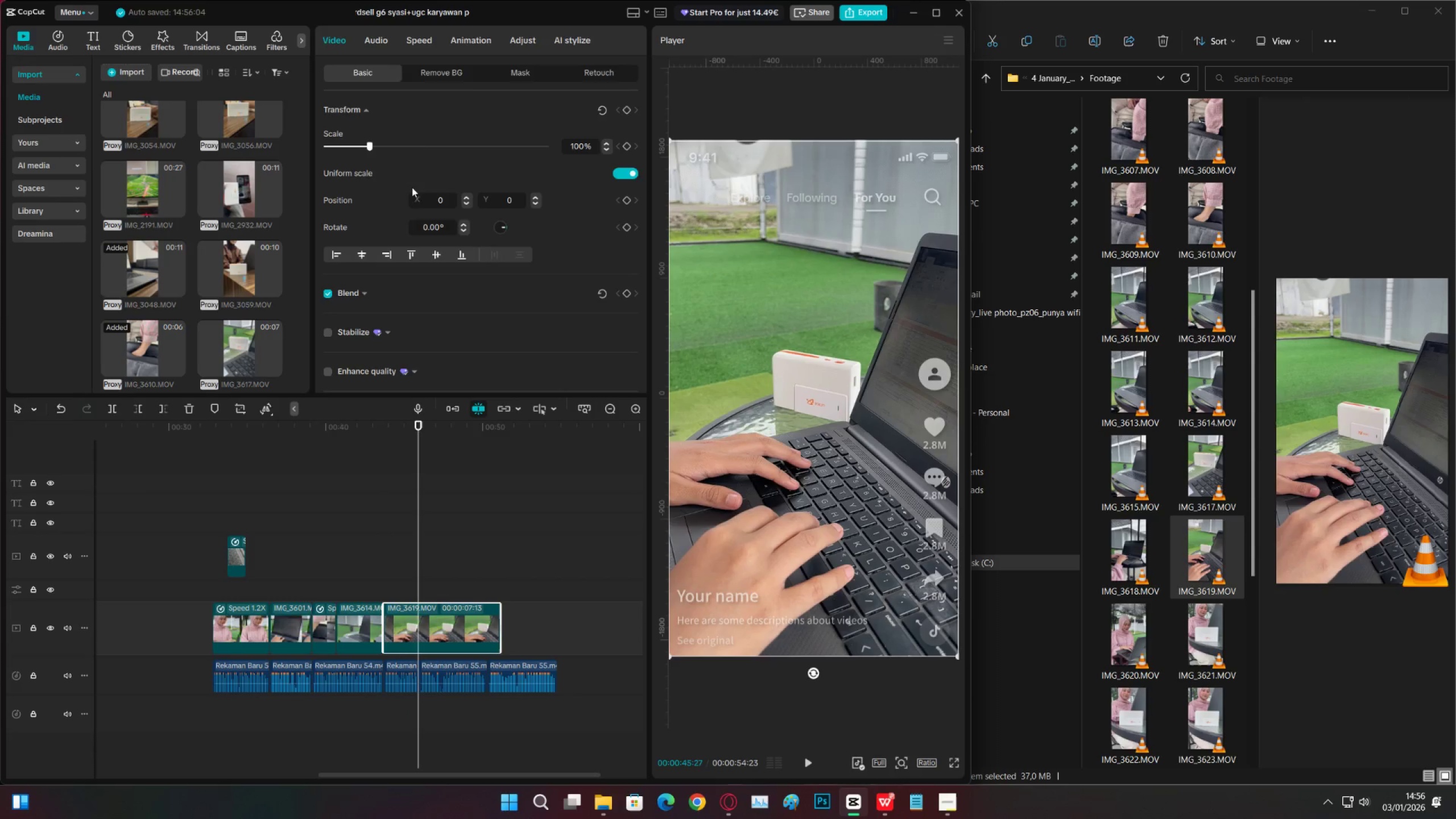 
left_click([424, 44])
 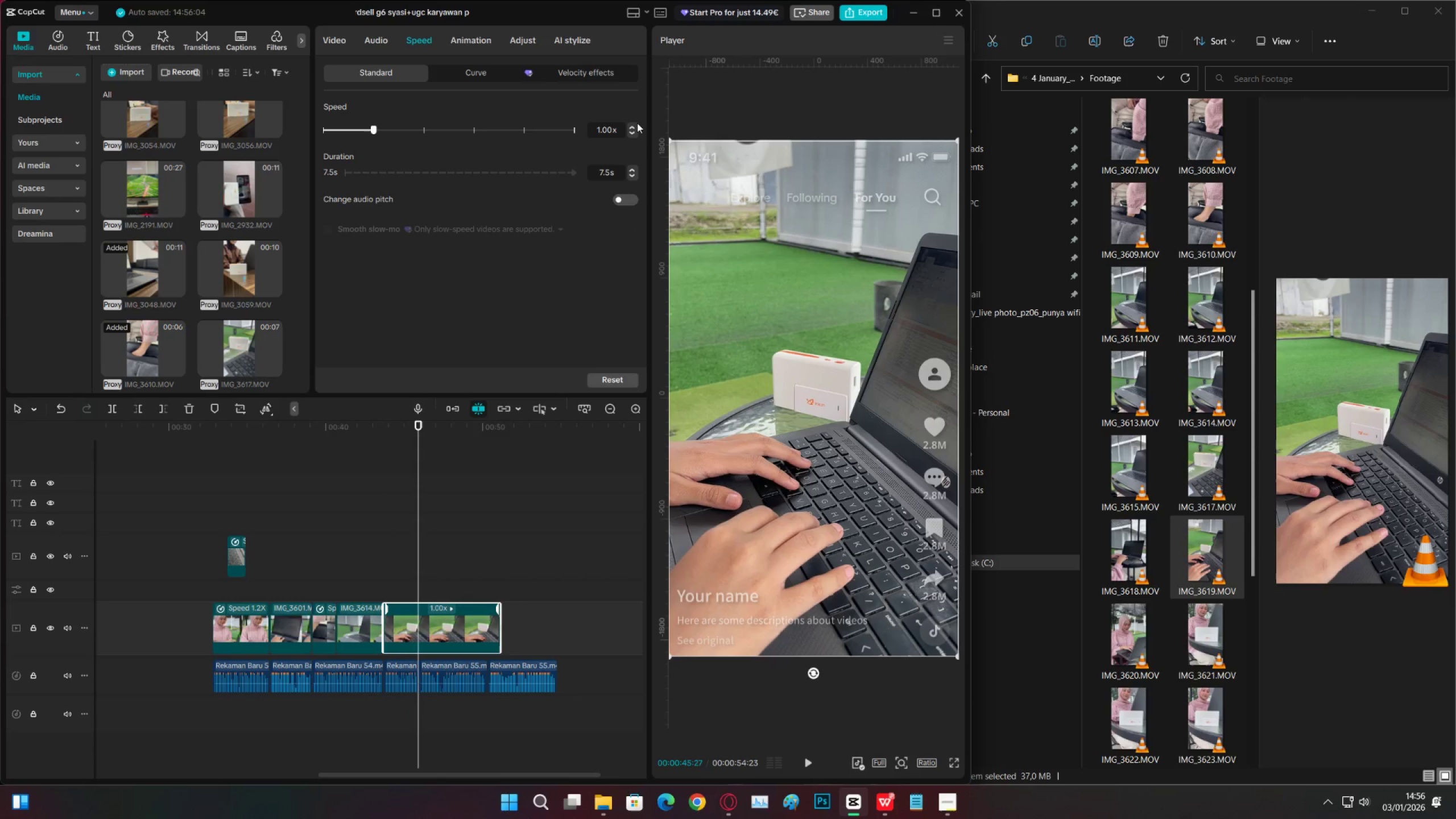 
double_click([635, 129])
 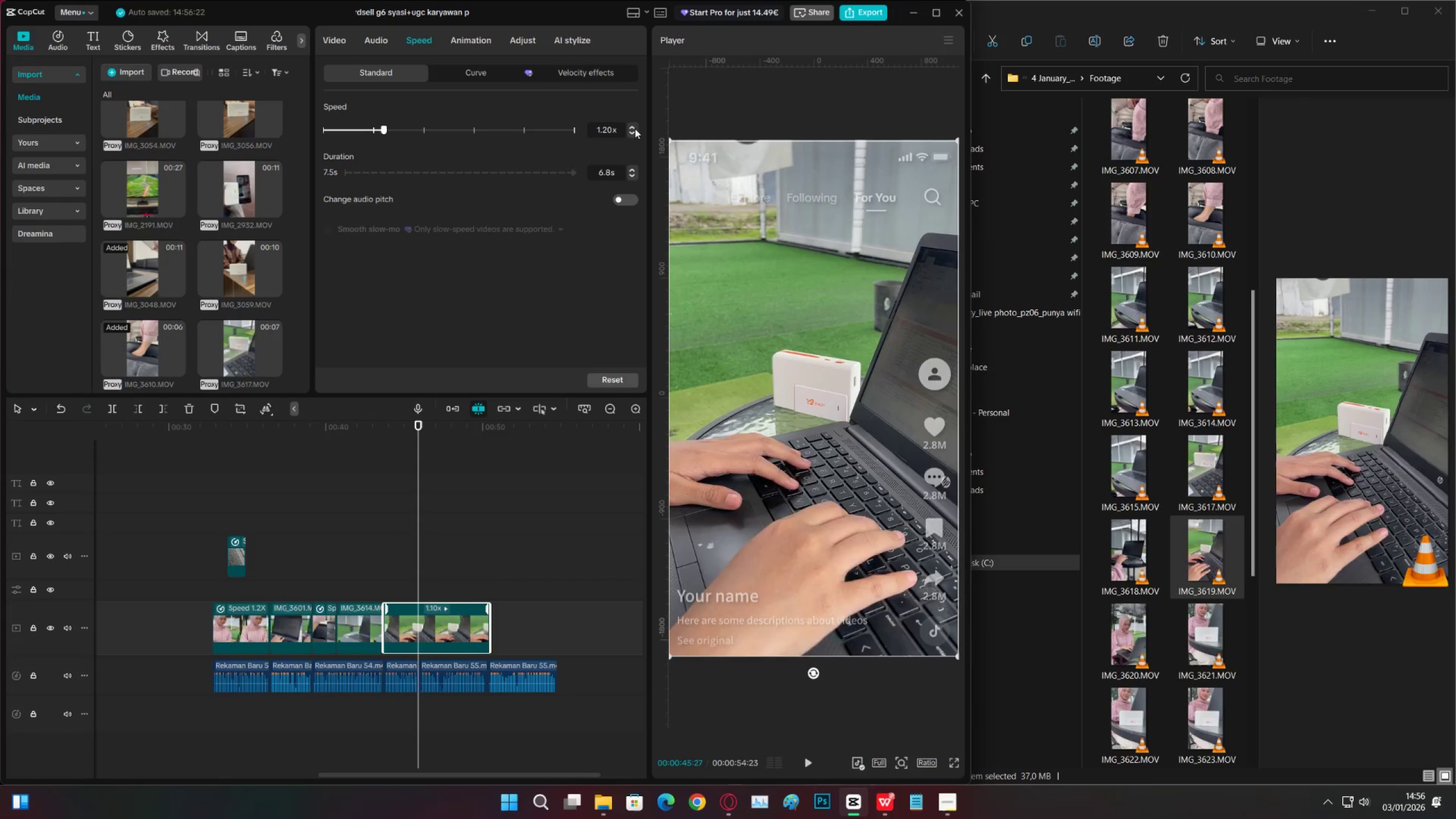 
triple_click([635, 129])
 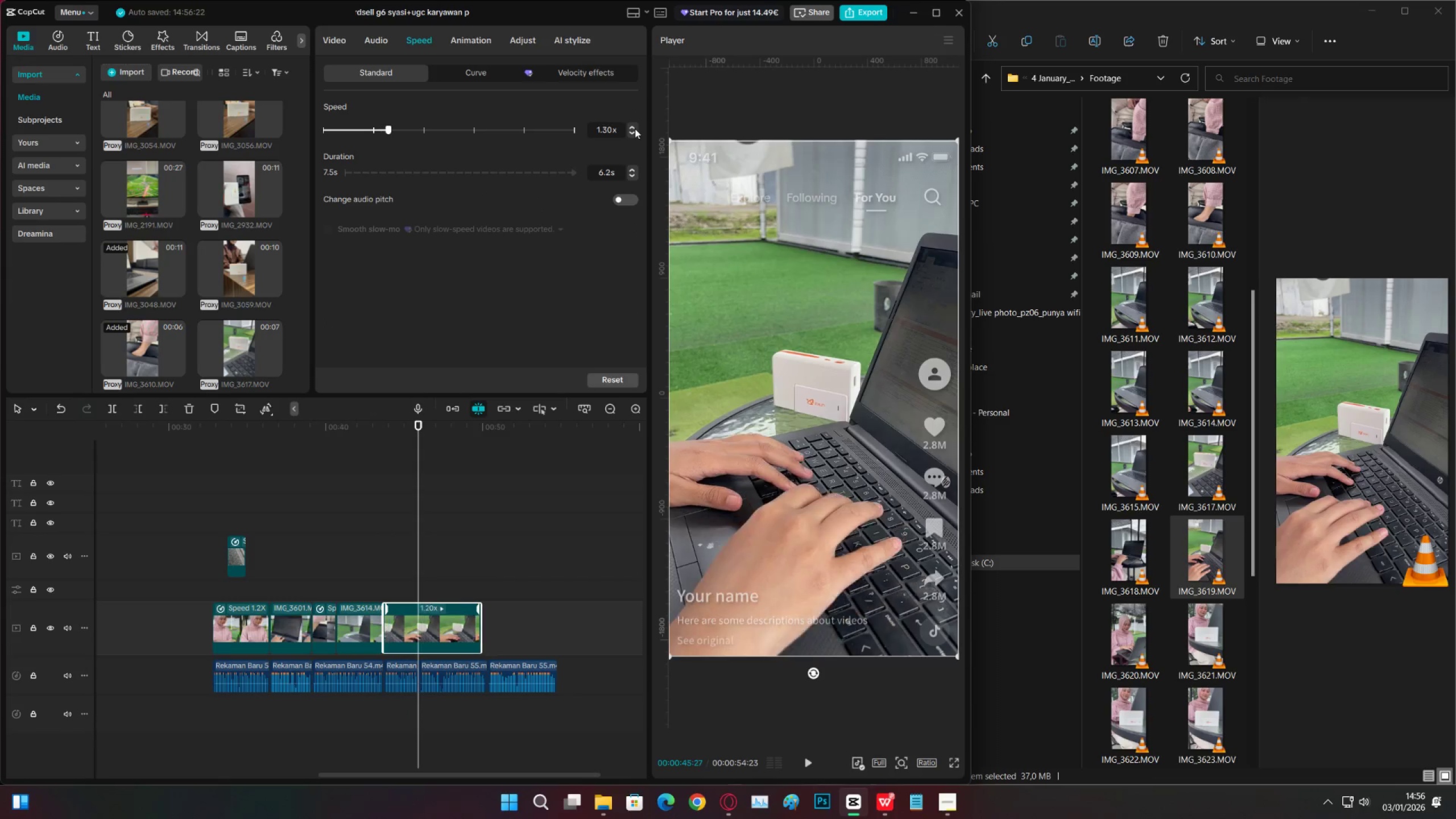 
triple_click([635, 129])
 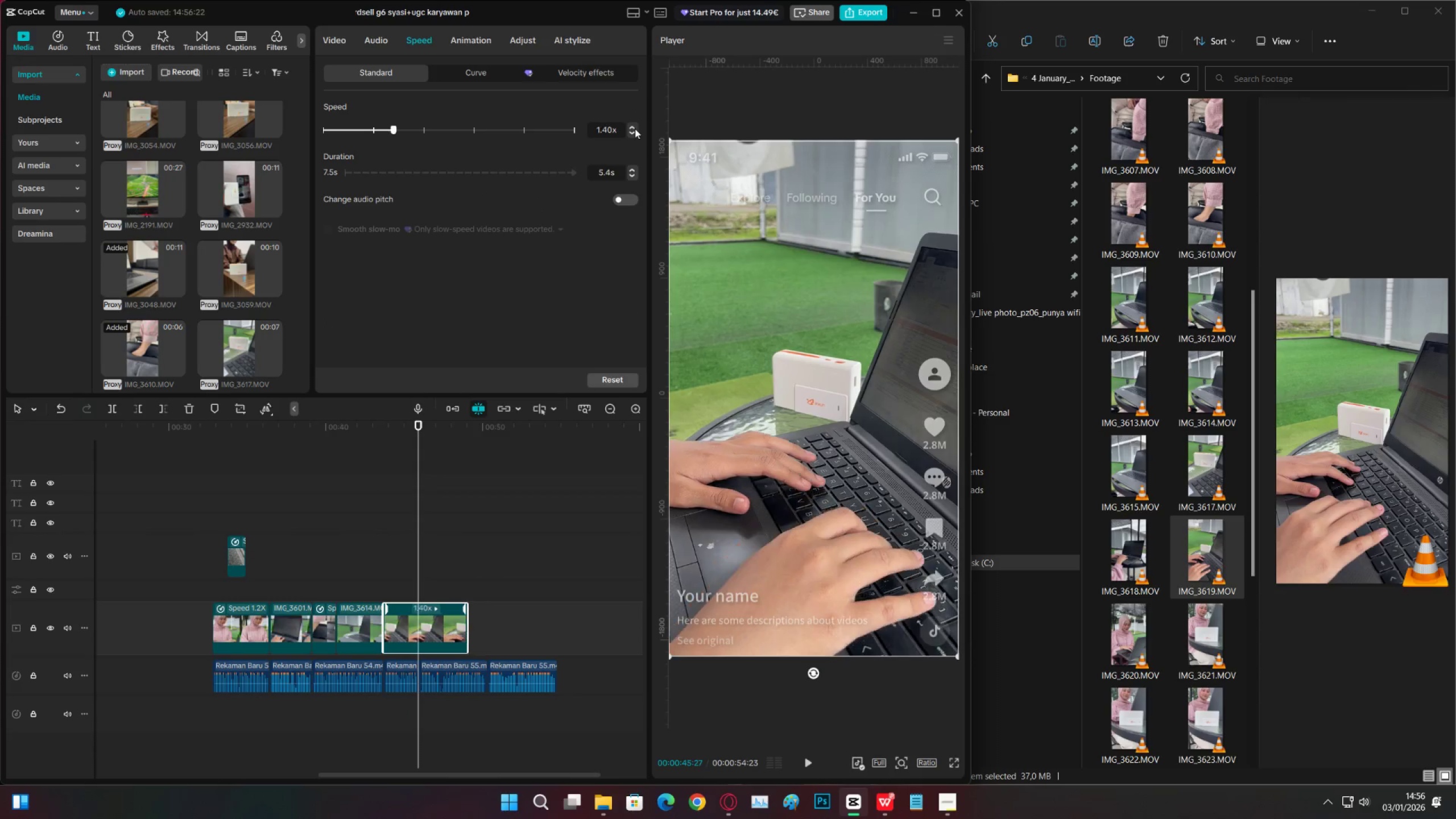 
triple_click([635, 129])
 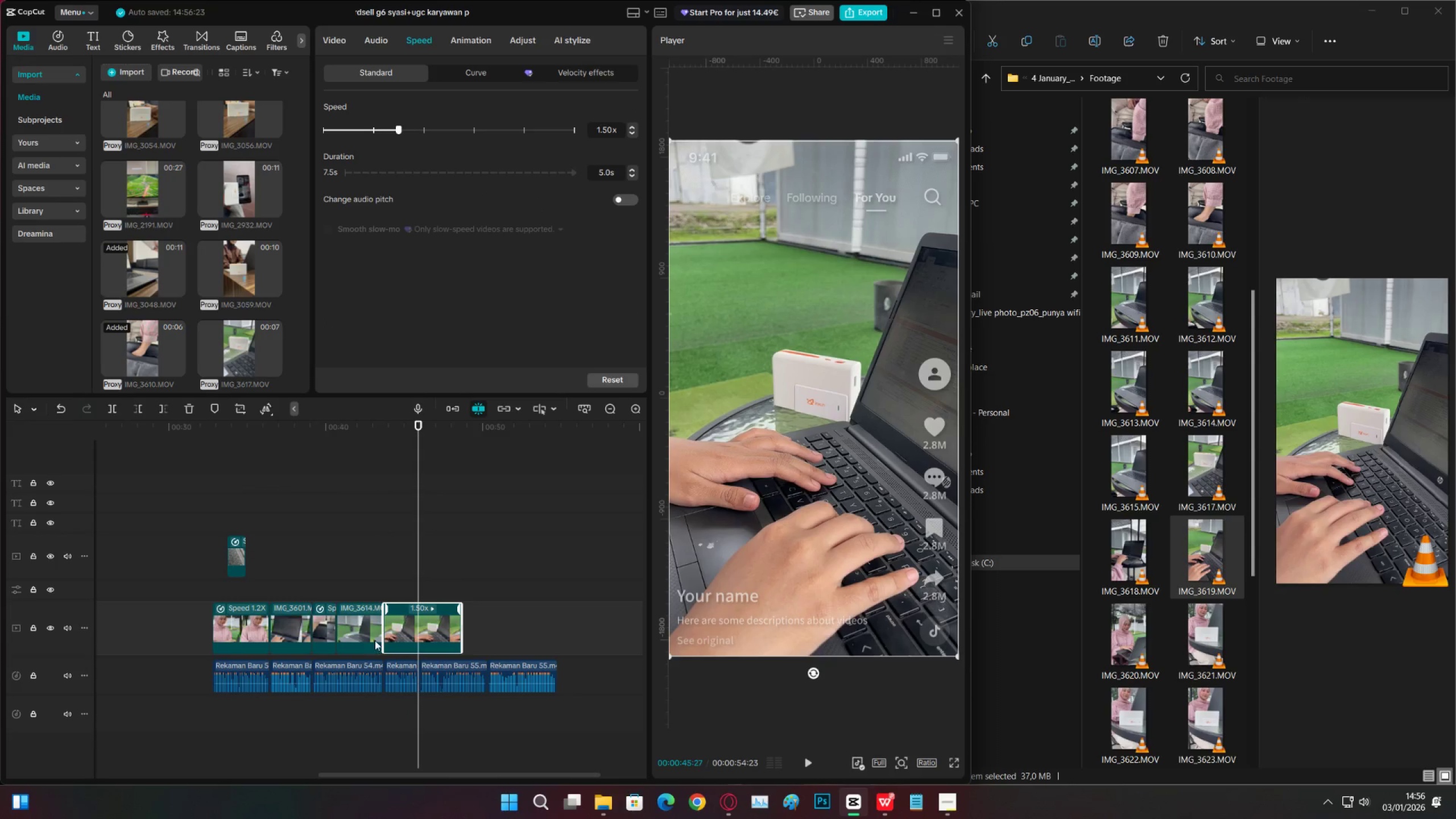 
left_click([388, 579])
 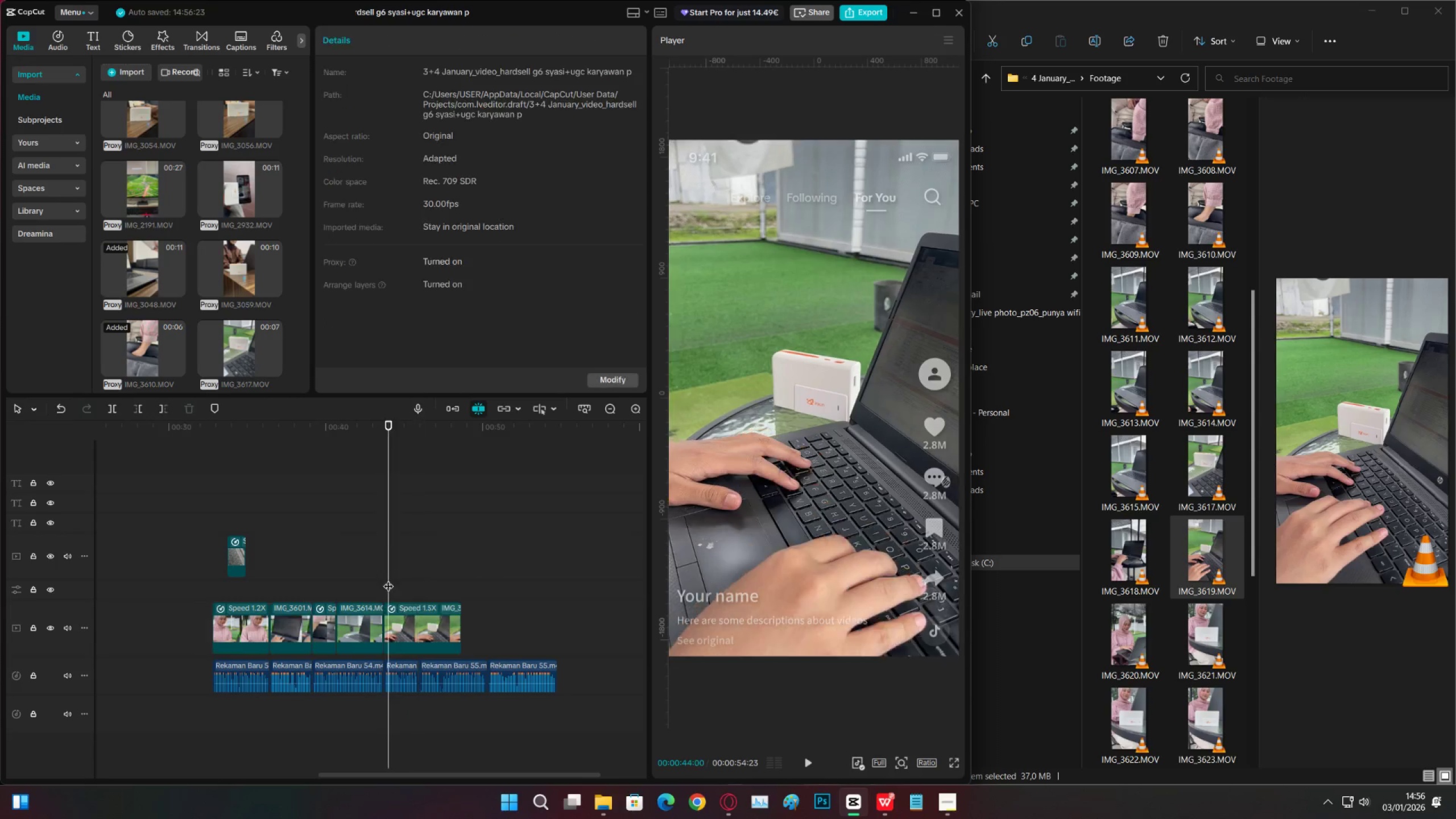 
key(Space)
 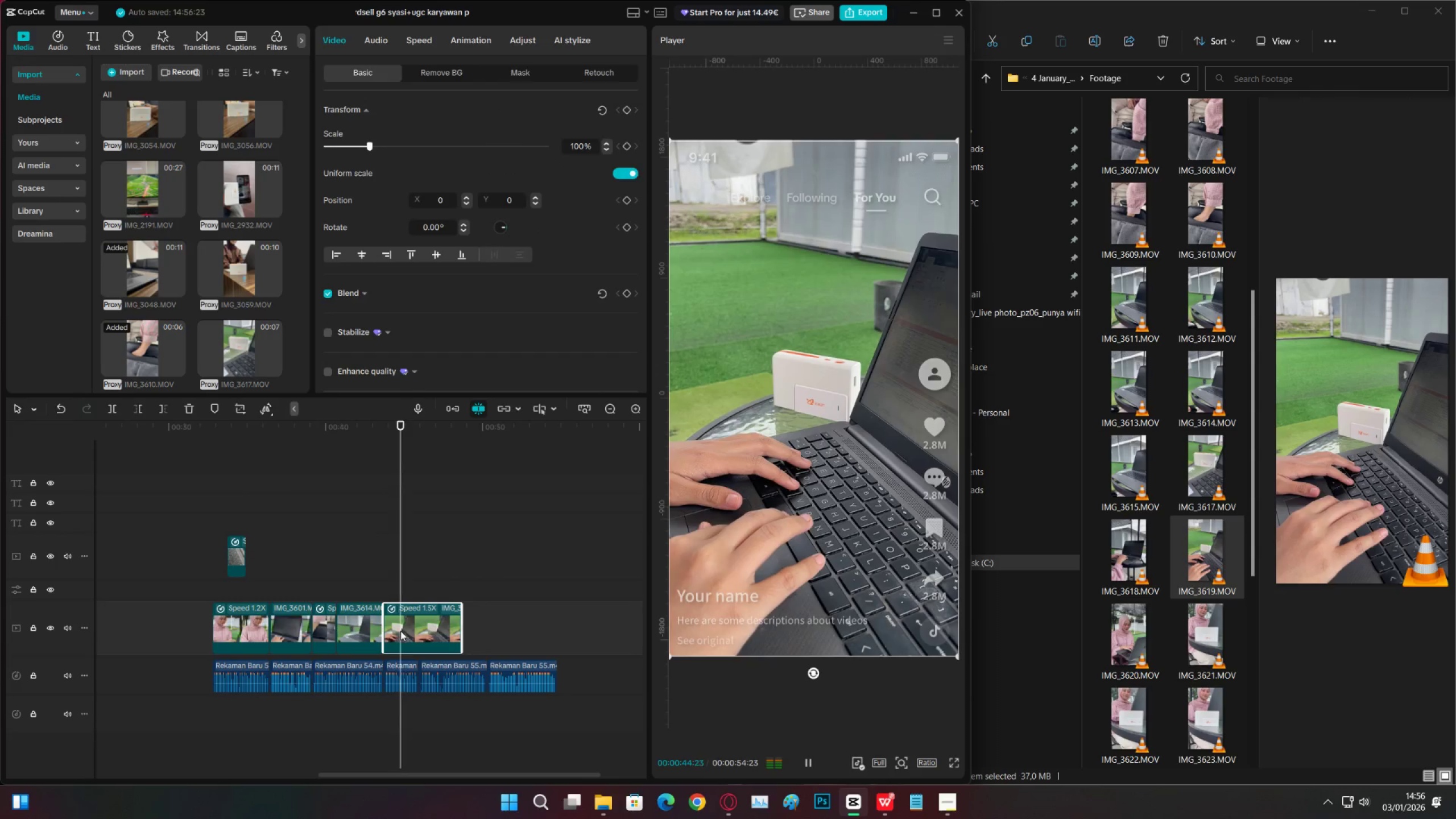 
key(Space)
 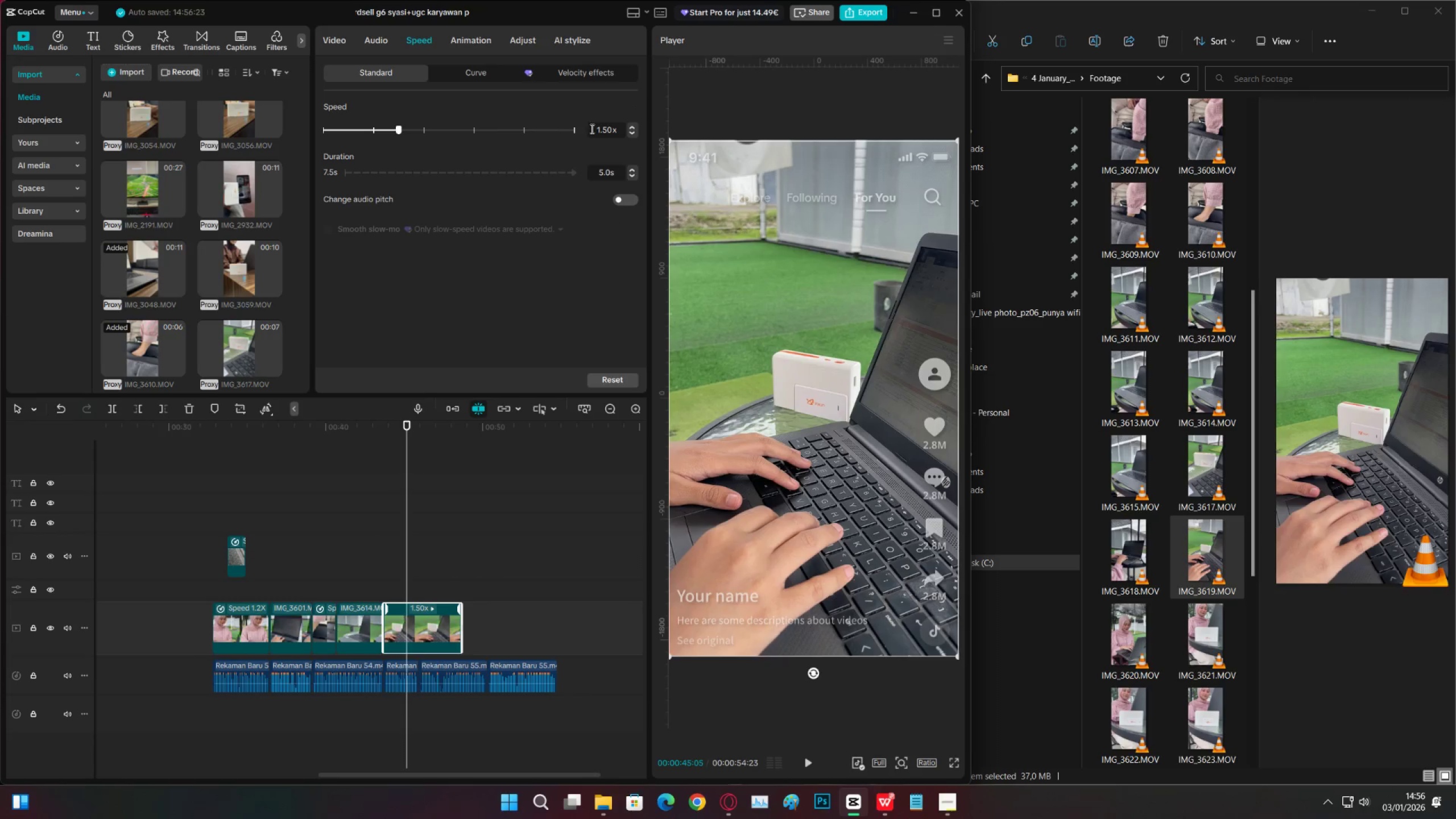 
double_click([633, 127])
 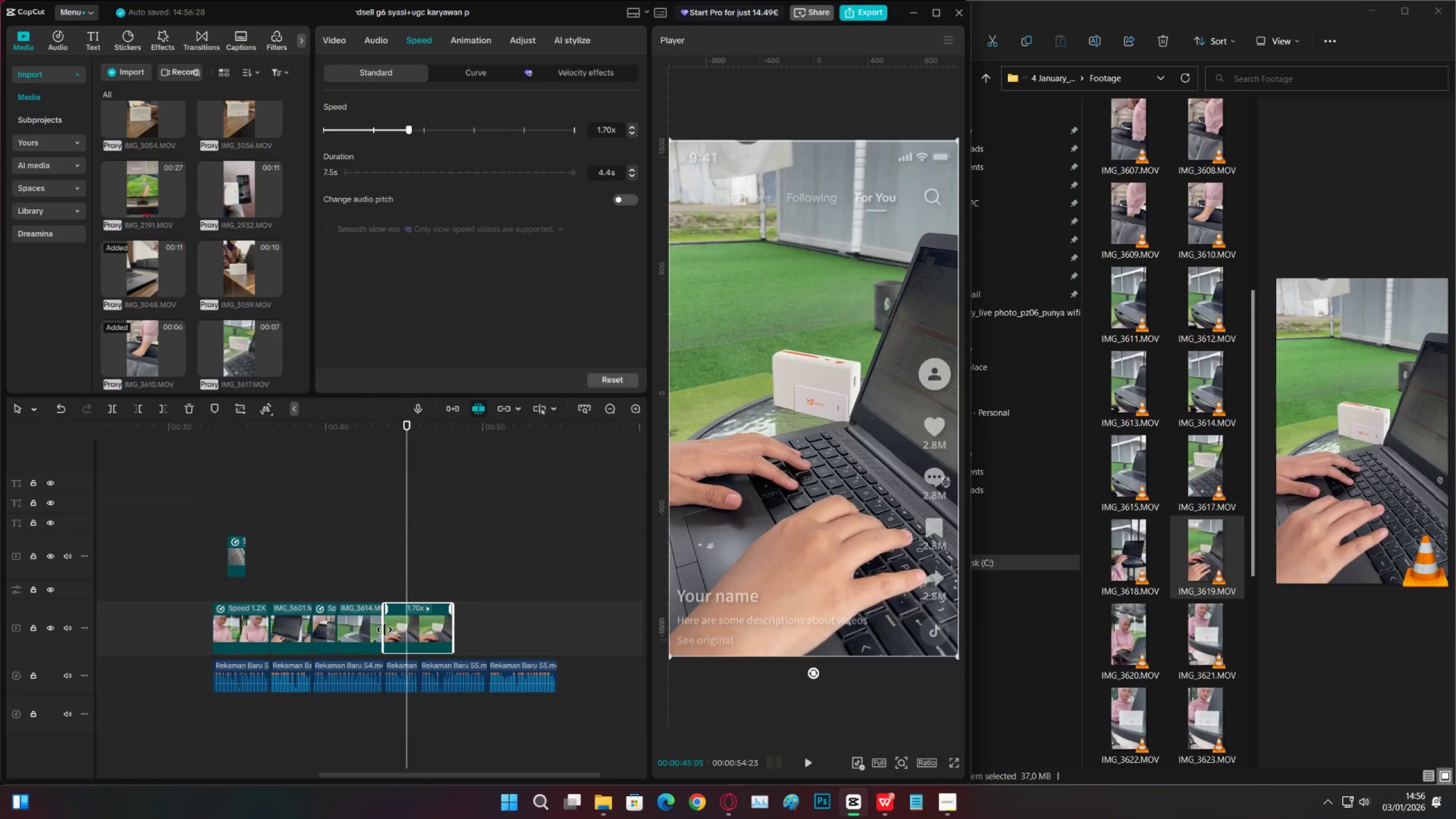 
left_click([383, 592])
 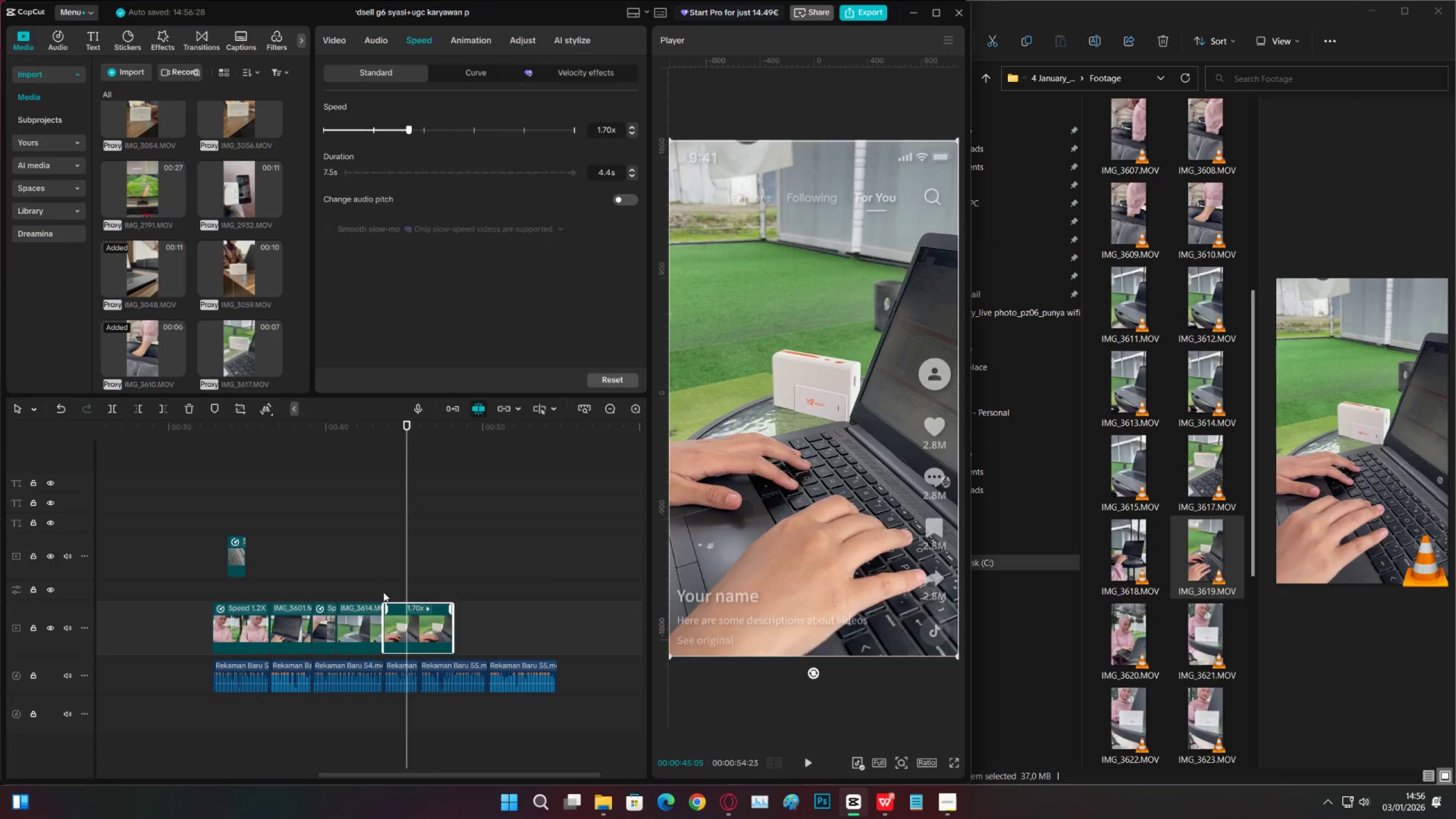 
key(Space)
 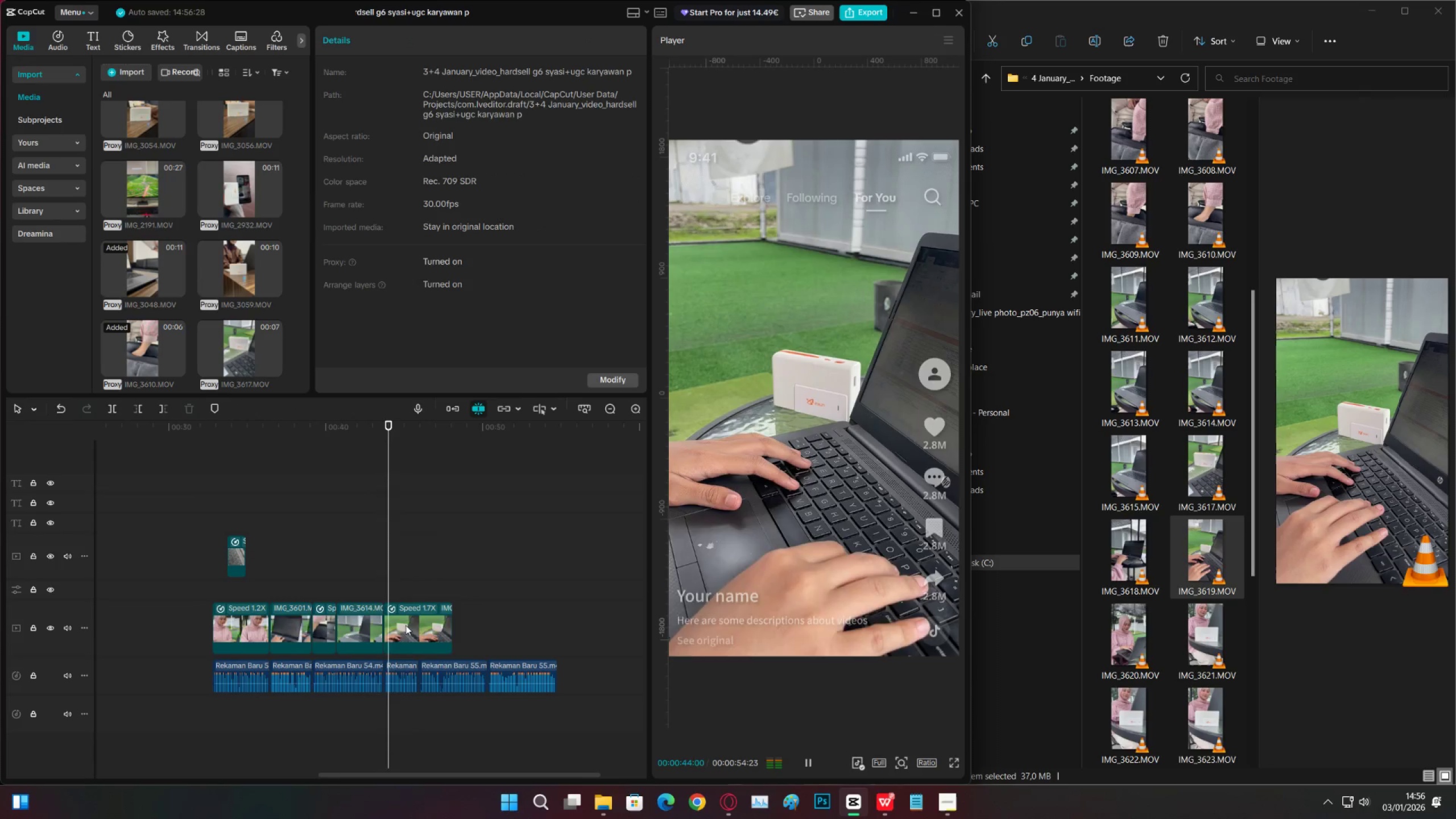 
left_click([406, 625])
 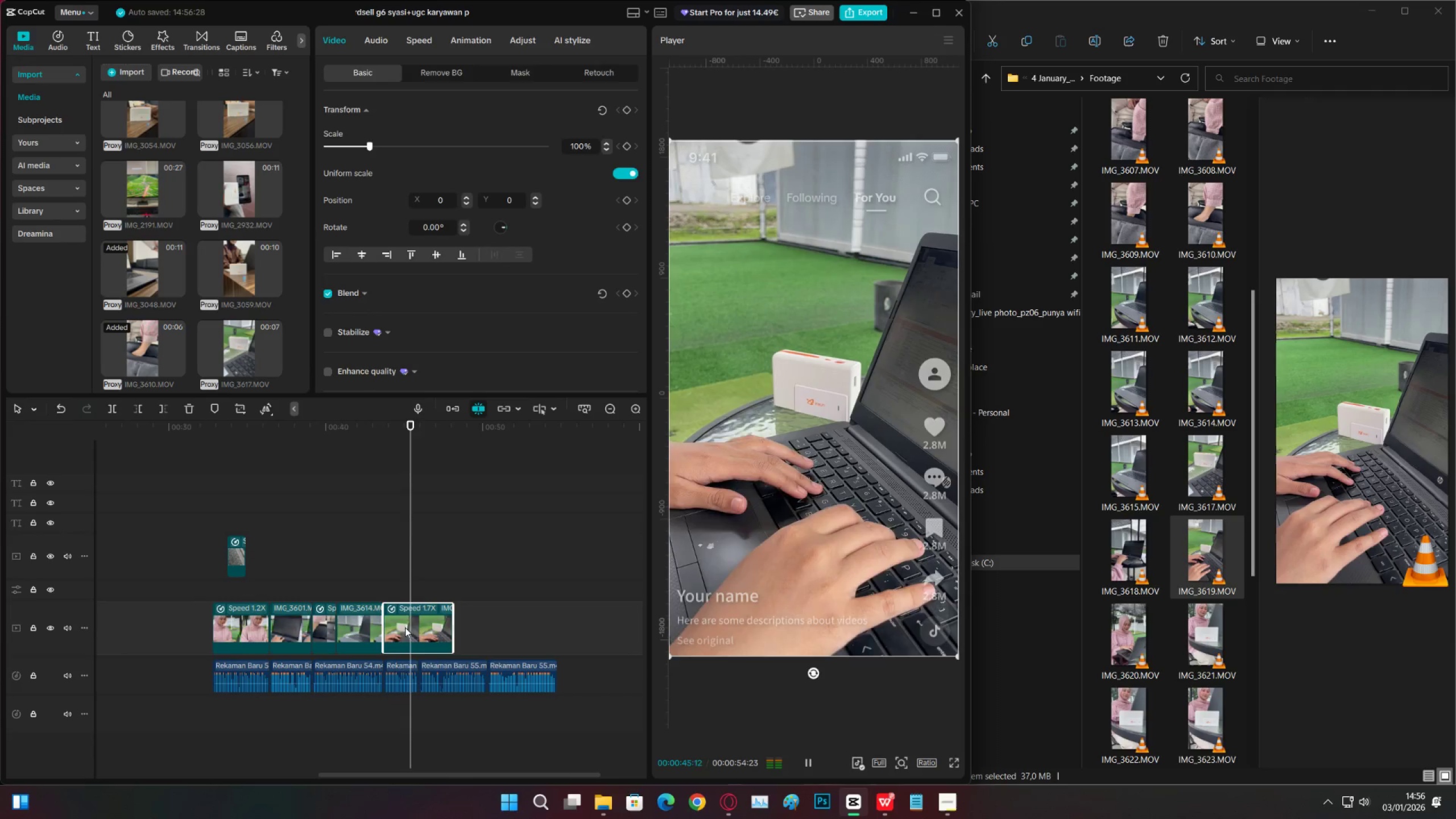 
key(Space)
 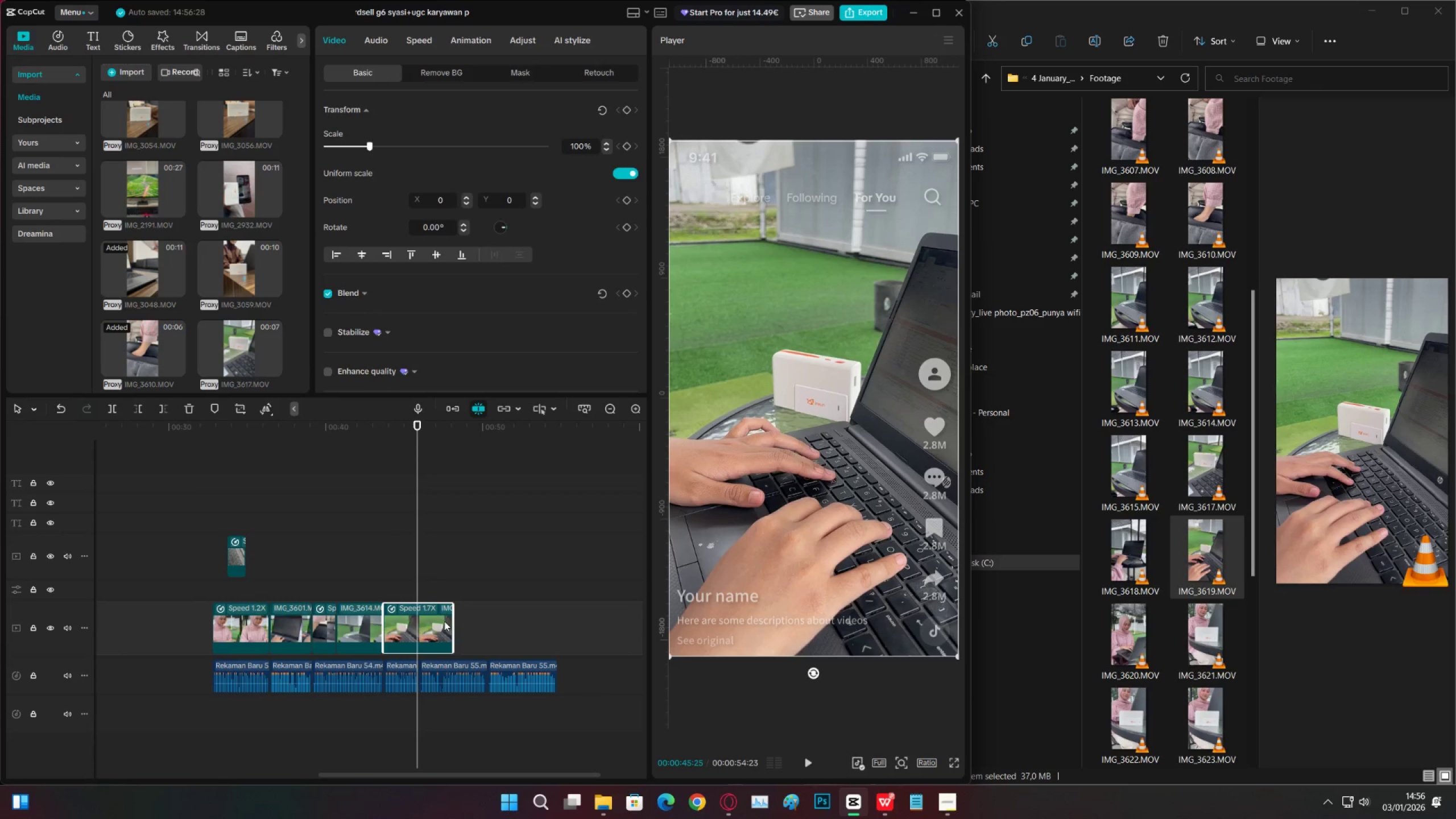 
left_click([413, 583])
 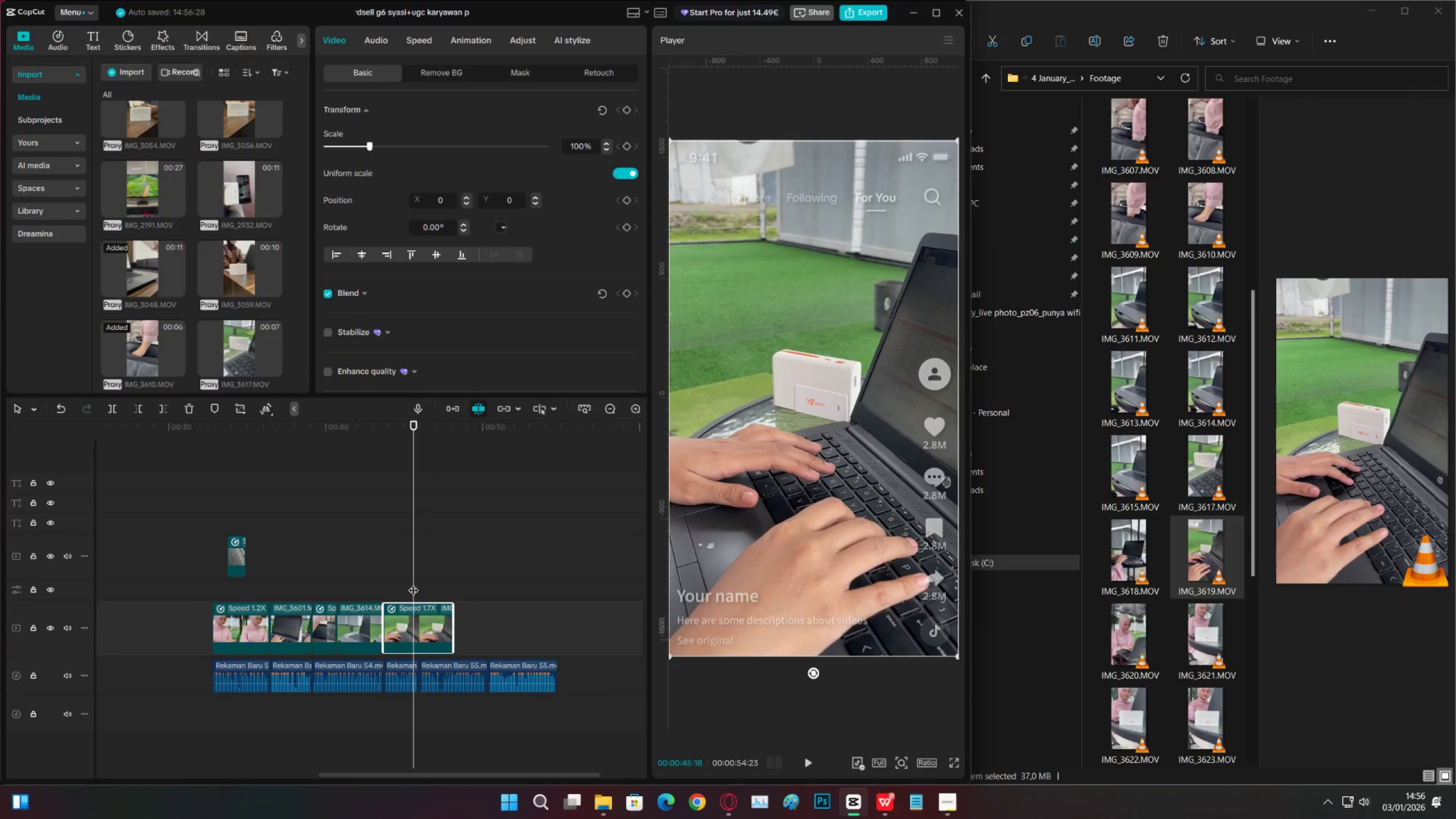 
key(C)
 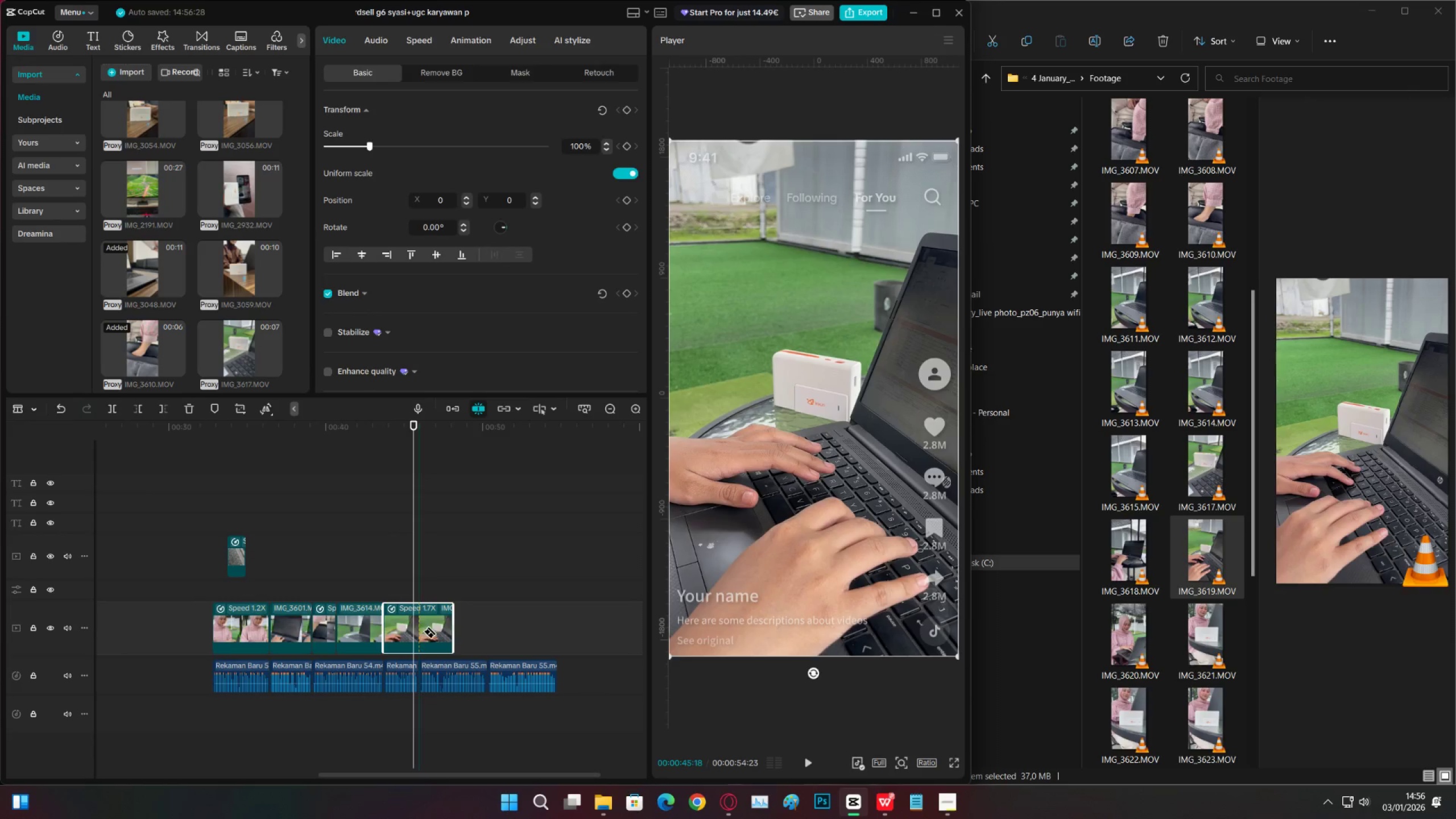 
left_click([423, 632])
 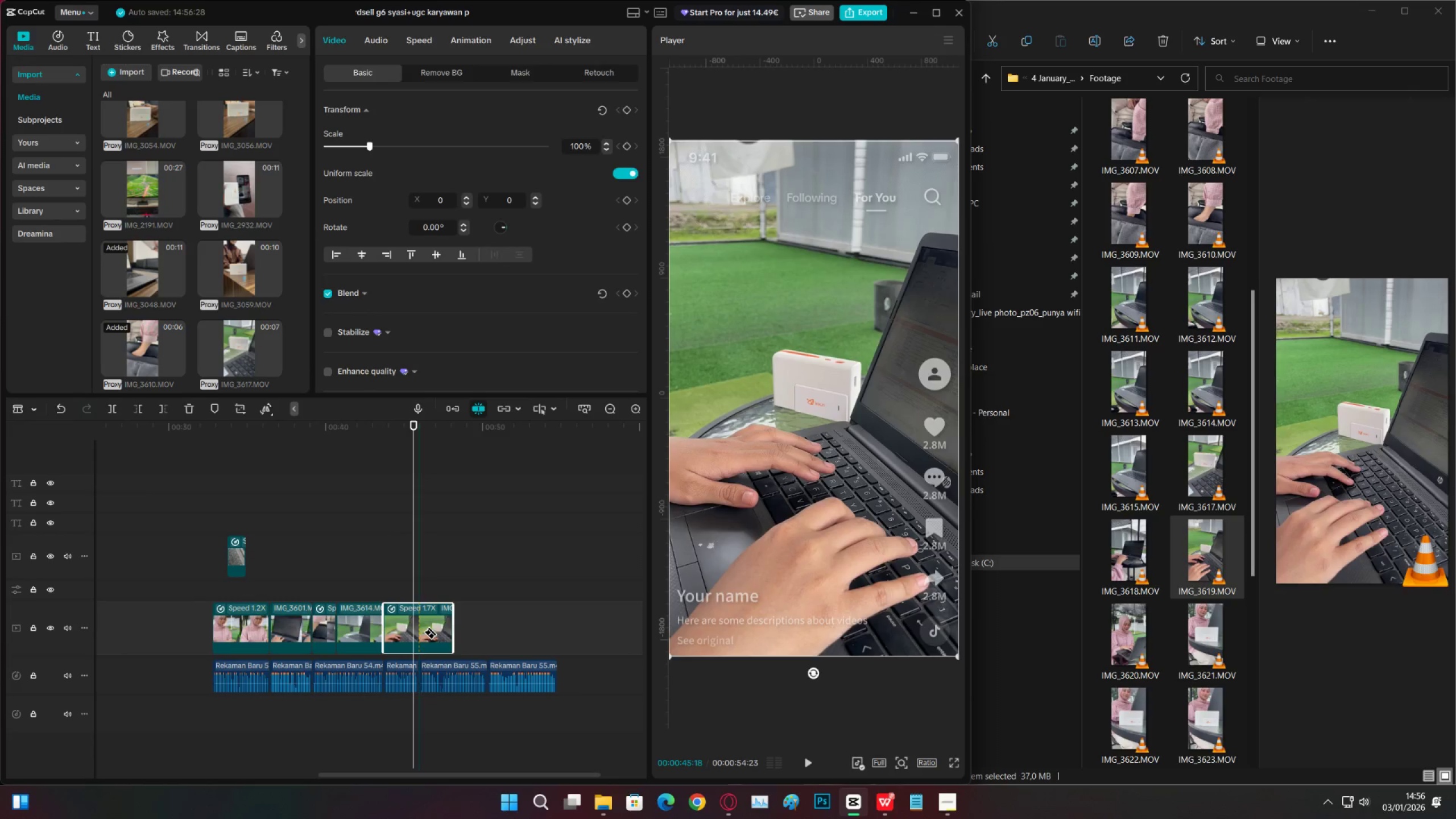 
key(V)
 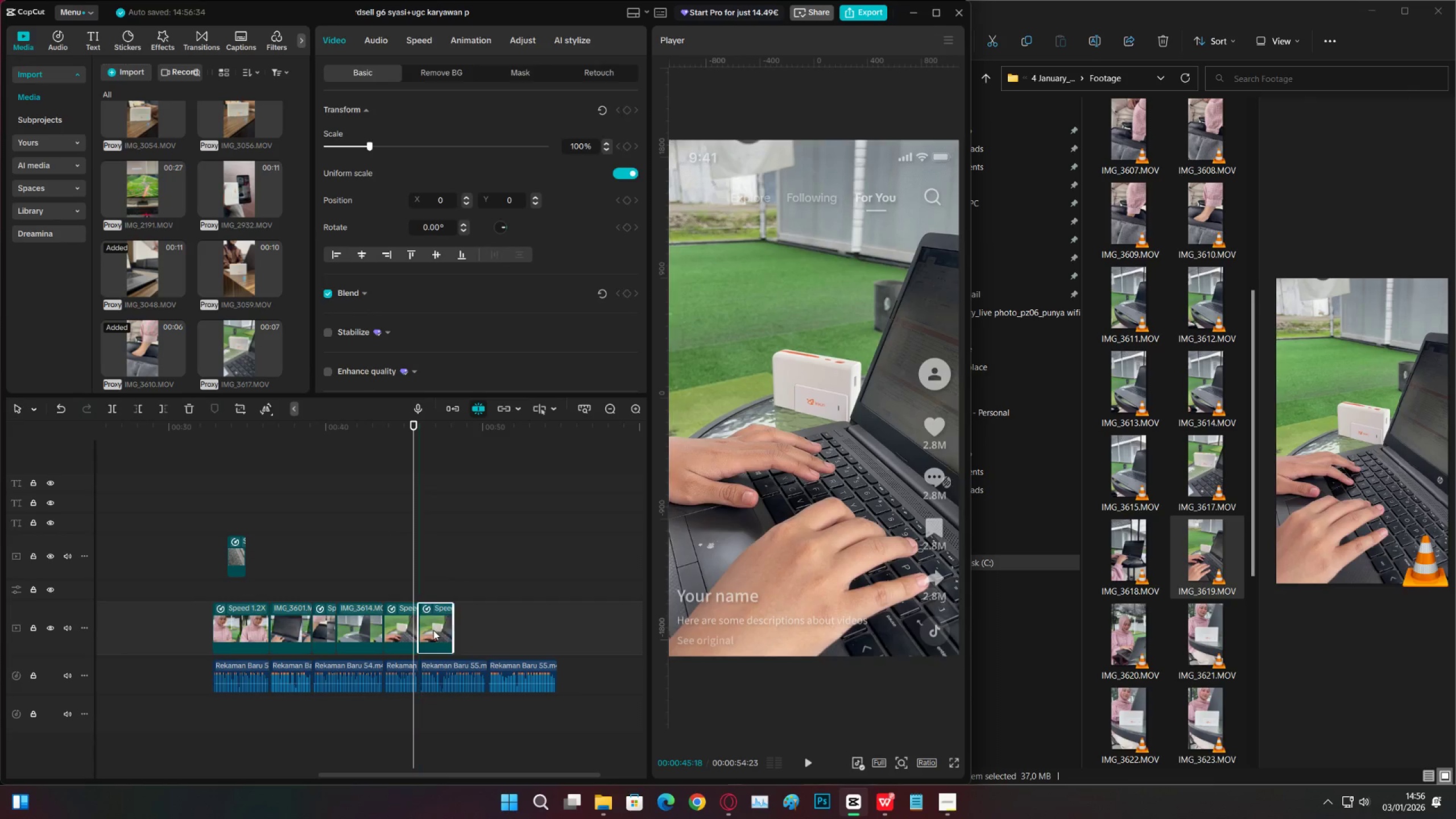 
double_click([433, 630])
 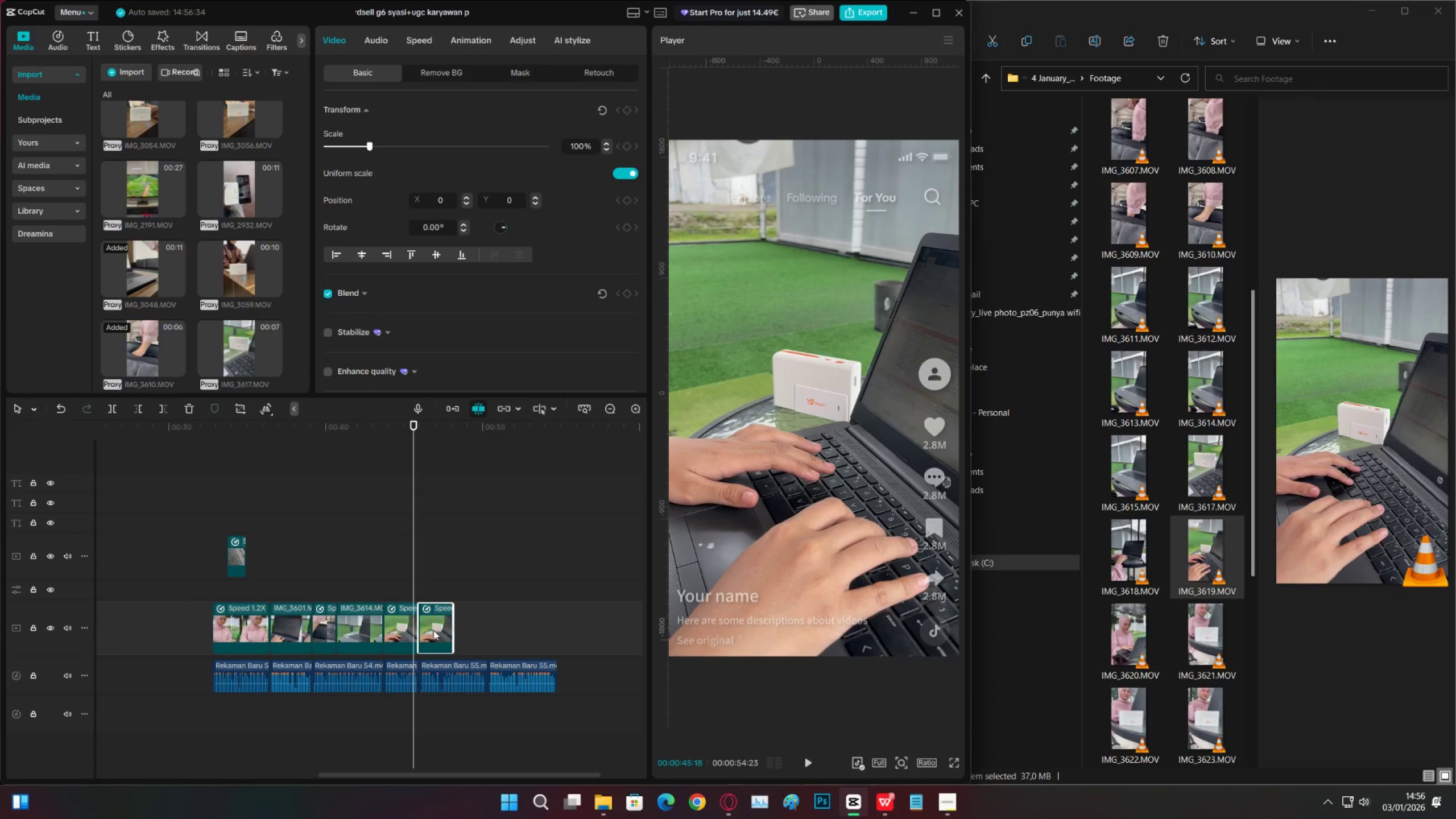 
key(X)
 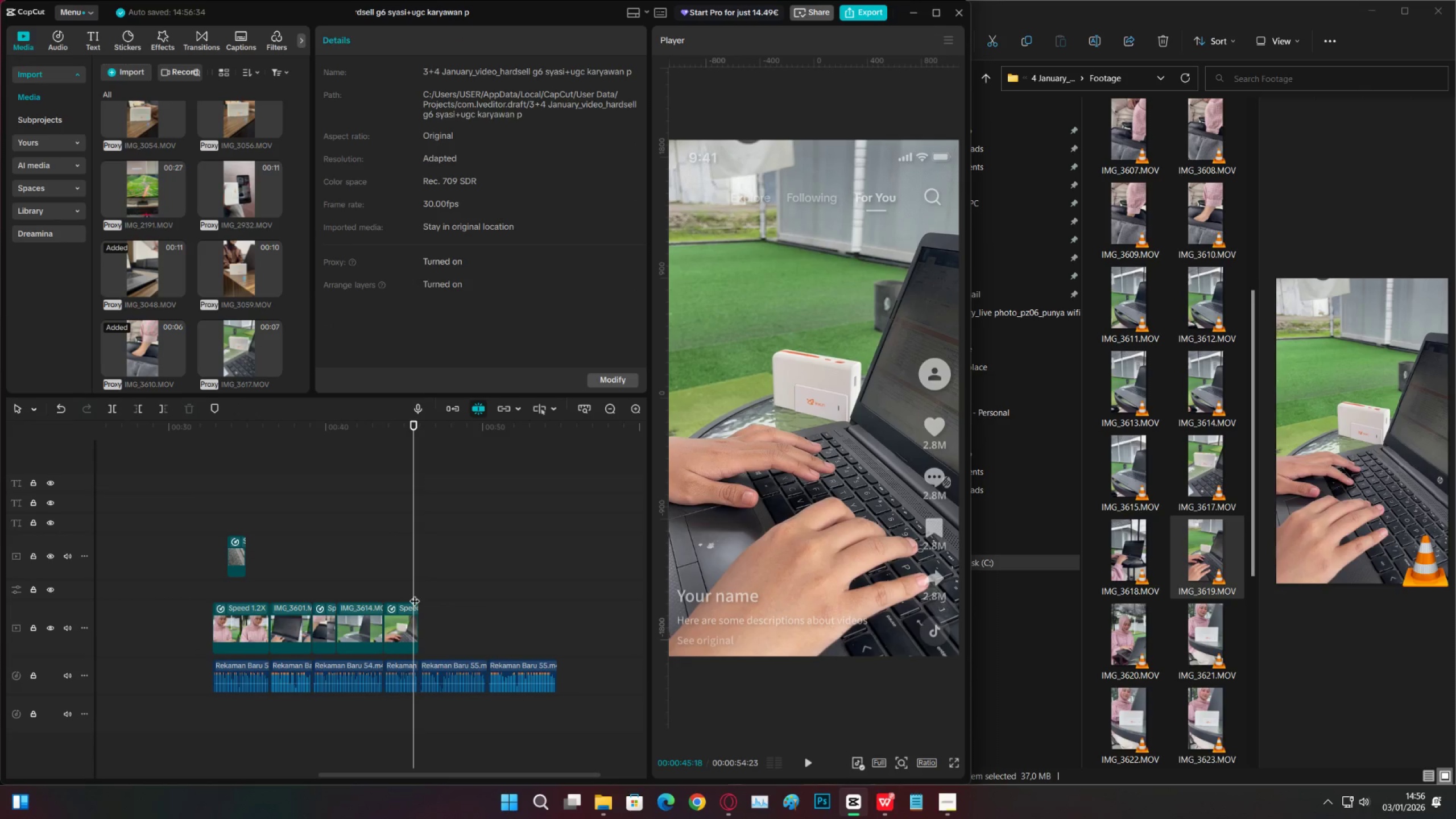 
key(Space)
 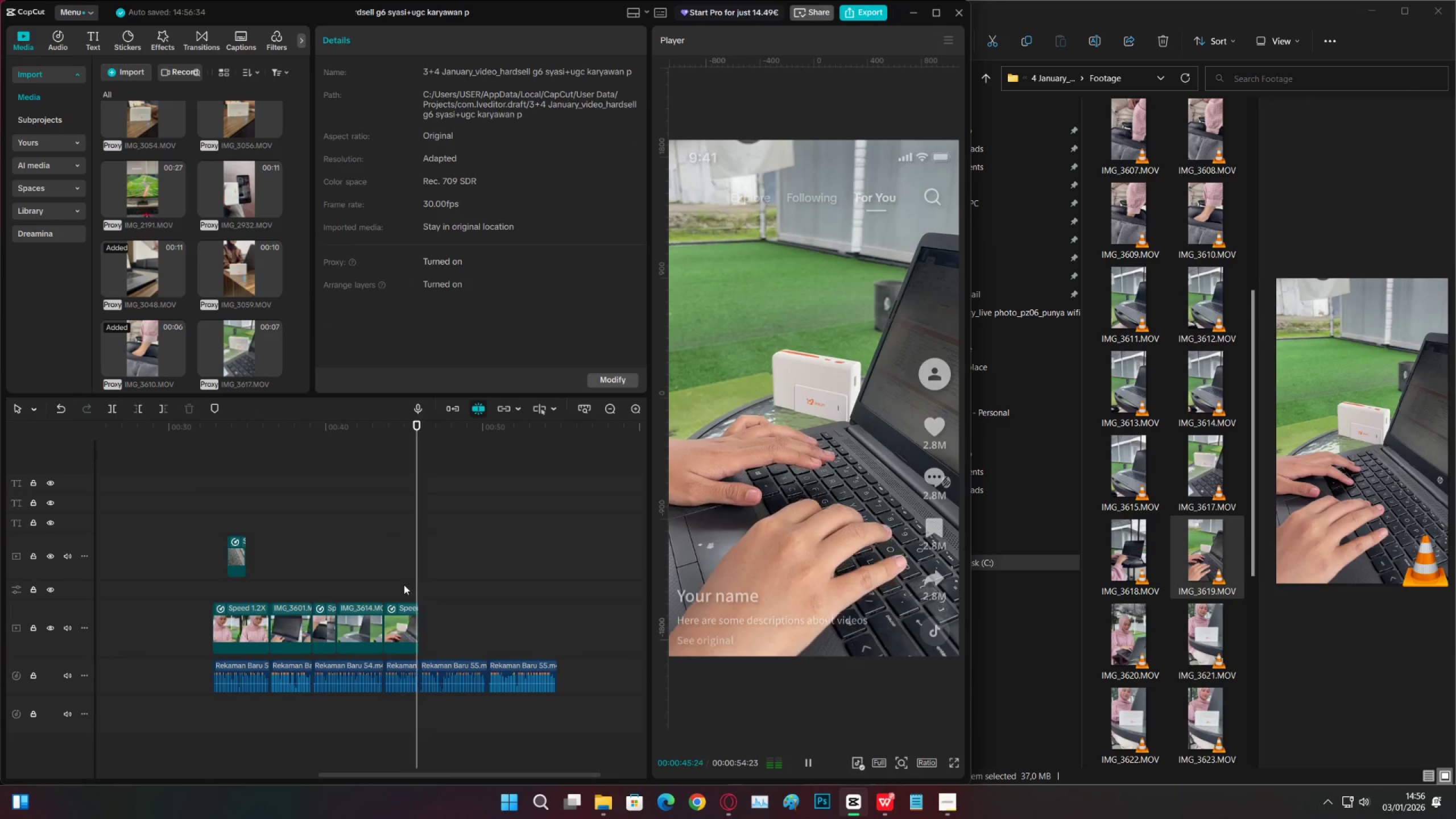 
key(Space)
 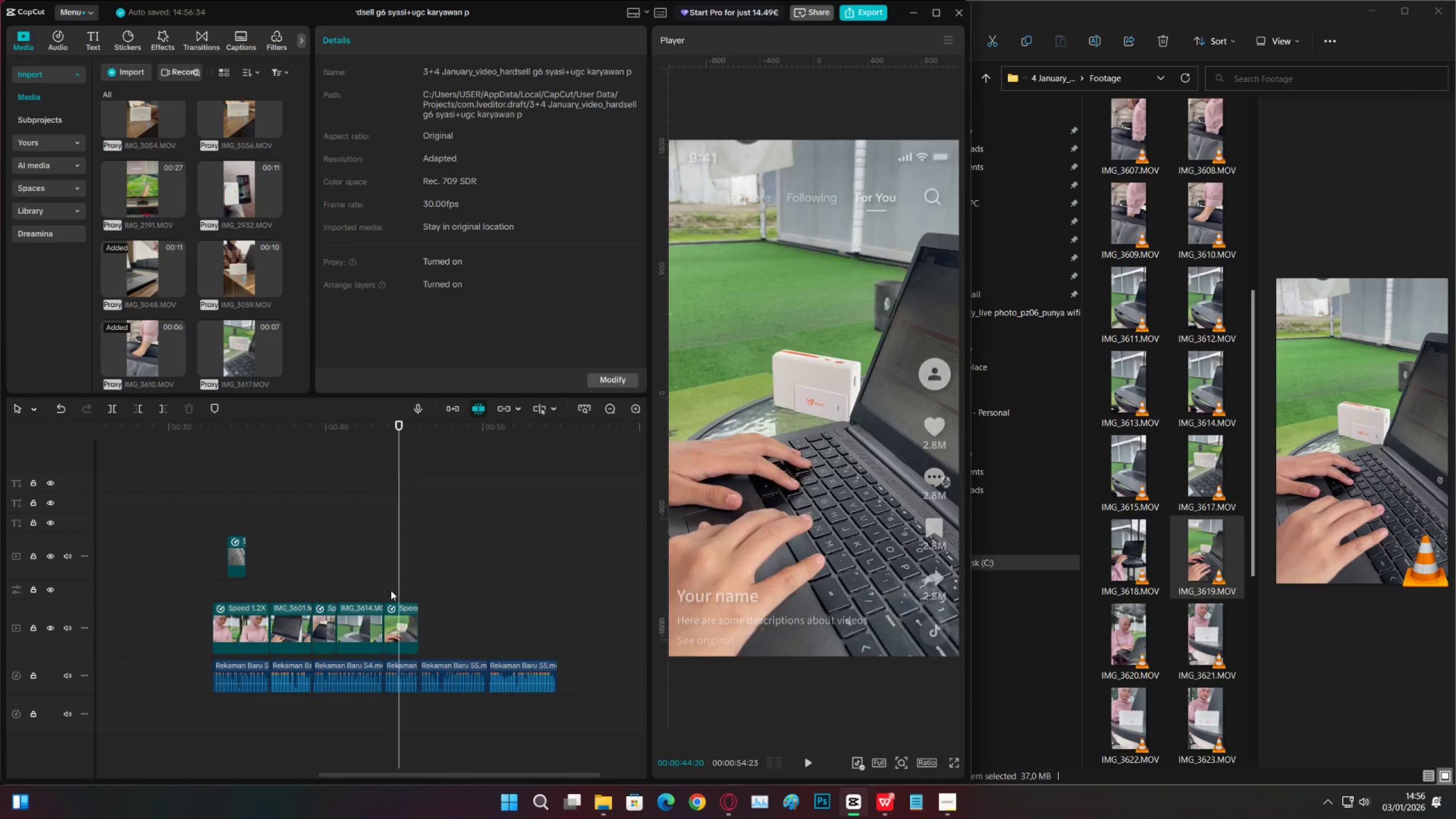 
double_click([383, 595])
 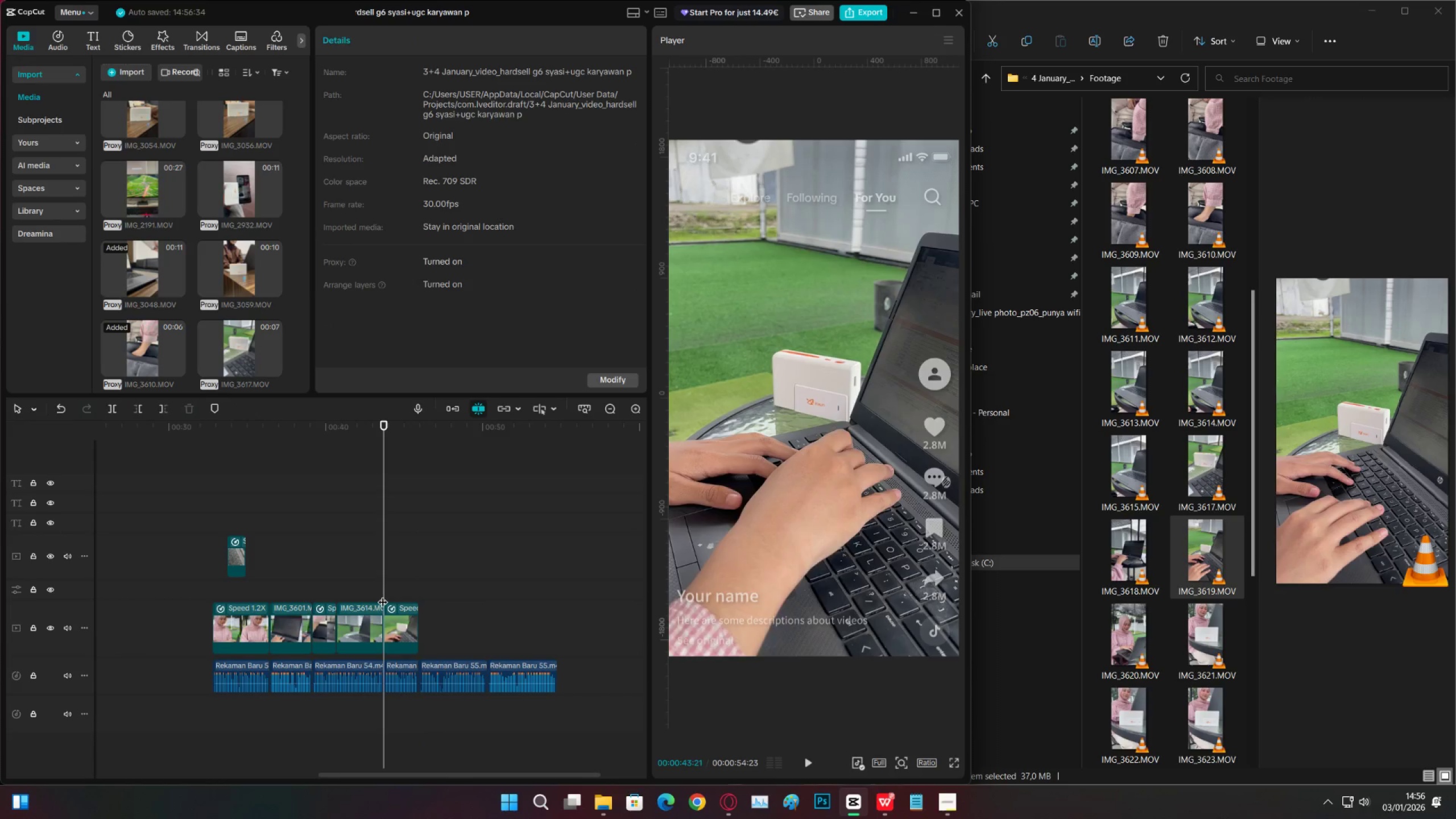 
key(Space)
 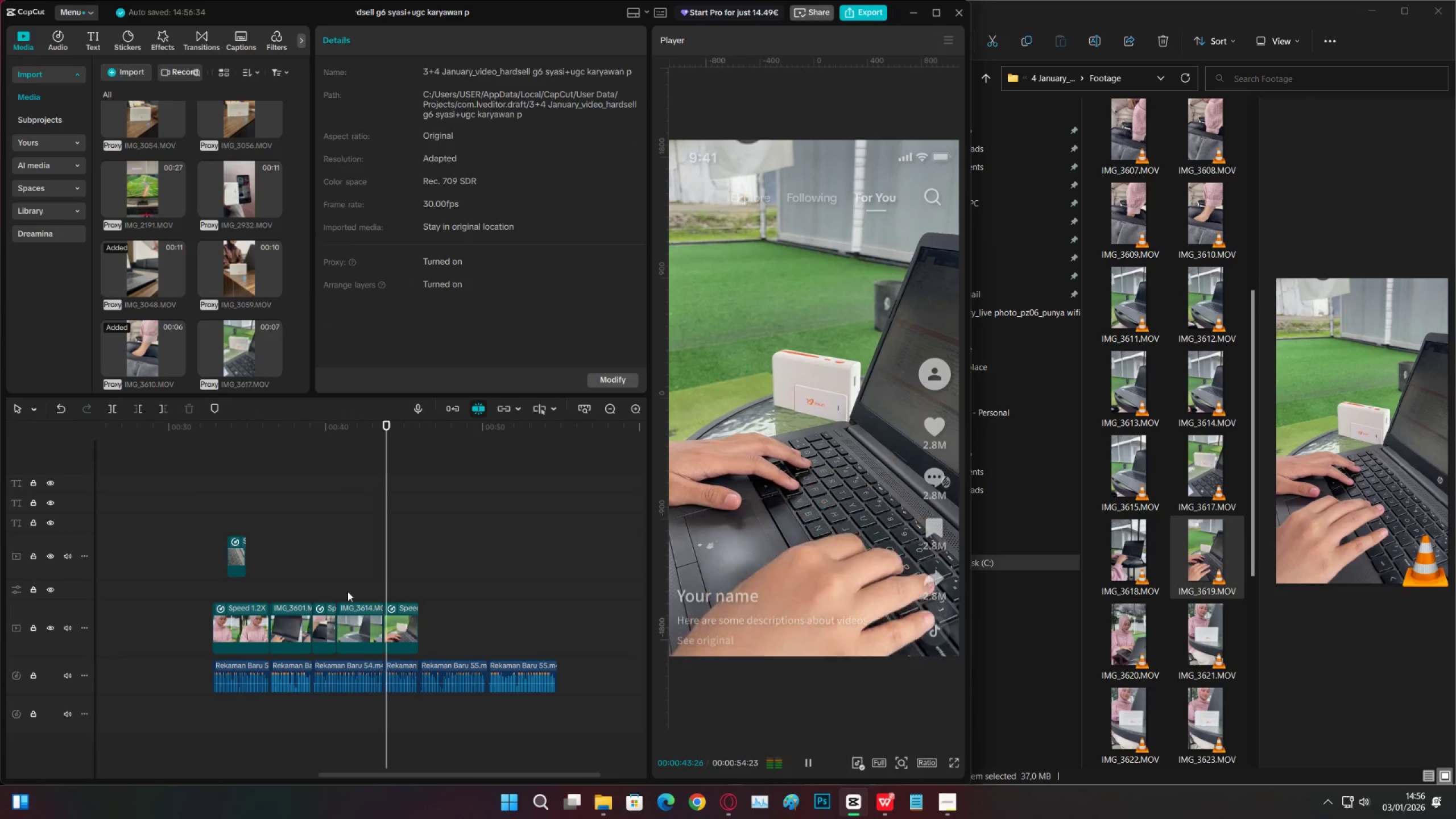 
triple_click([348, 591])
 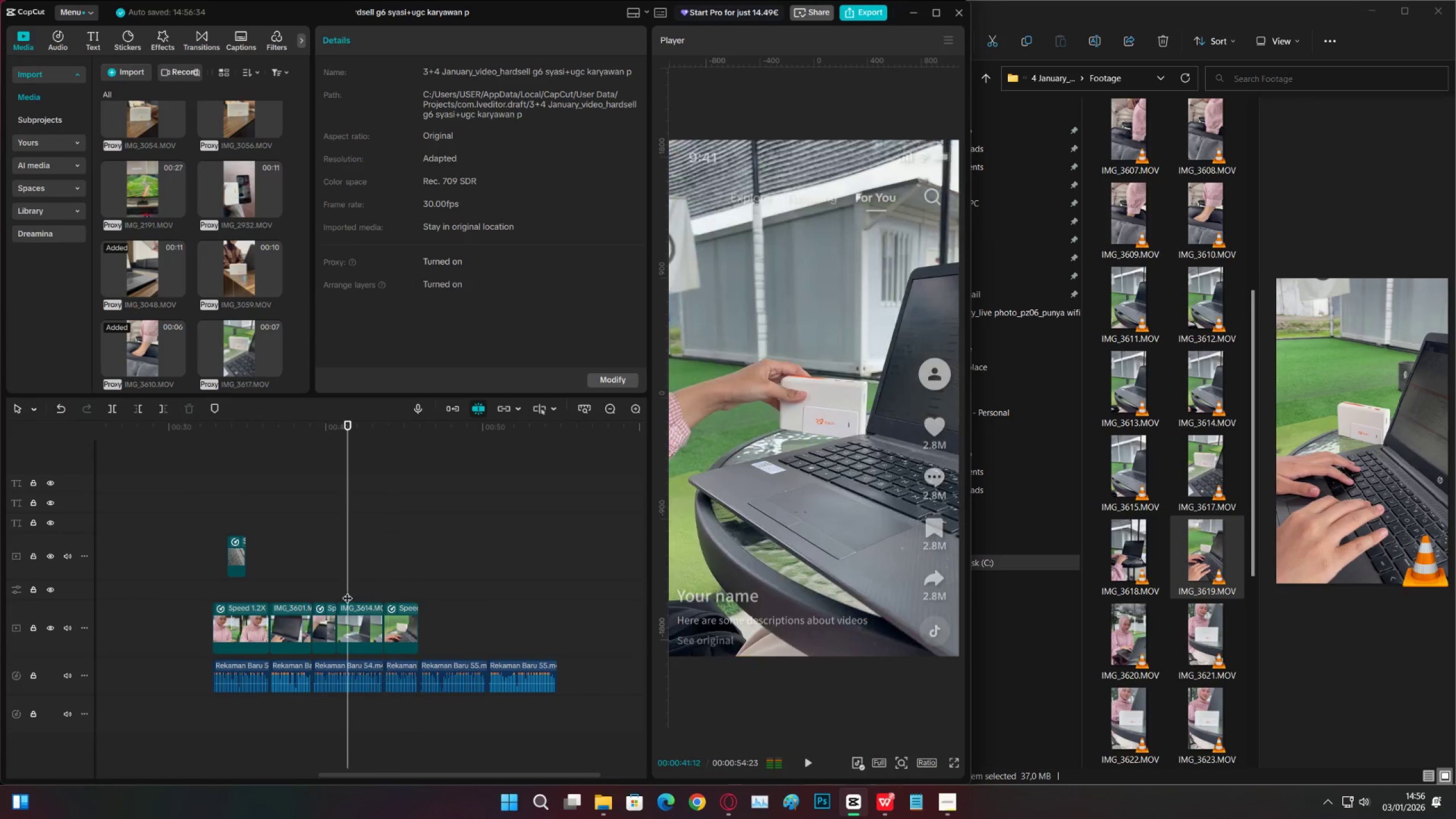 
key(Space)
 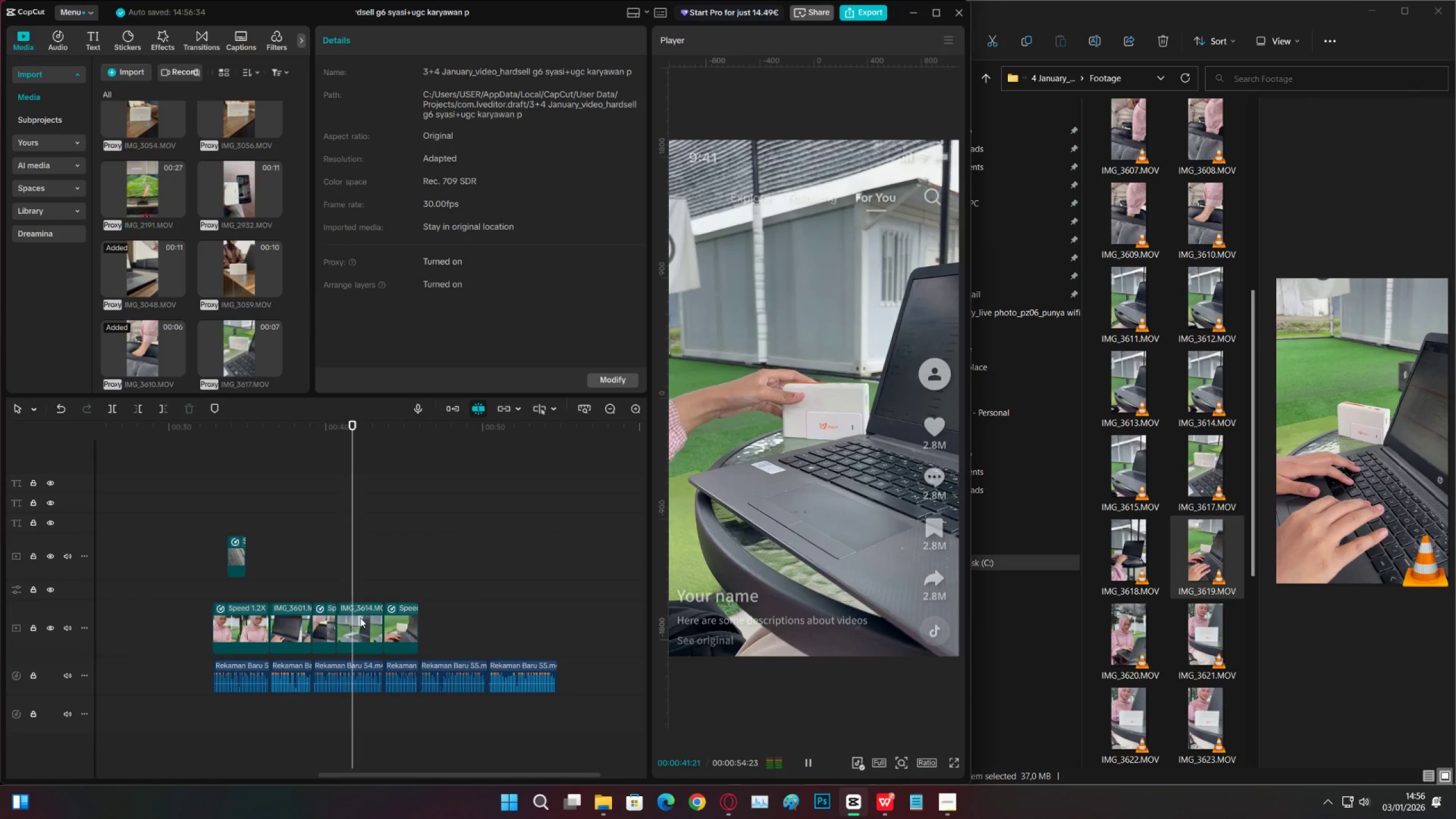 
left_click([360, 618])
 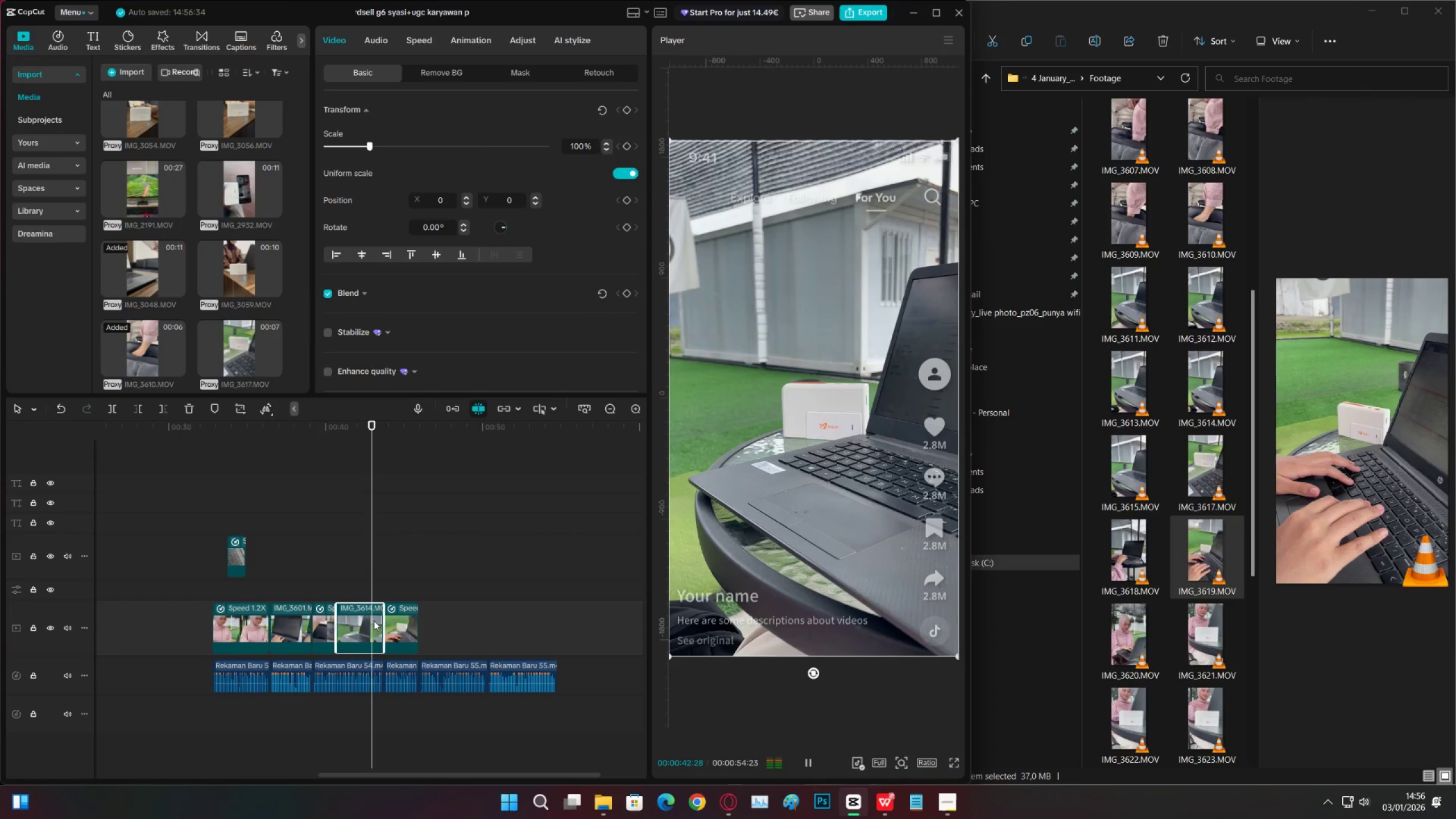 
key(Space)
 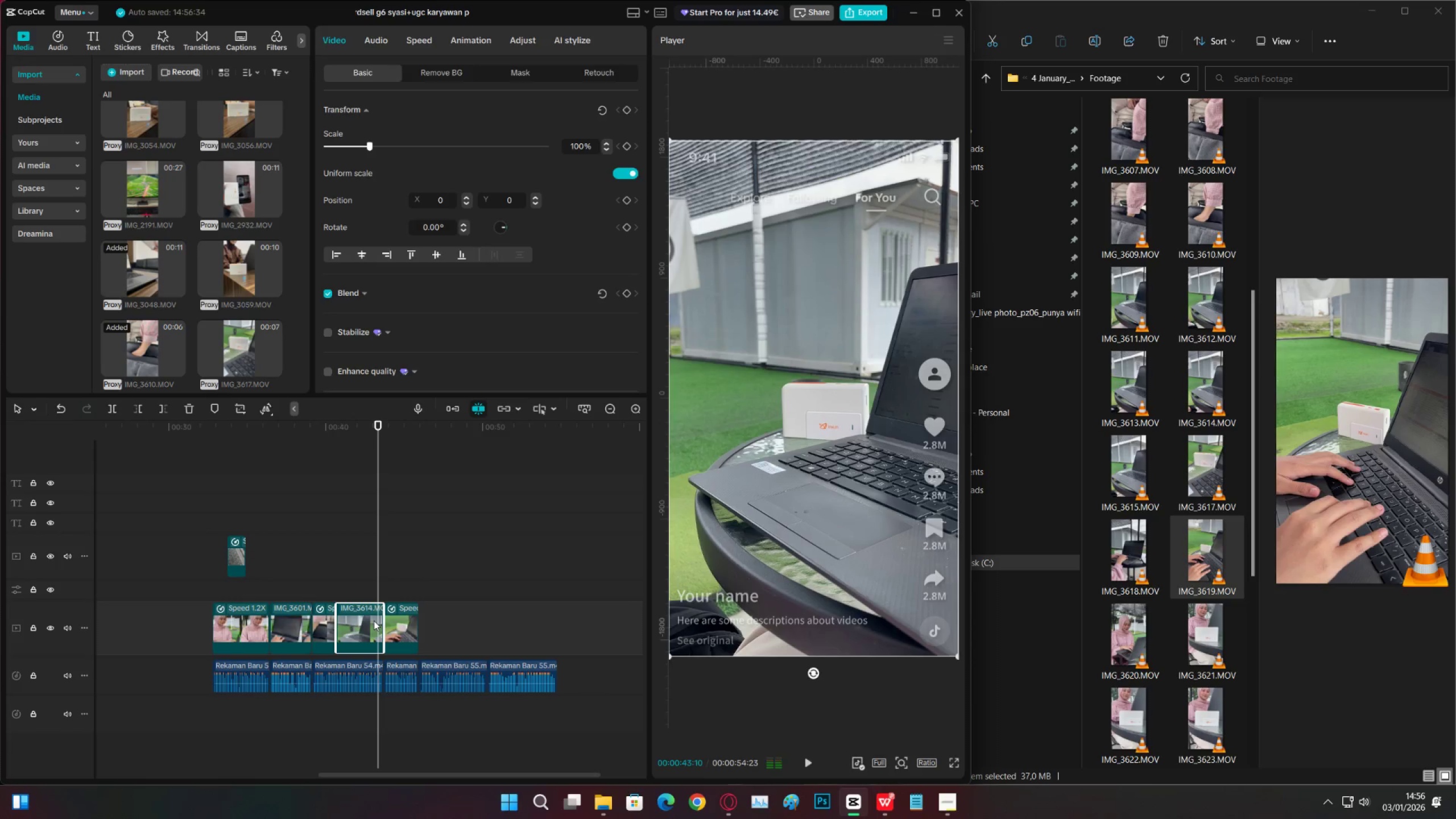 
key(Space)
 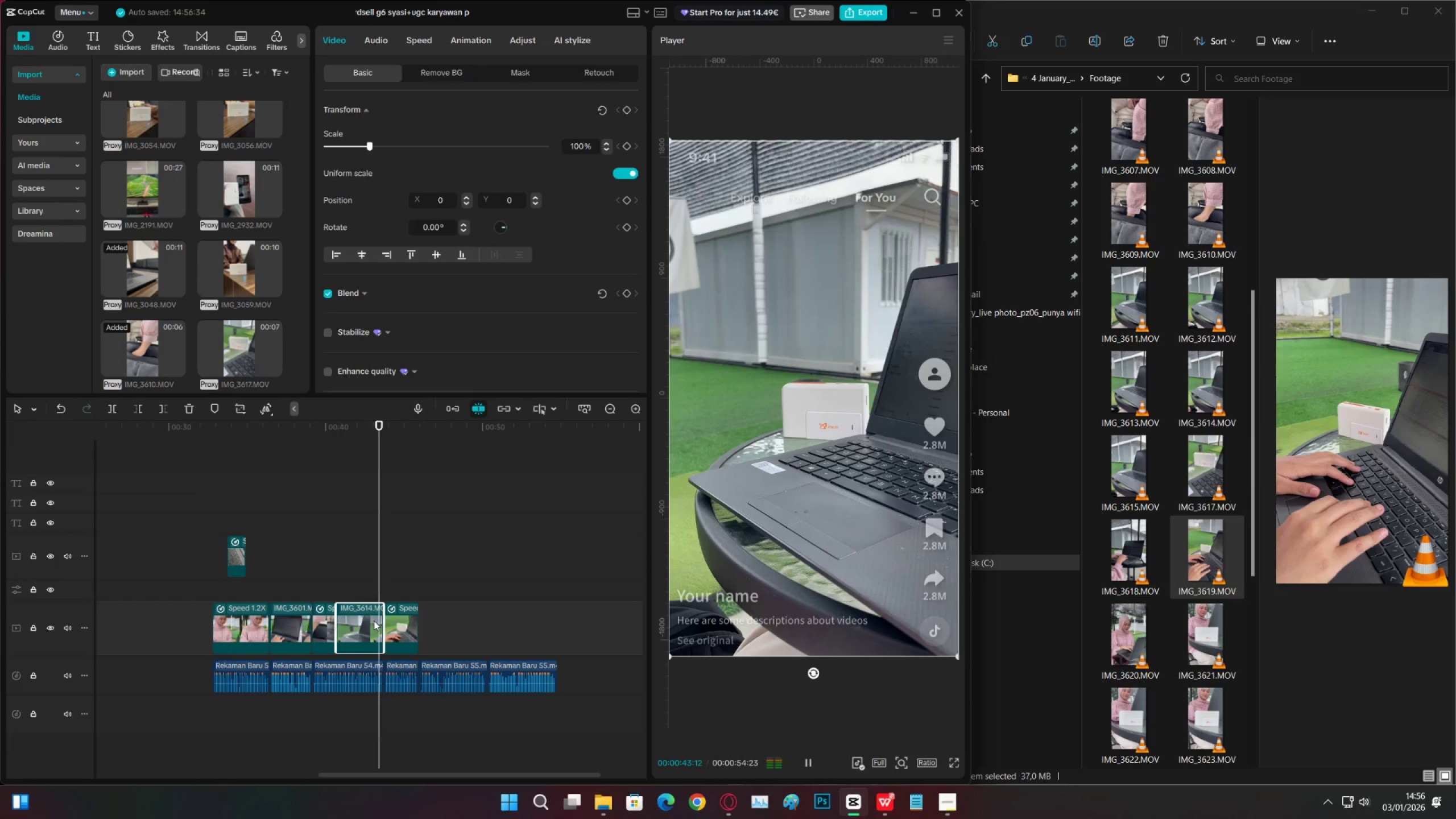 
key(Space)
 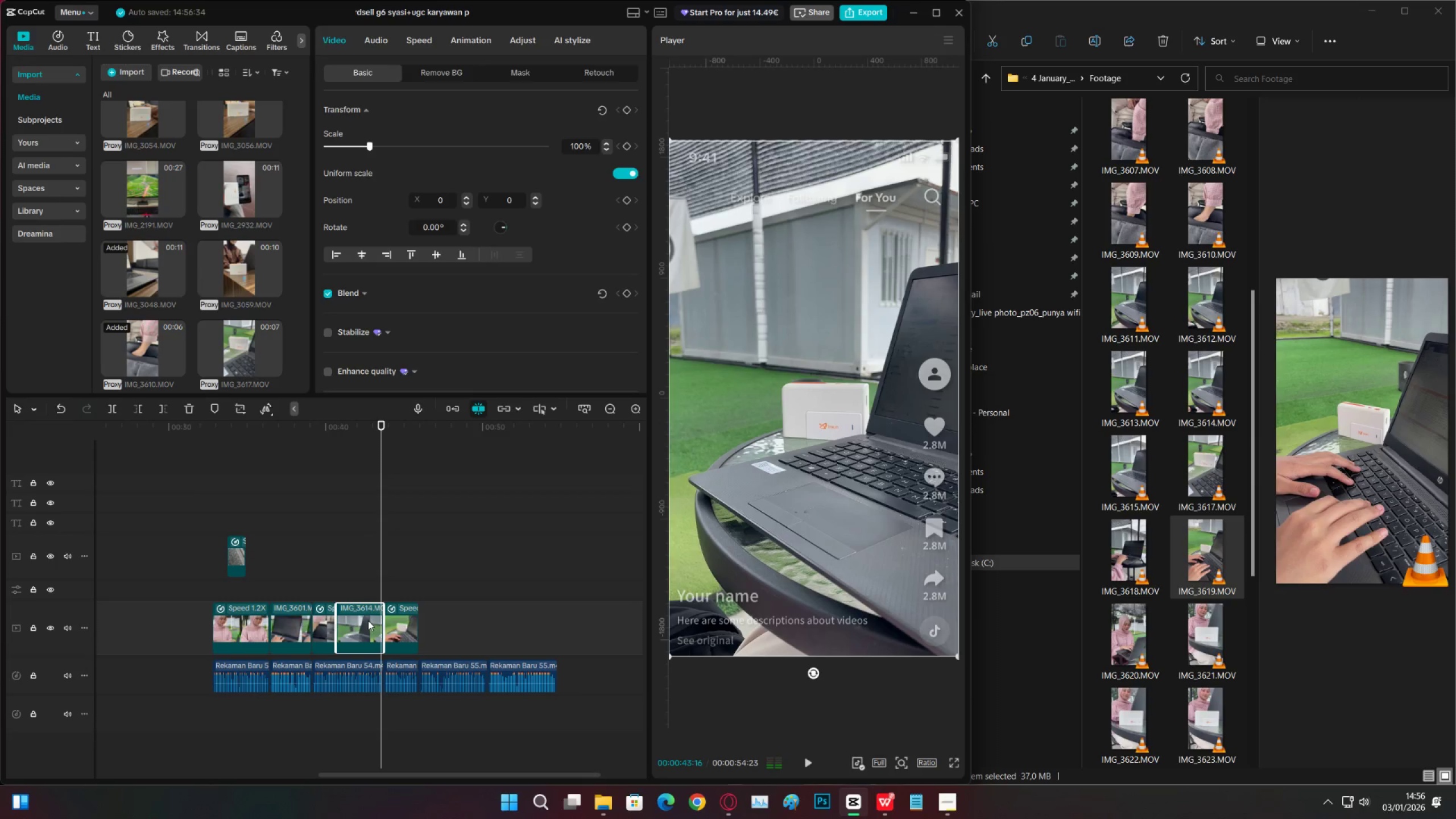 
key(Space)
 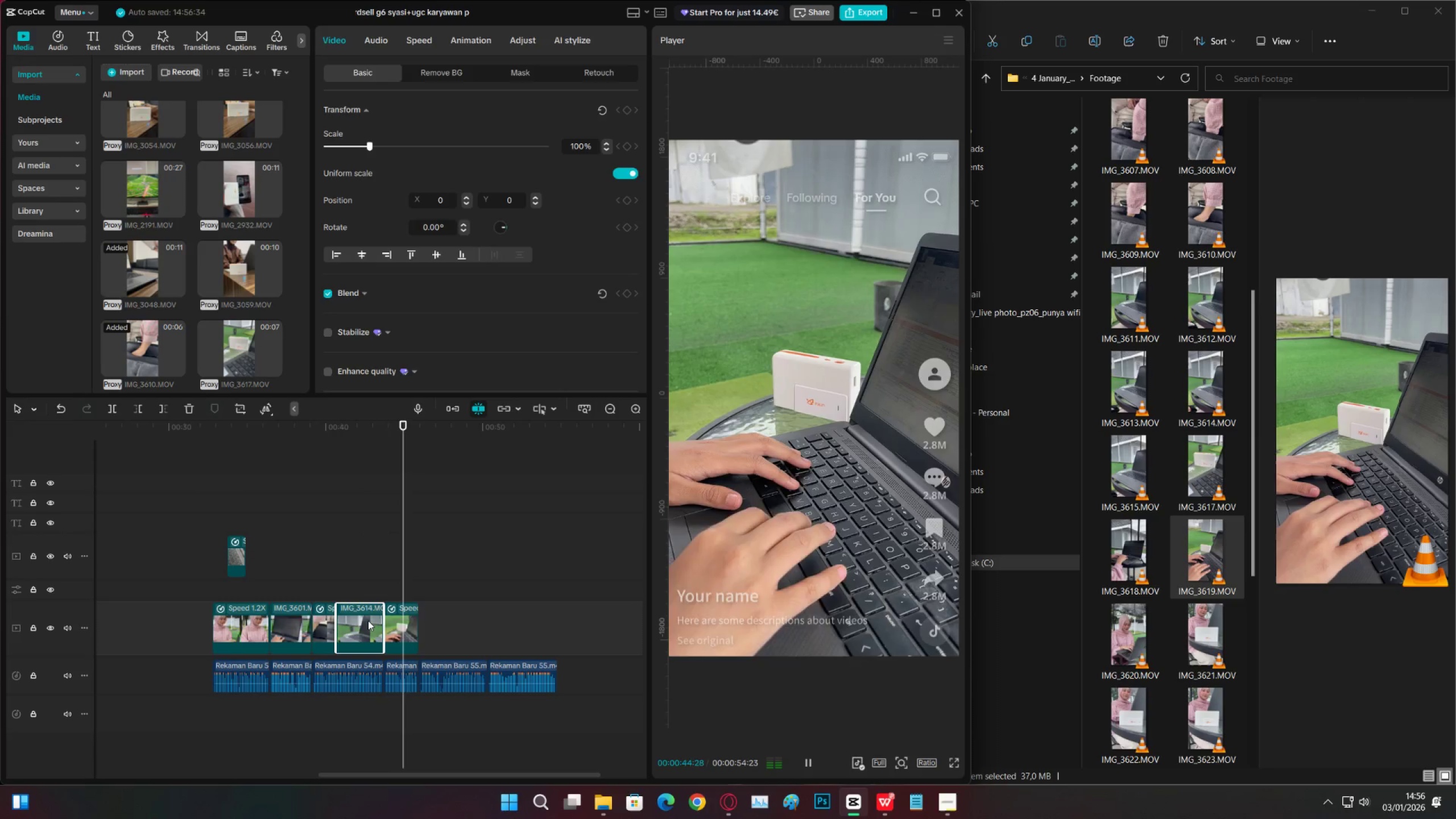 
key(Space)
 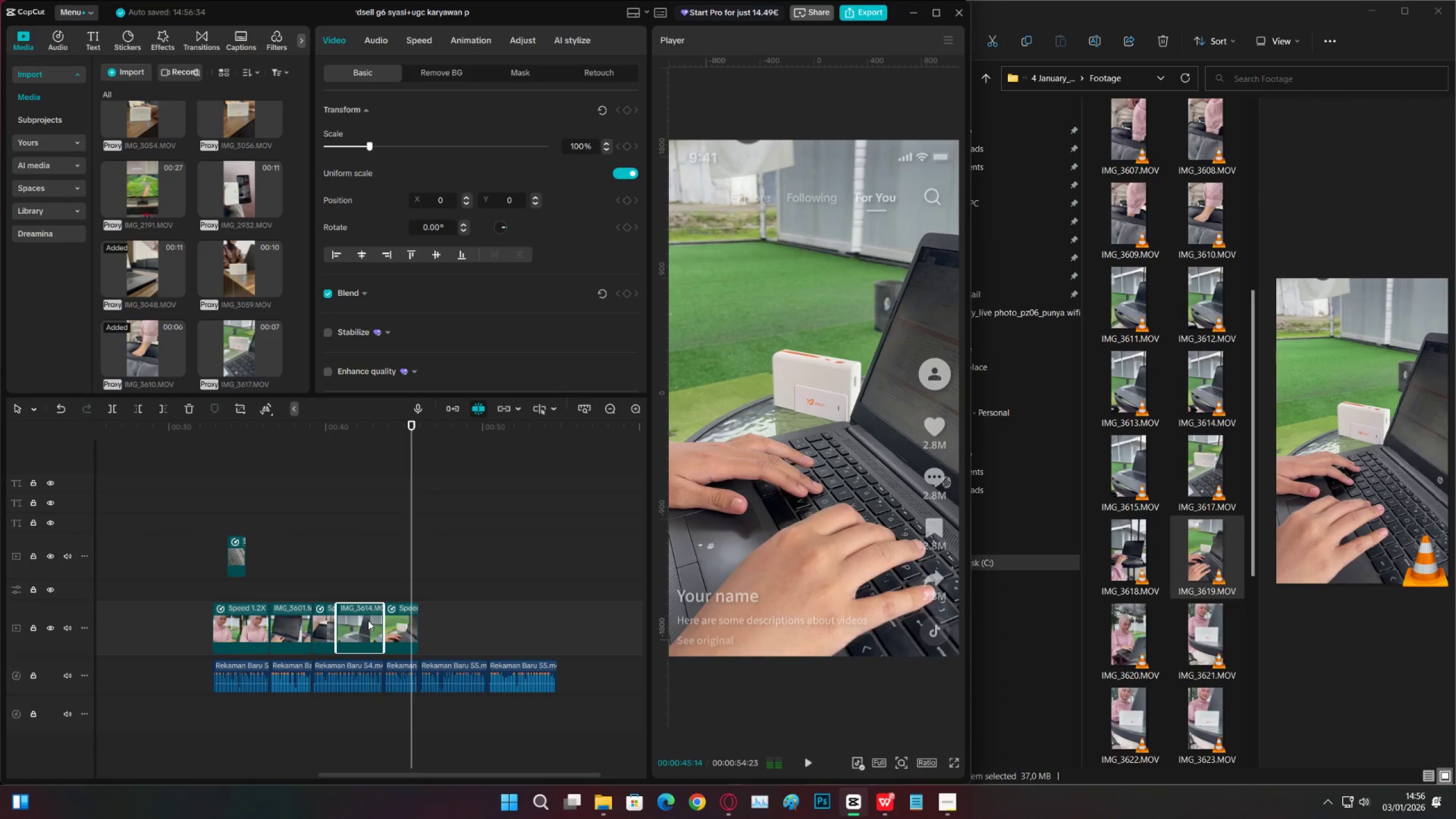 
key(Space)
 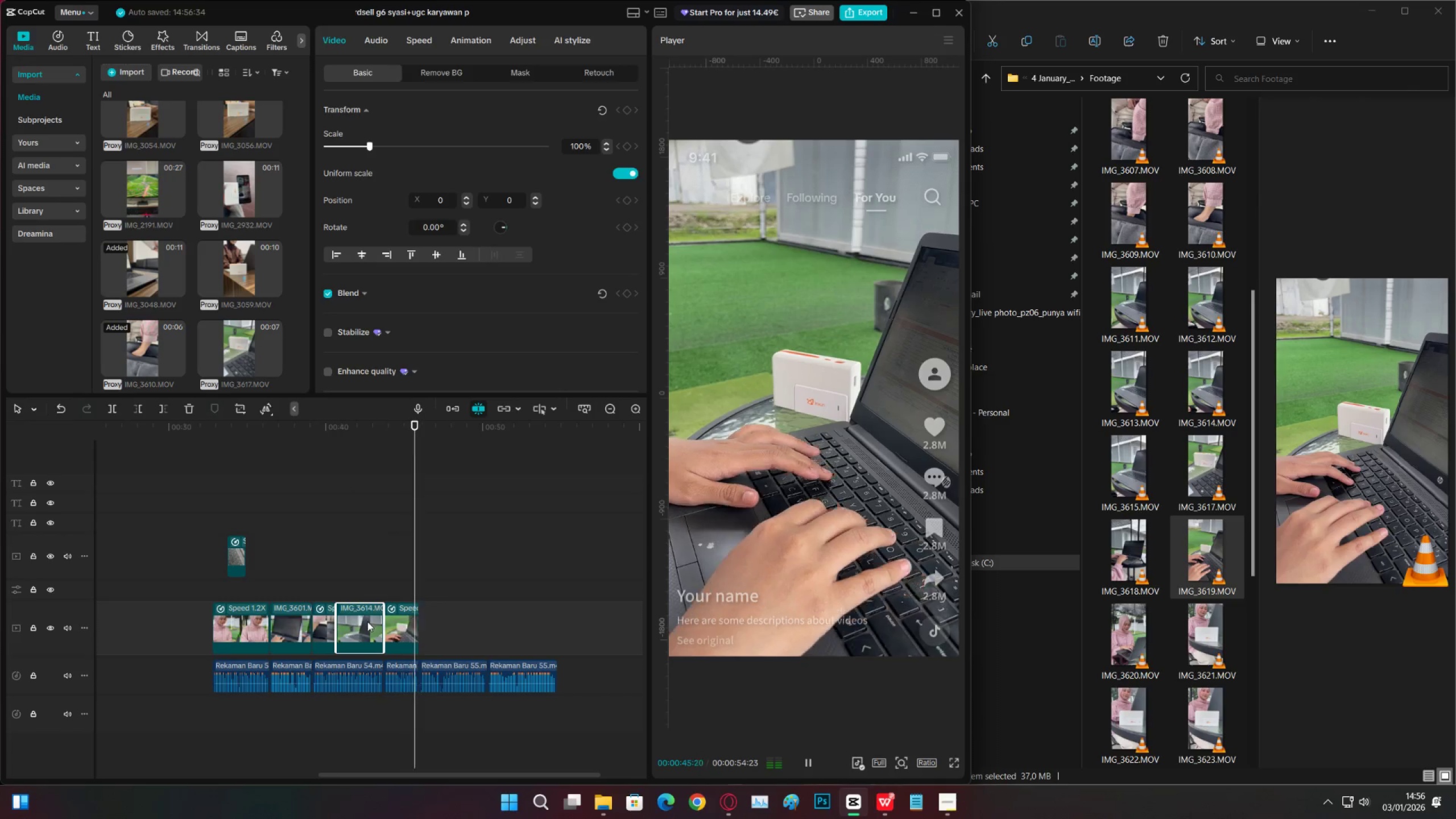 
key(Space)
 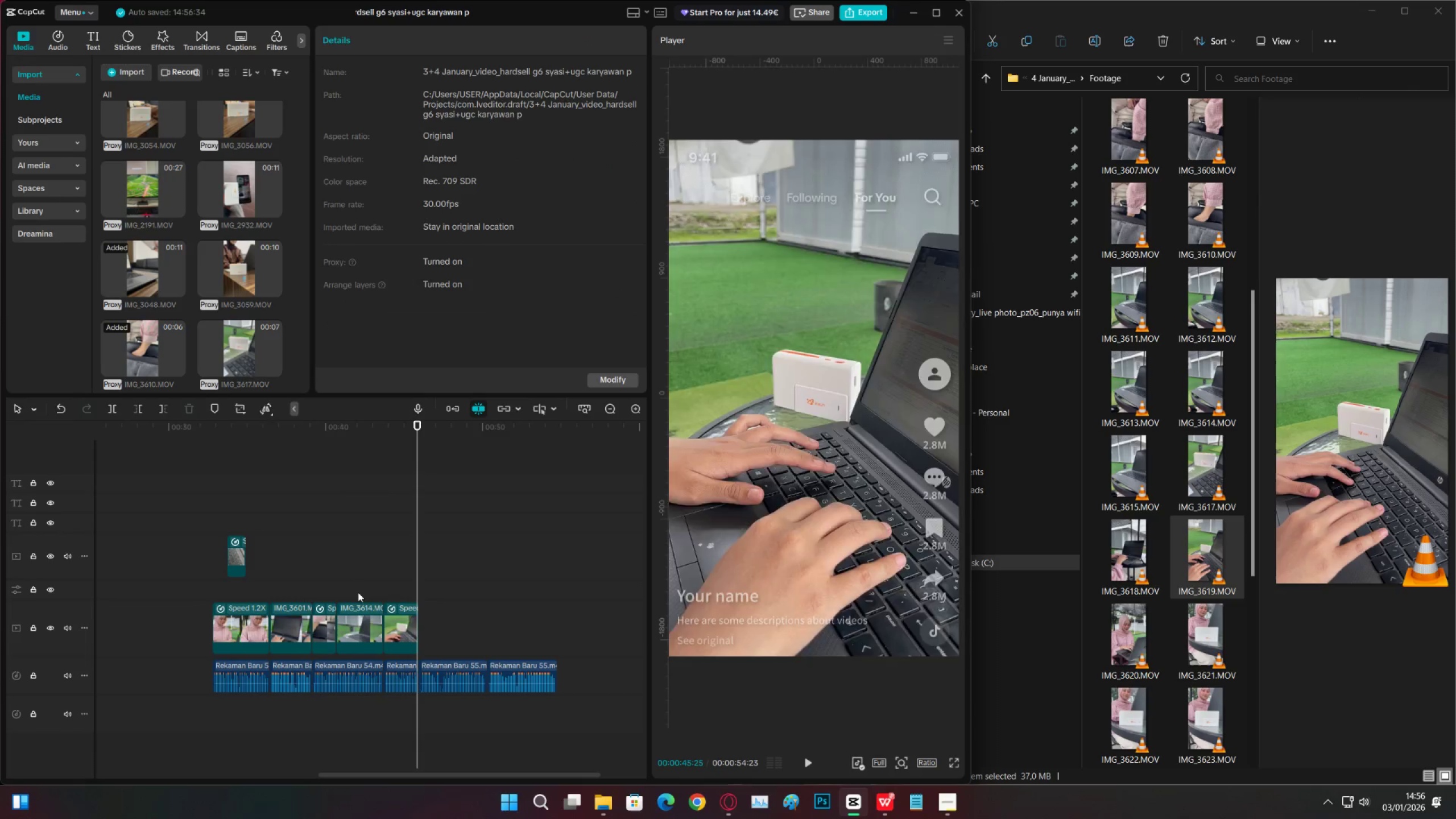 
key(Space)
 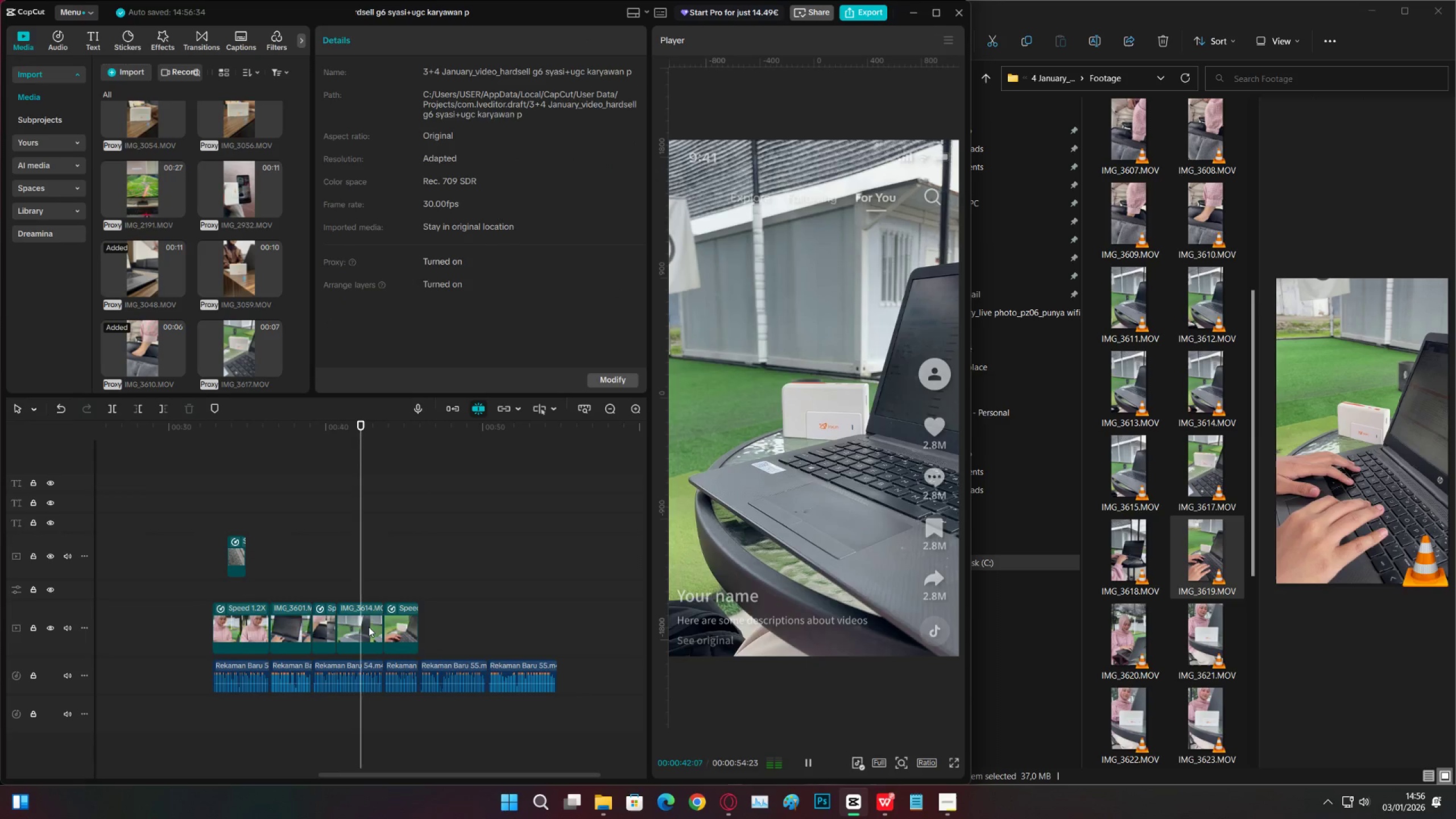 
left_click([369, 627])
 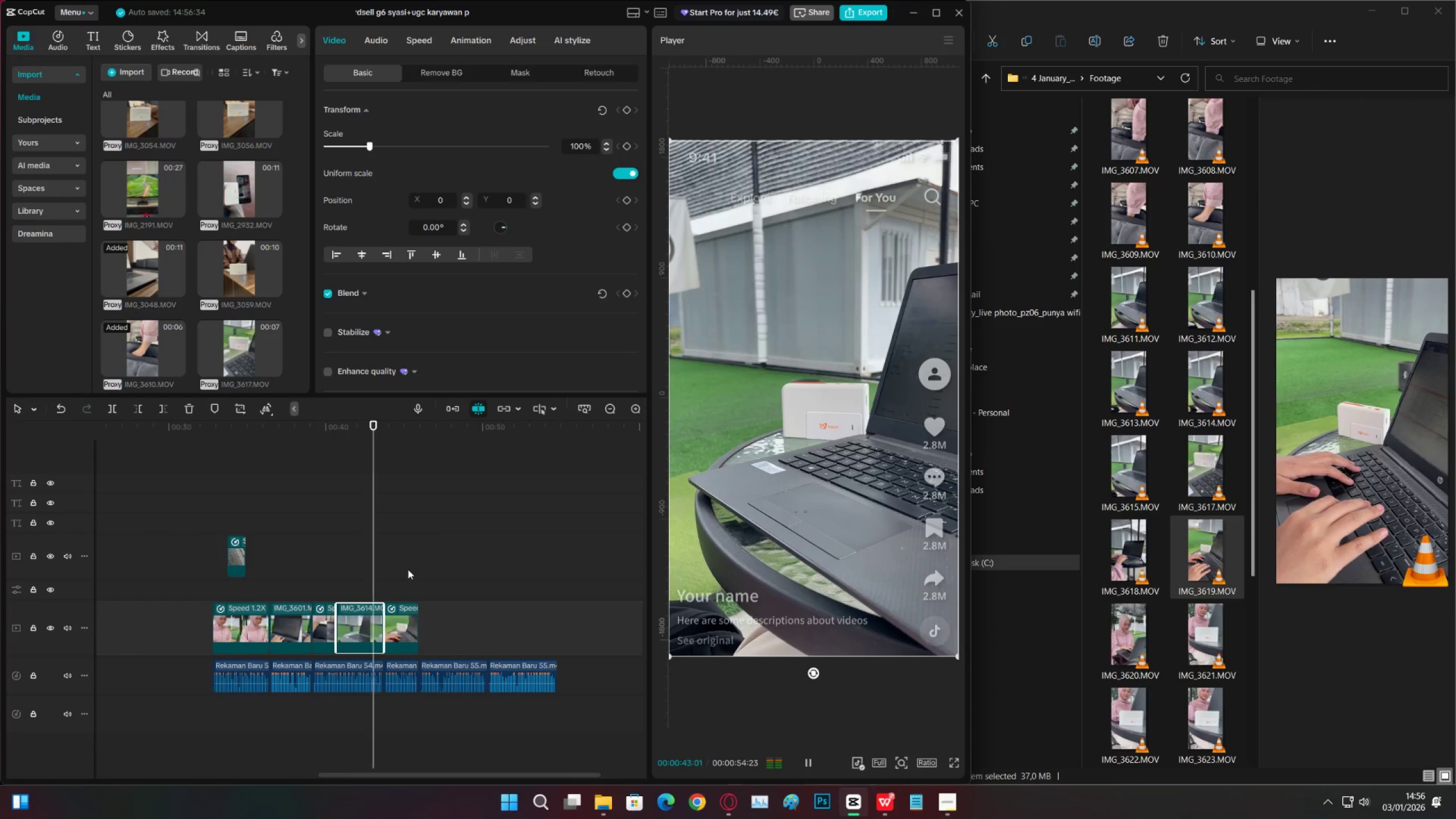 
key(Space)
 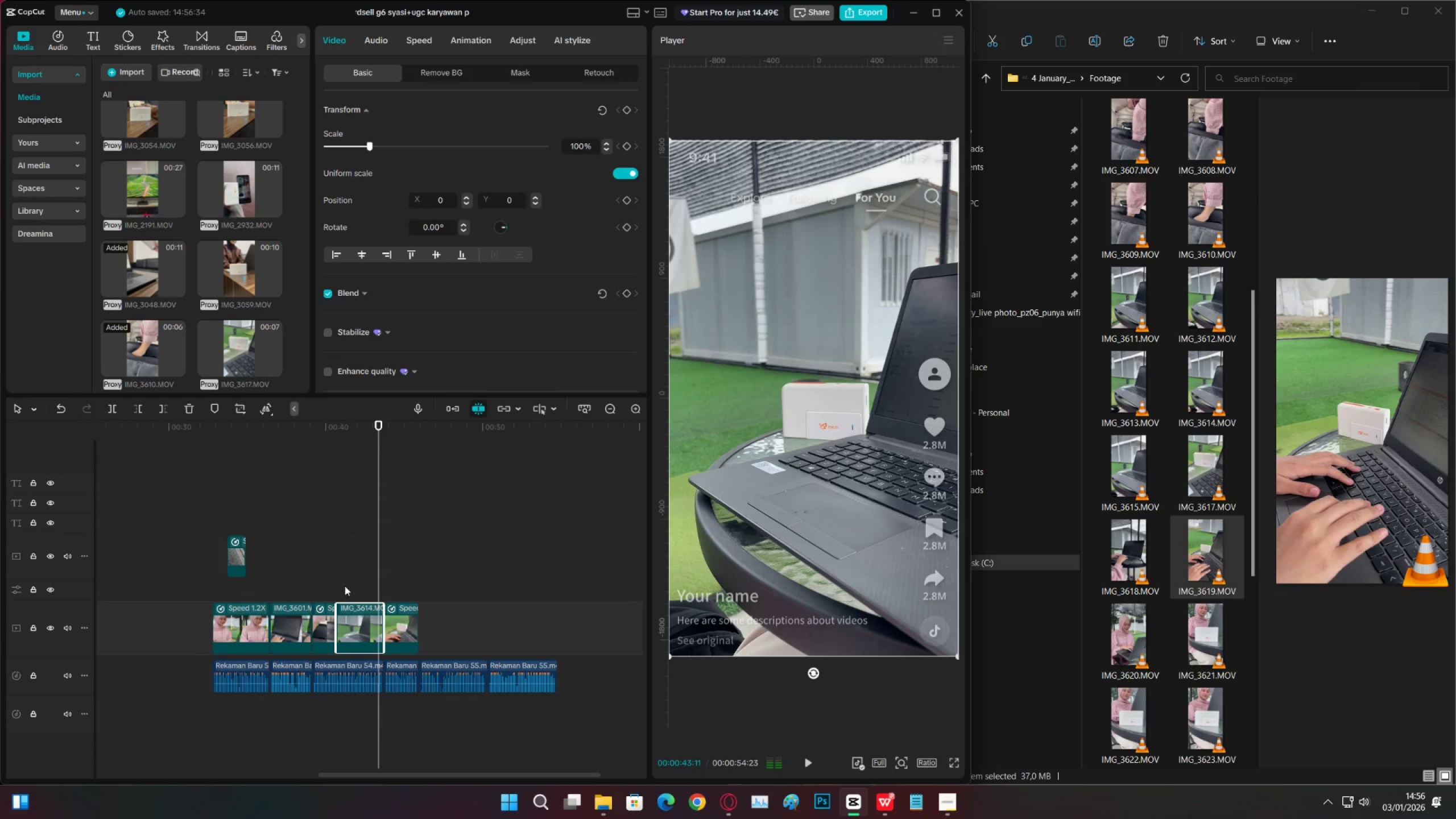 
left_click([344, 586])
 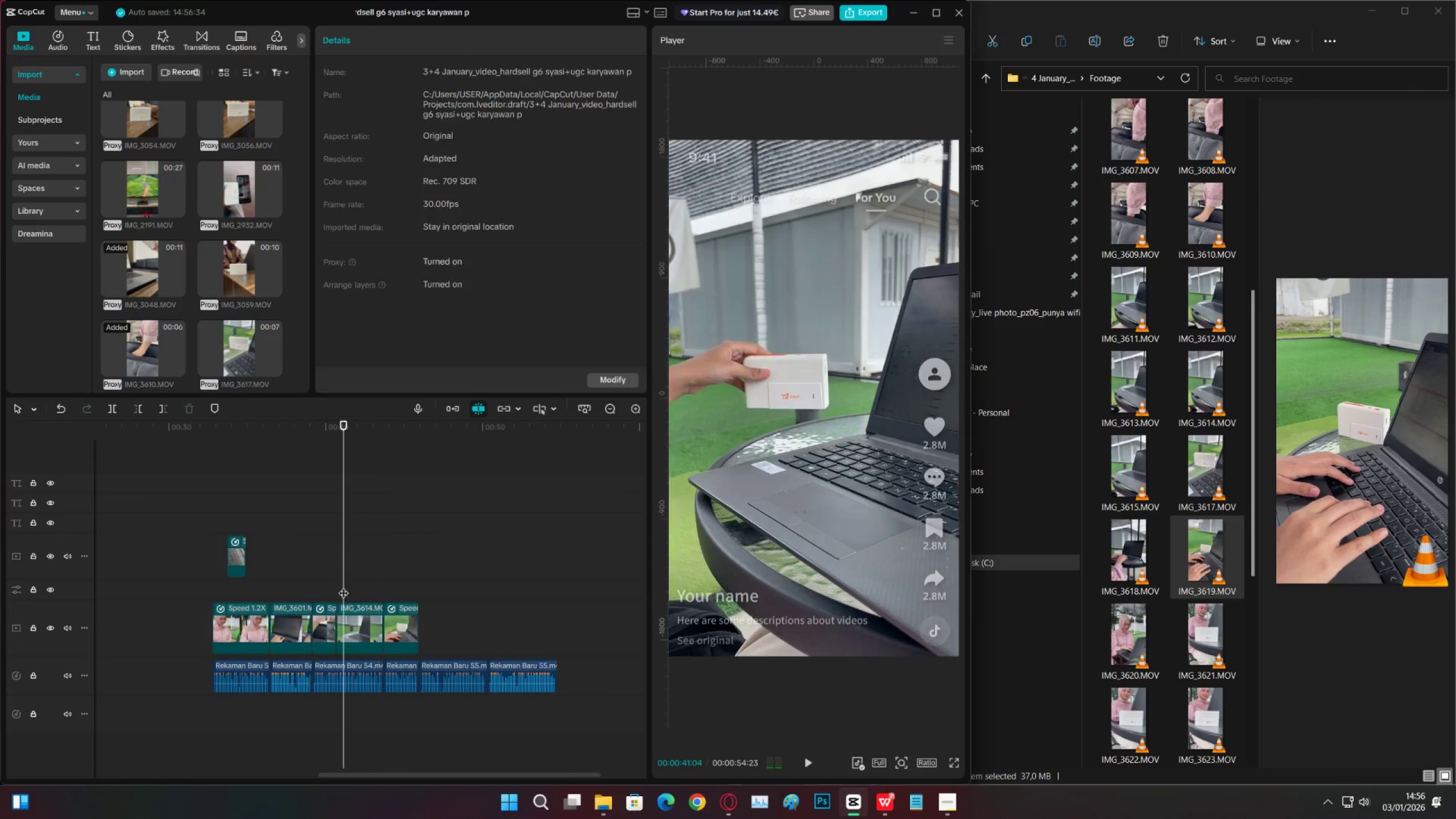 
key(Space)
 